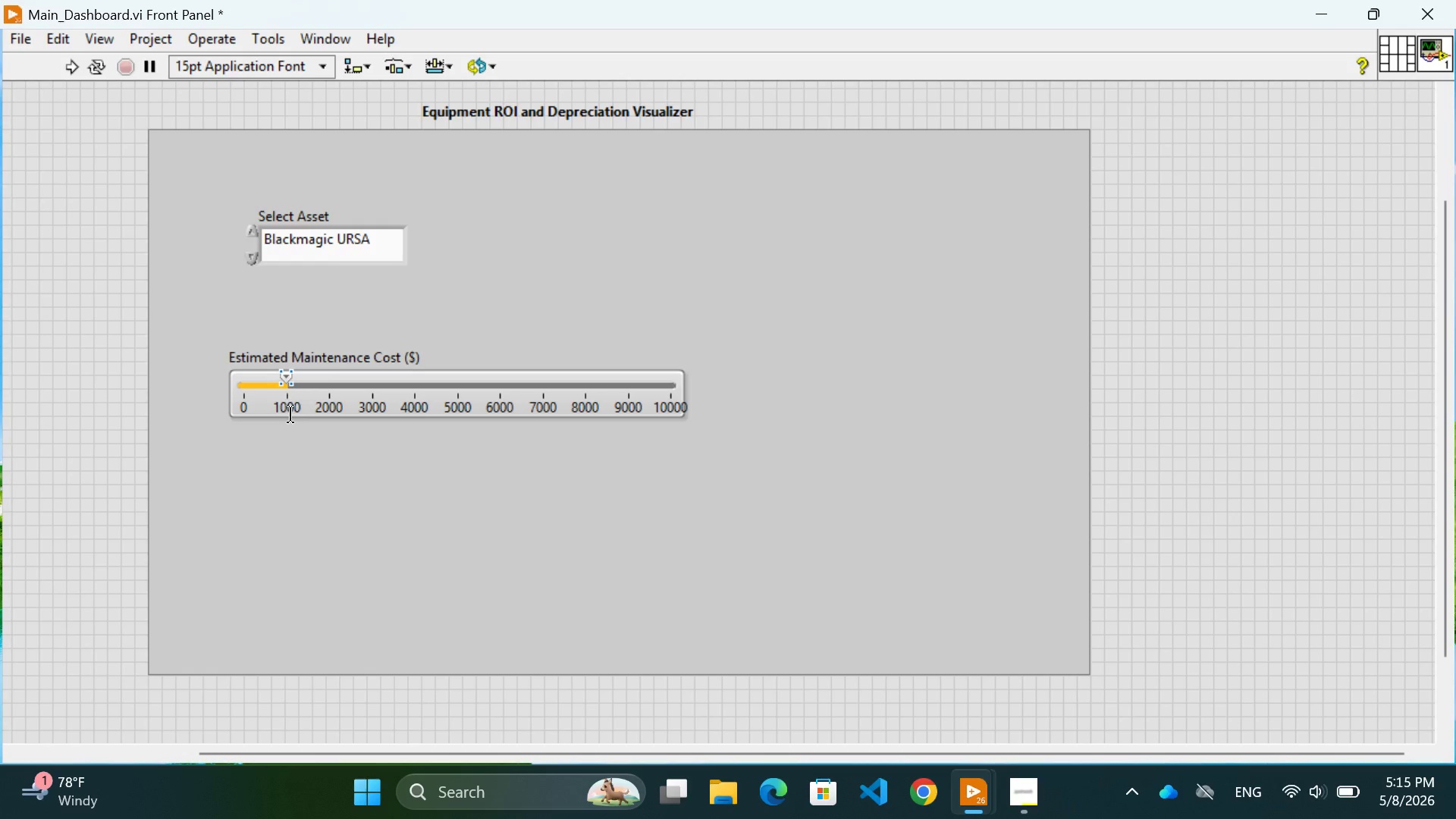 
left_click([290, 415])
 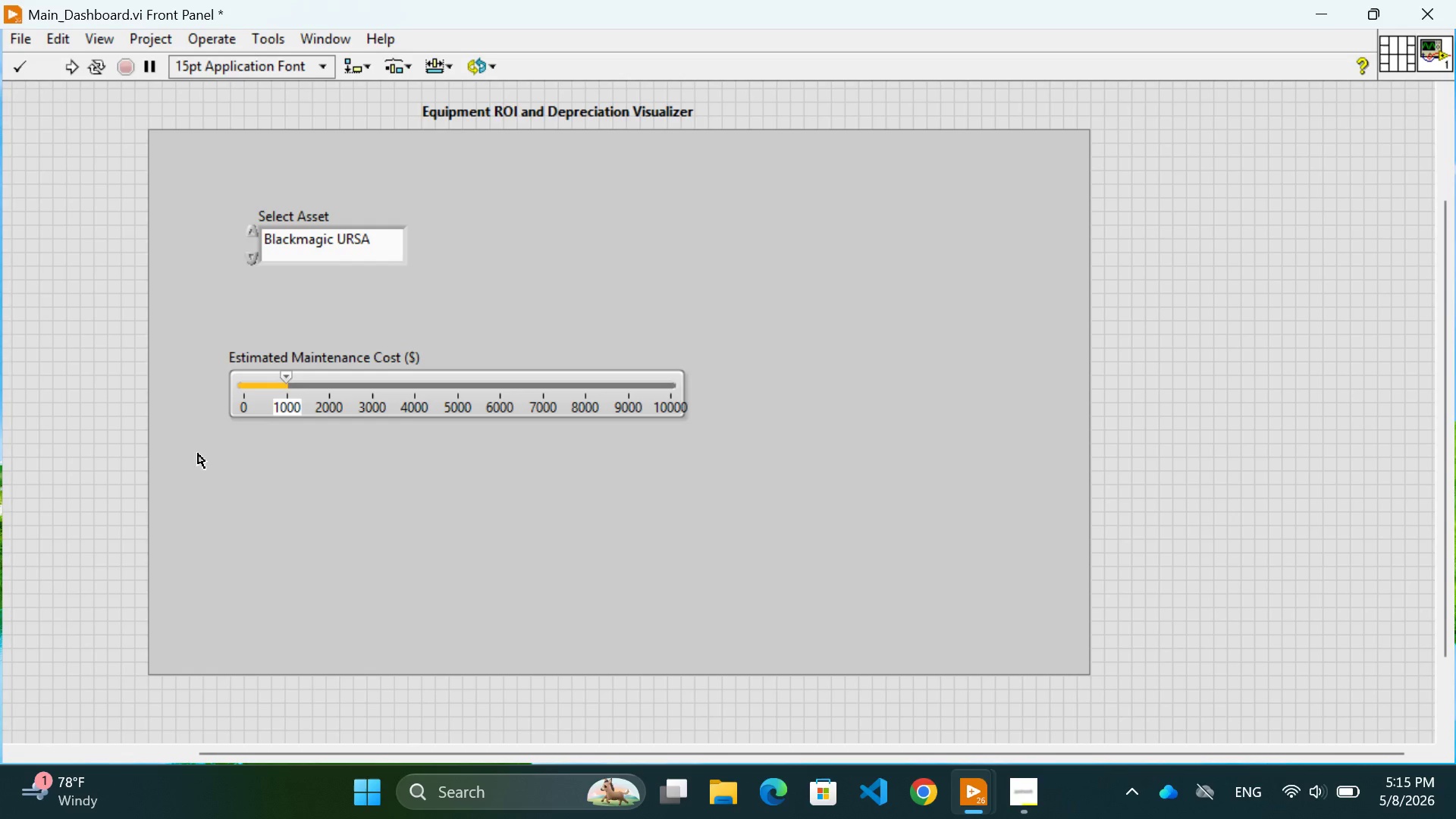 
left_click([183, 506])
 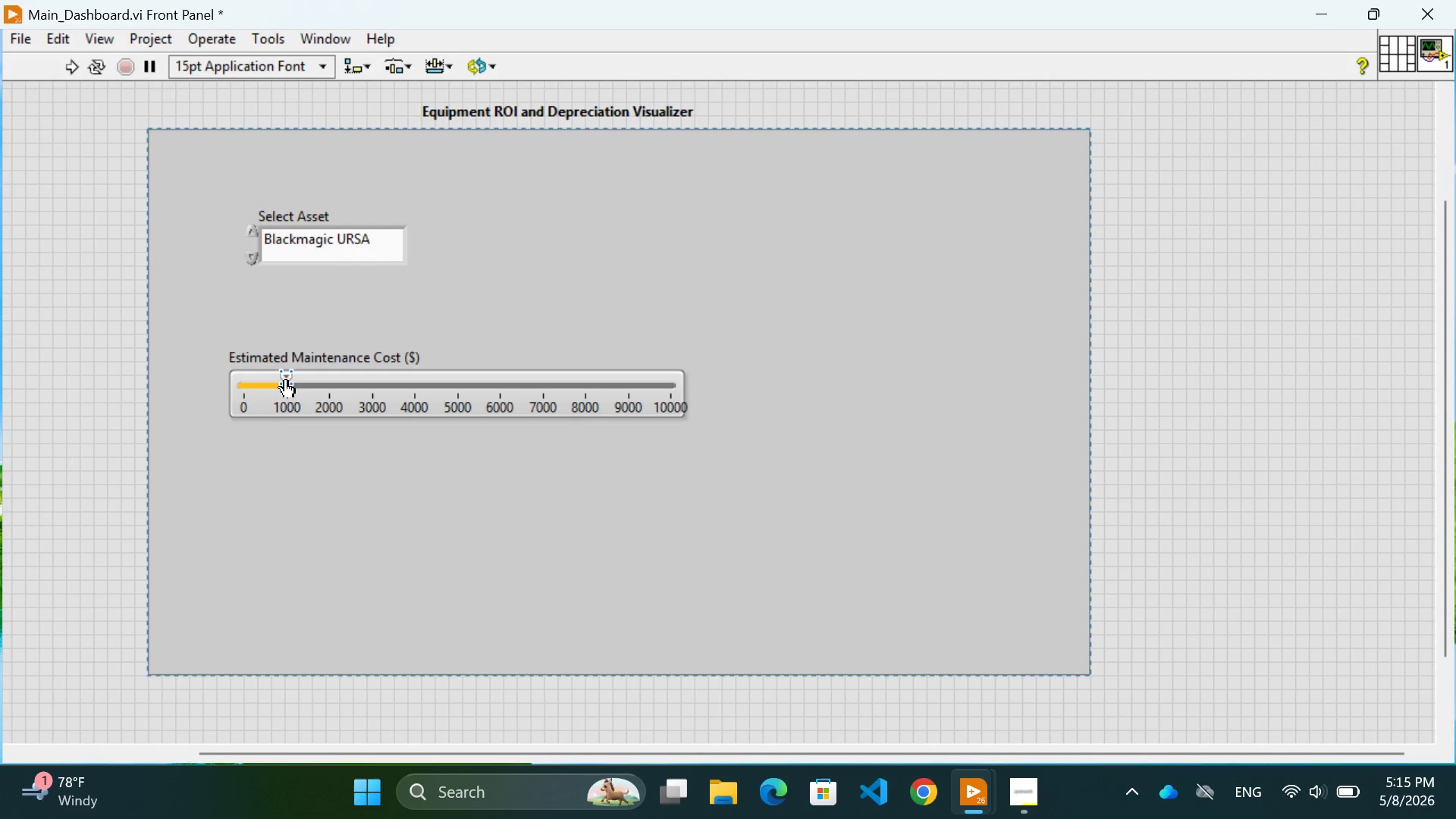 
left_click_drag(start_coordinate=[286, 379], to_coordinate=[287, 403])
 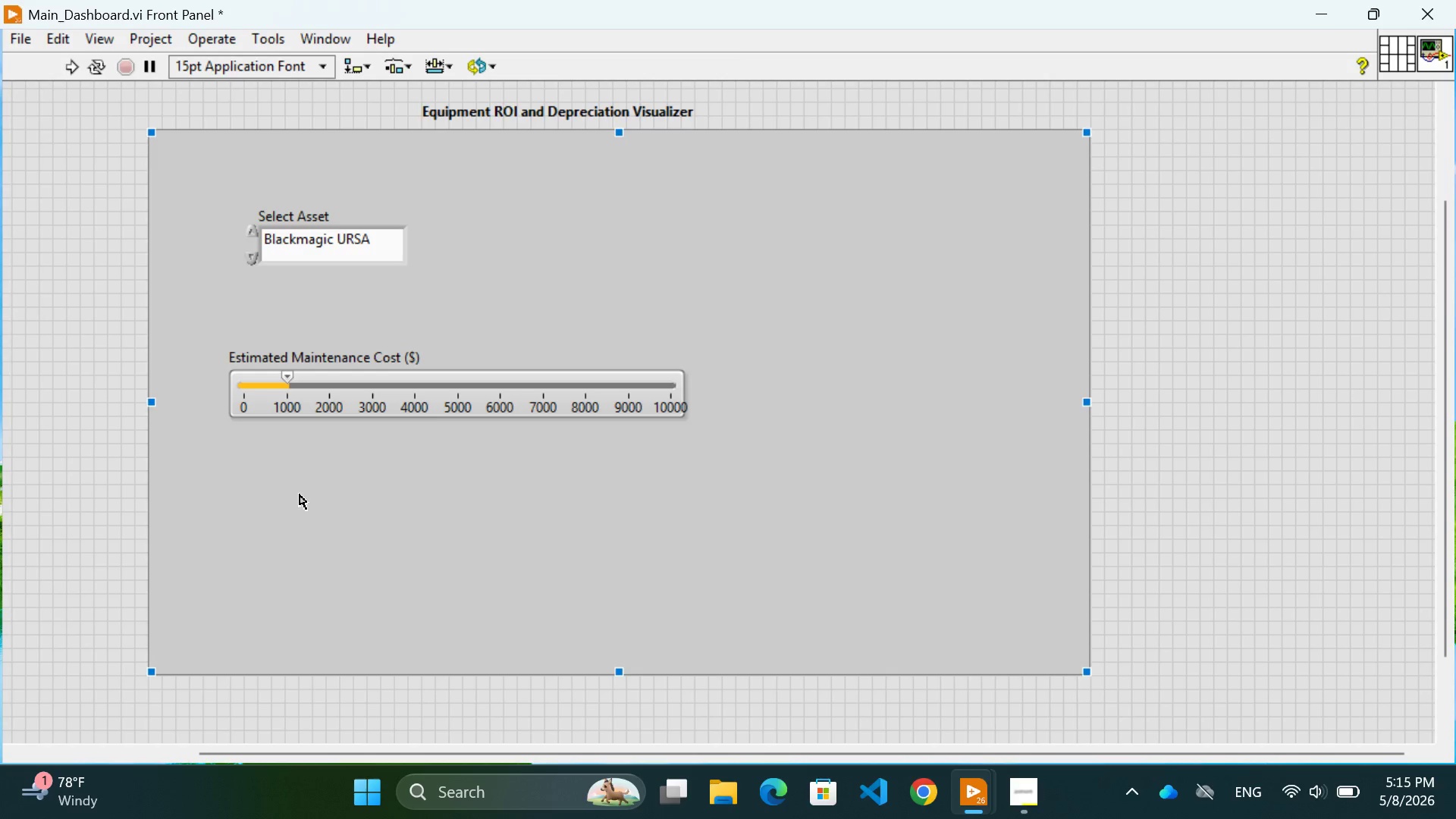 
left_click([301, 497])
 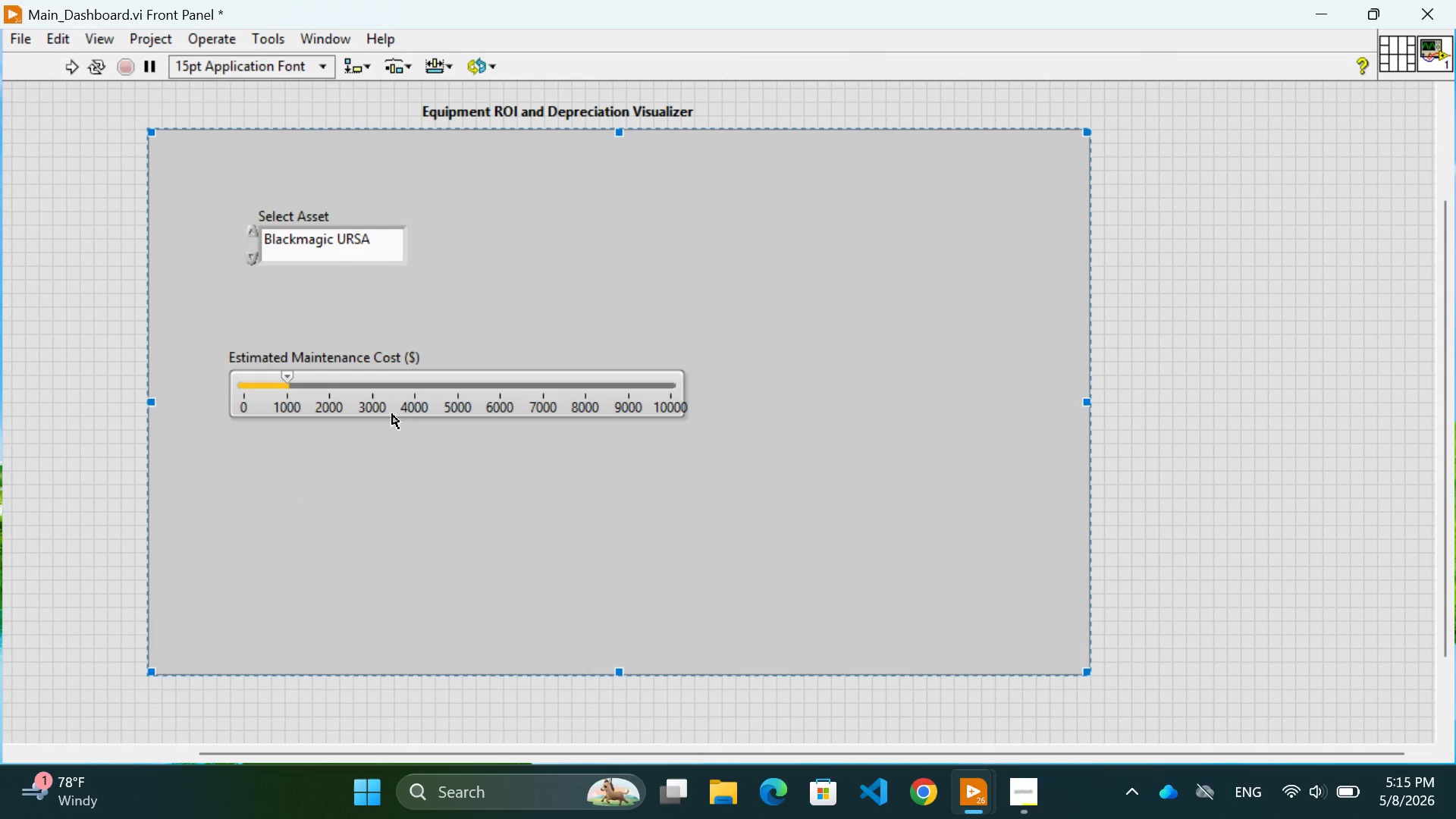 
wait(6.17)
 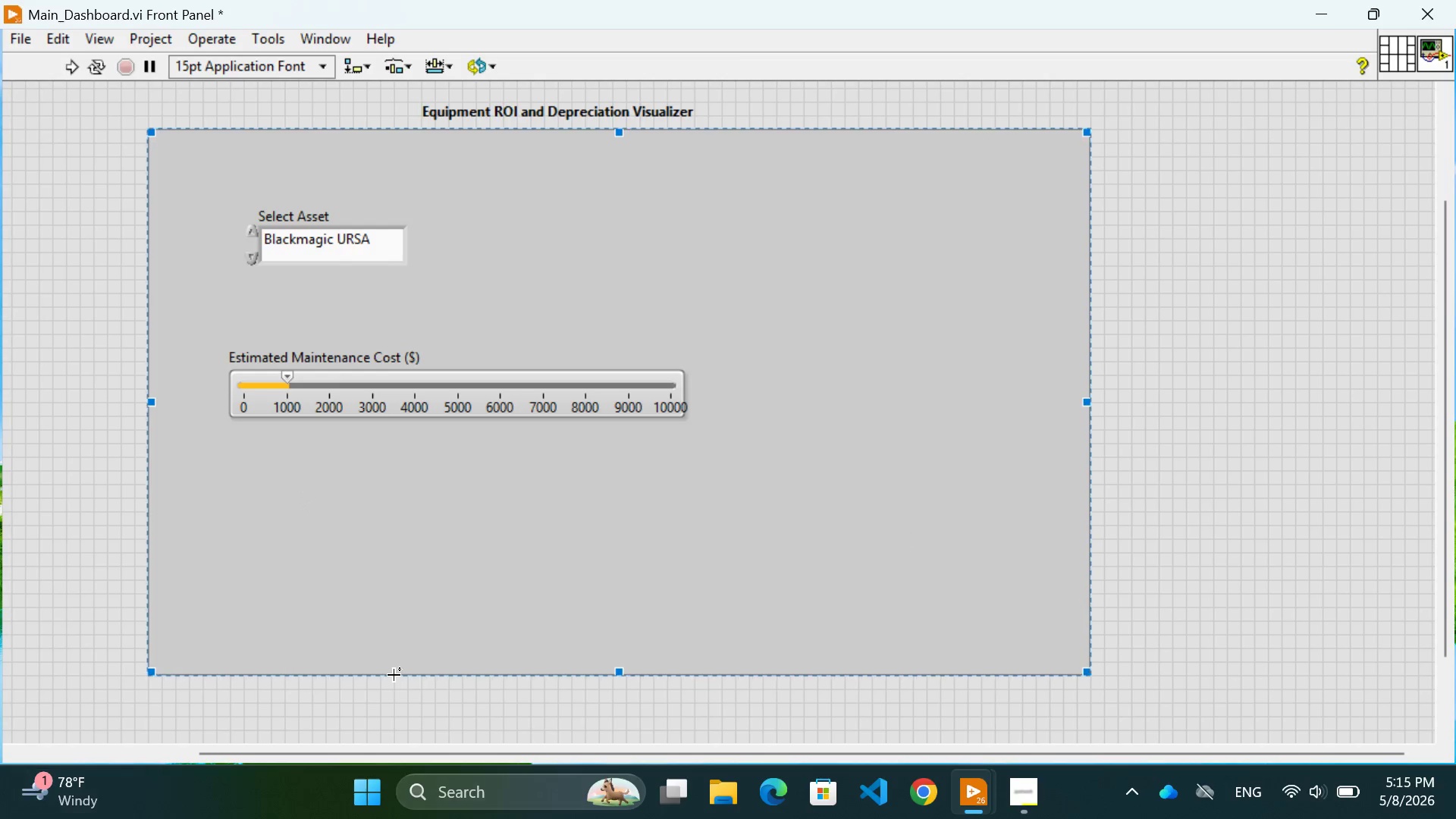 
left_click_drag(start_coordinate=[413, 416], to_coordinate=[391, 428])
 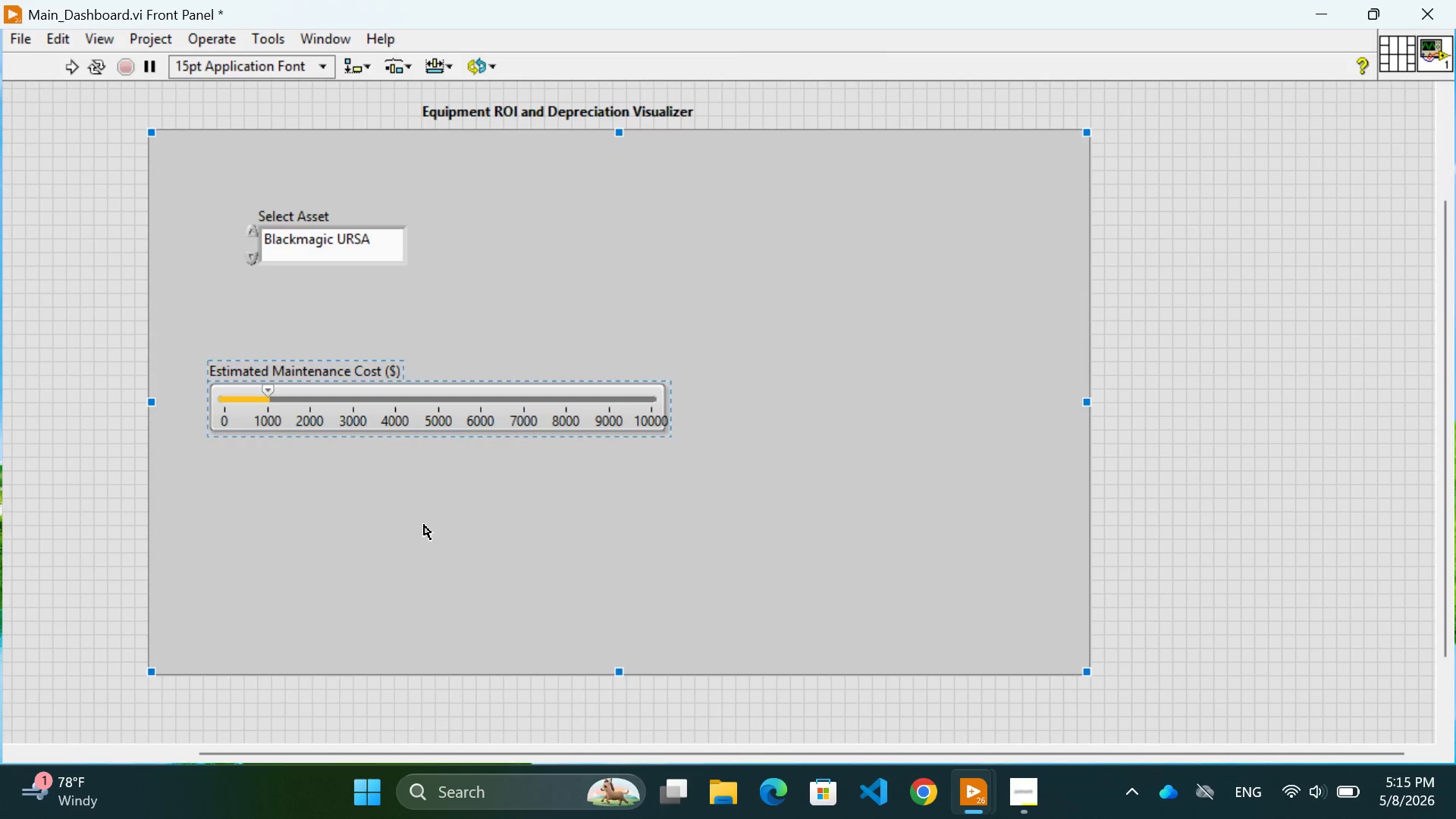 
left_click([424, 525])
 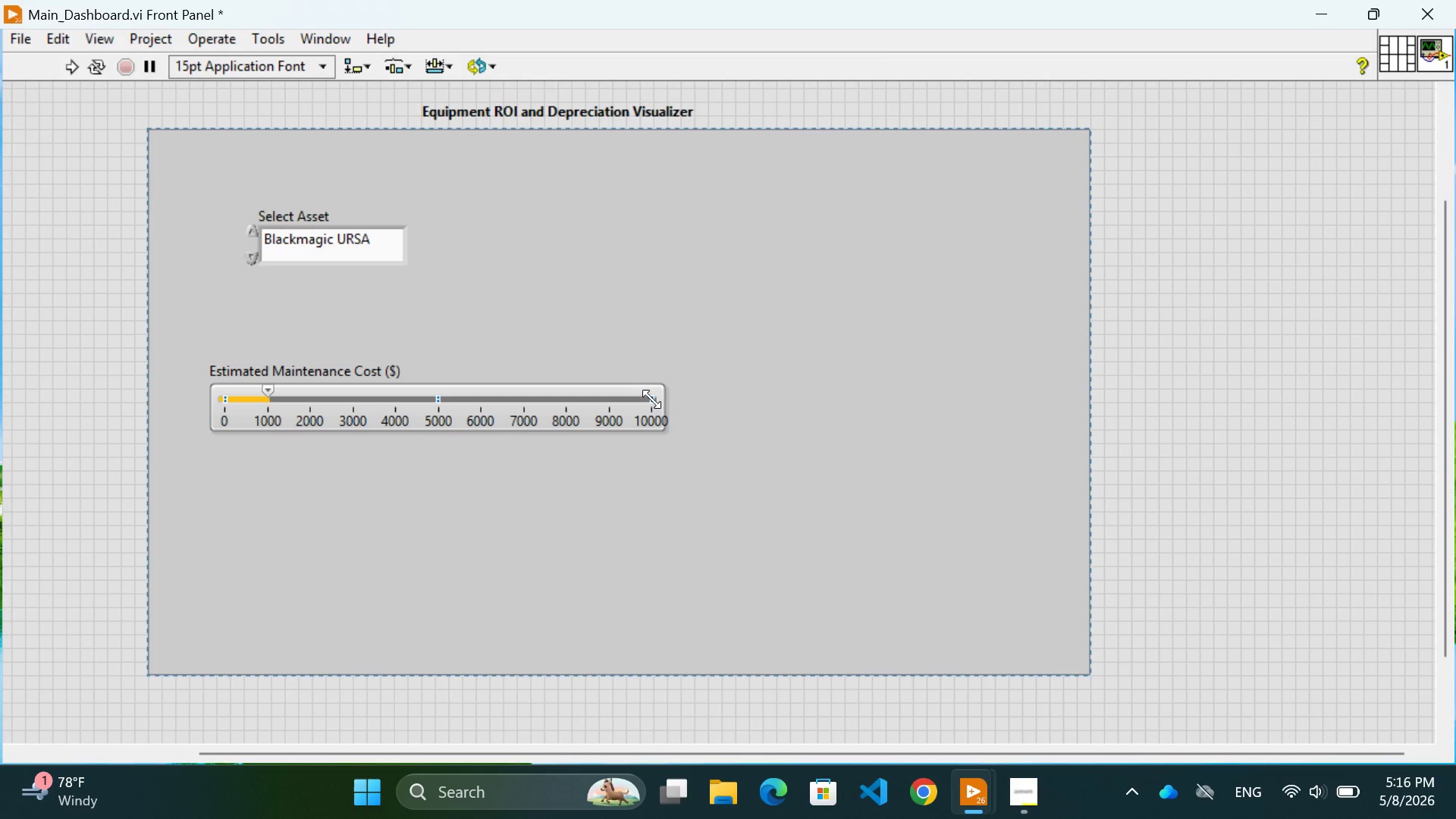 
left_click_drag(start_coordinate=[651, 399], to_coordinate=[432, 428])
 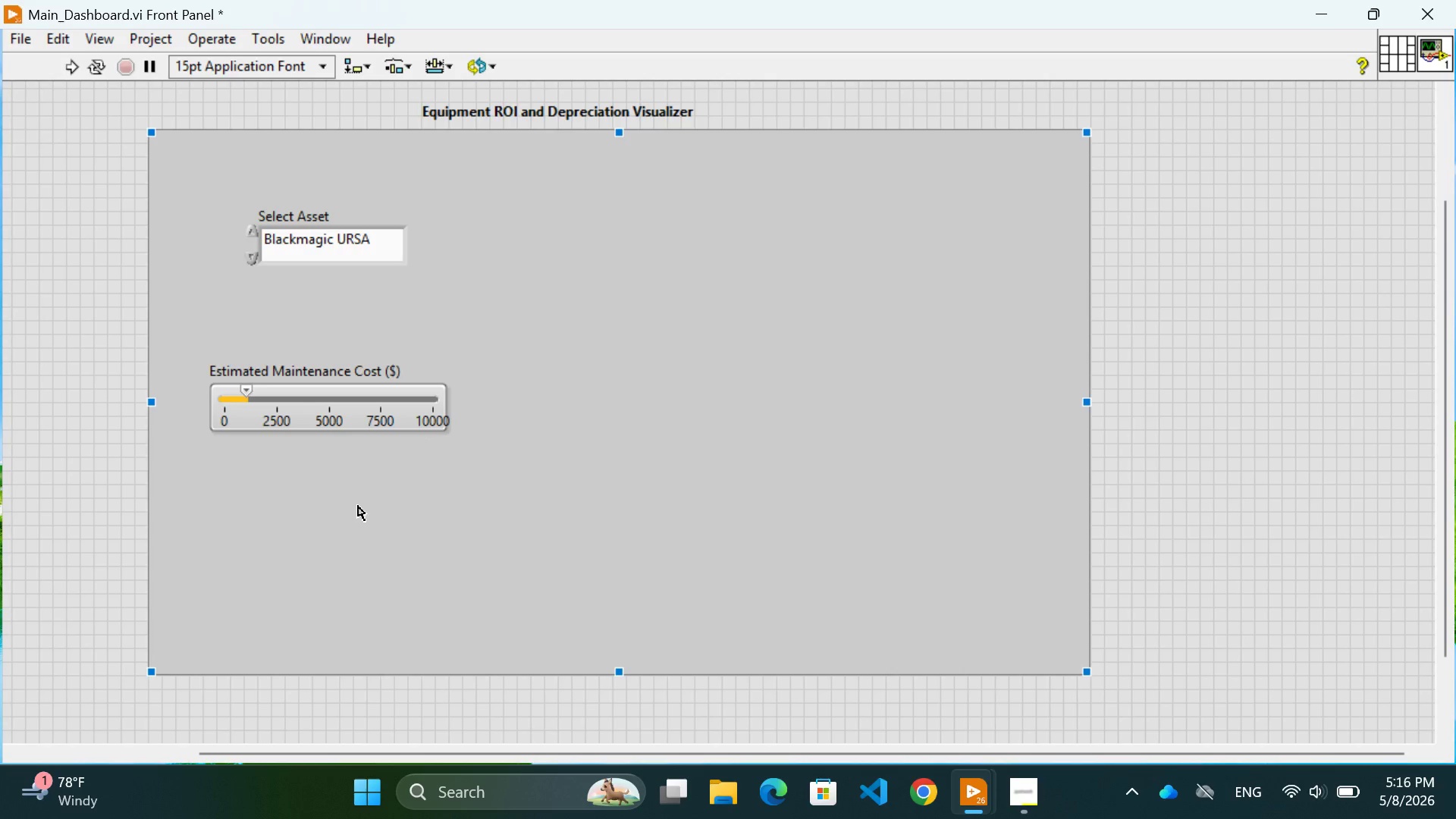 
left_click([358, 506])
 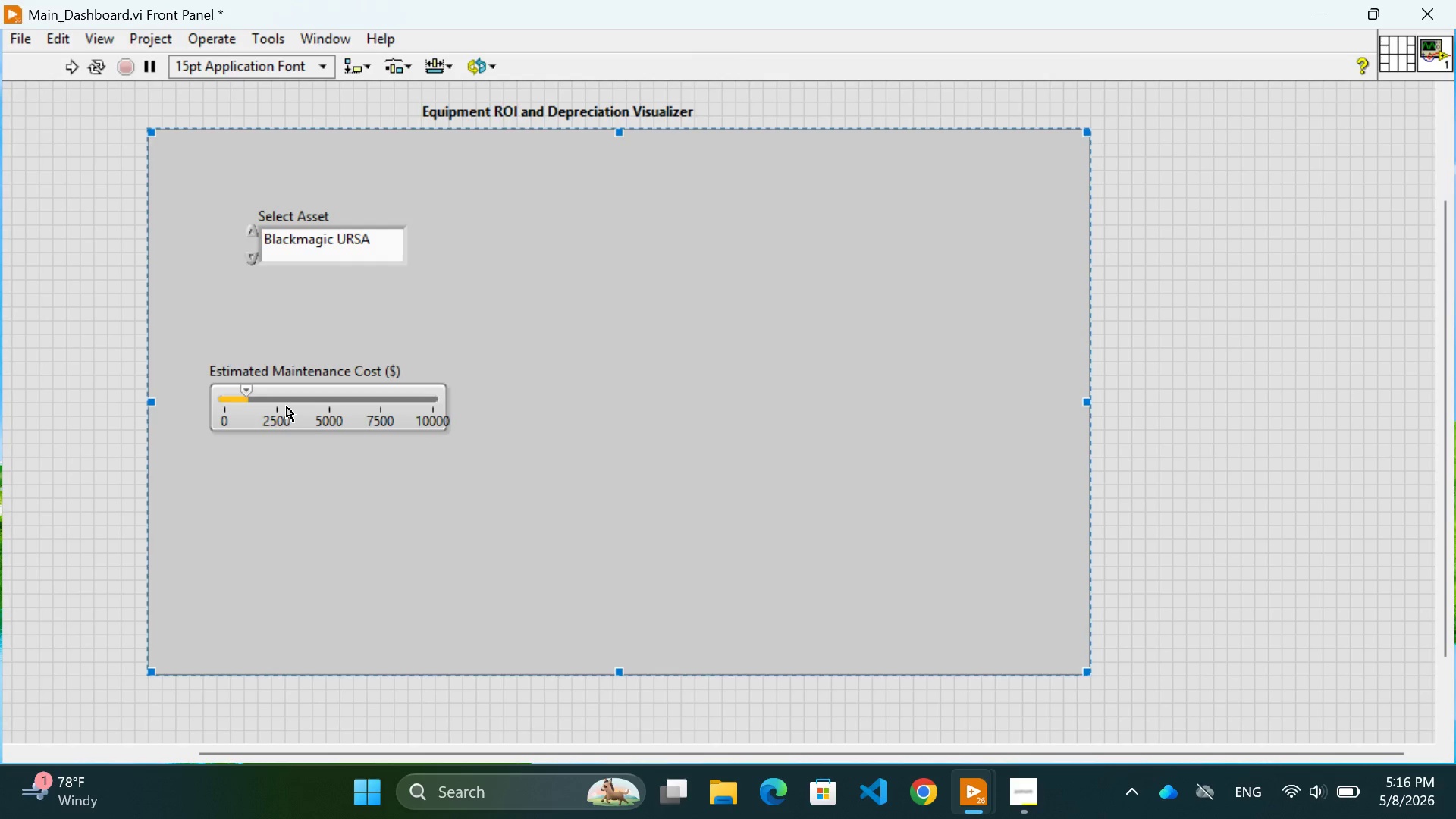 
left_click_drag(start_coordinate=[287, 406], to_coordinate=[292, 386])
 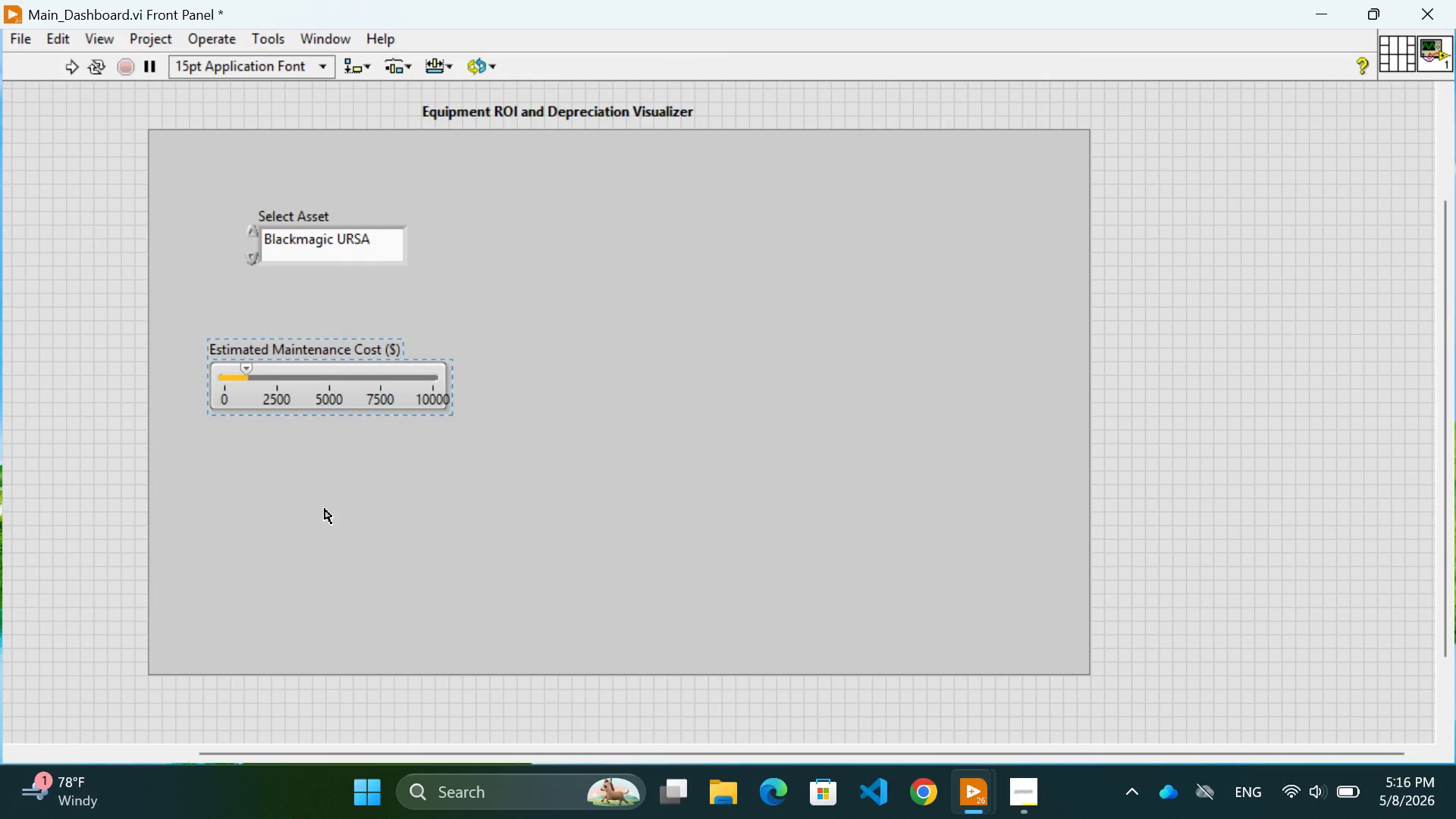 
left_click([325, 509])
 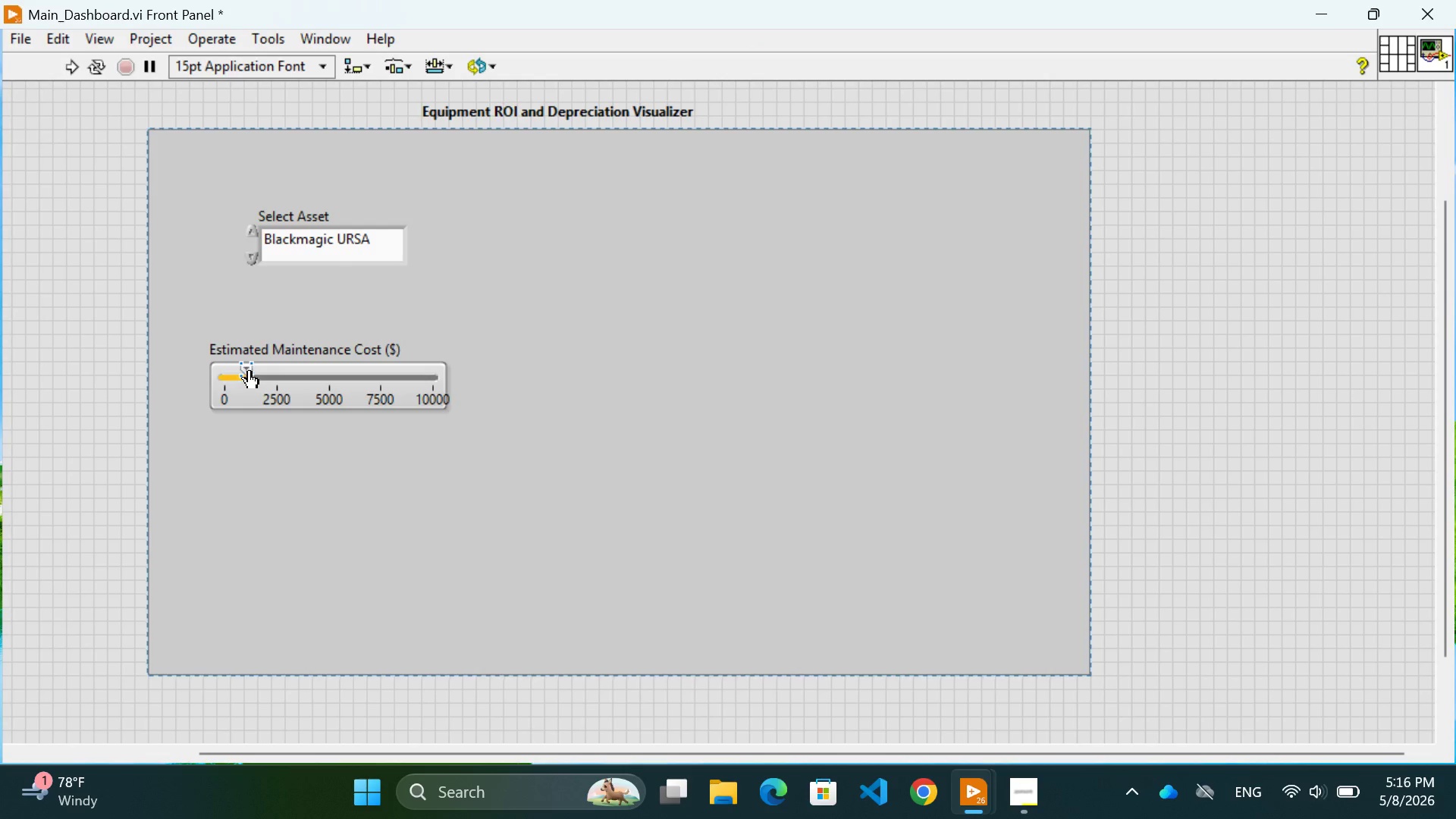 
left_click_drag(start_coordinate=[249, 370], to_coordinate=[245, 372])
 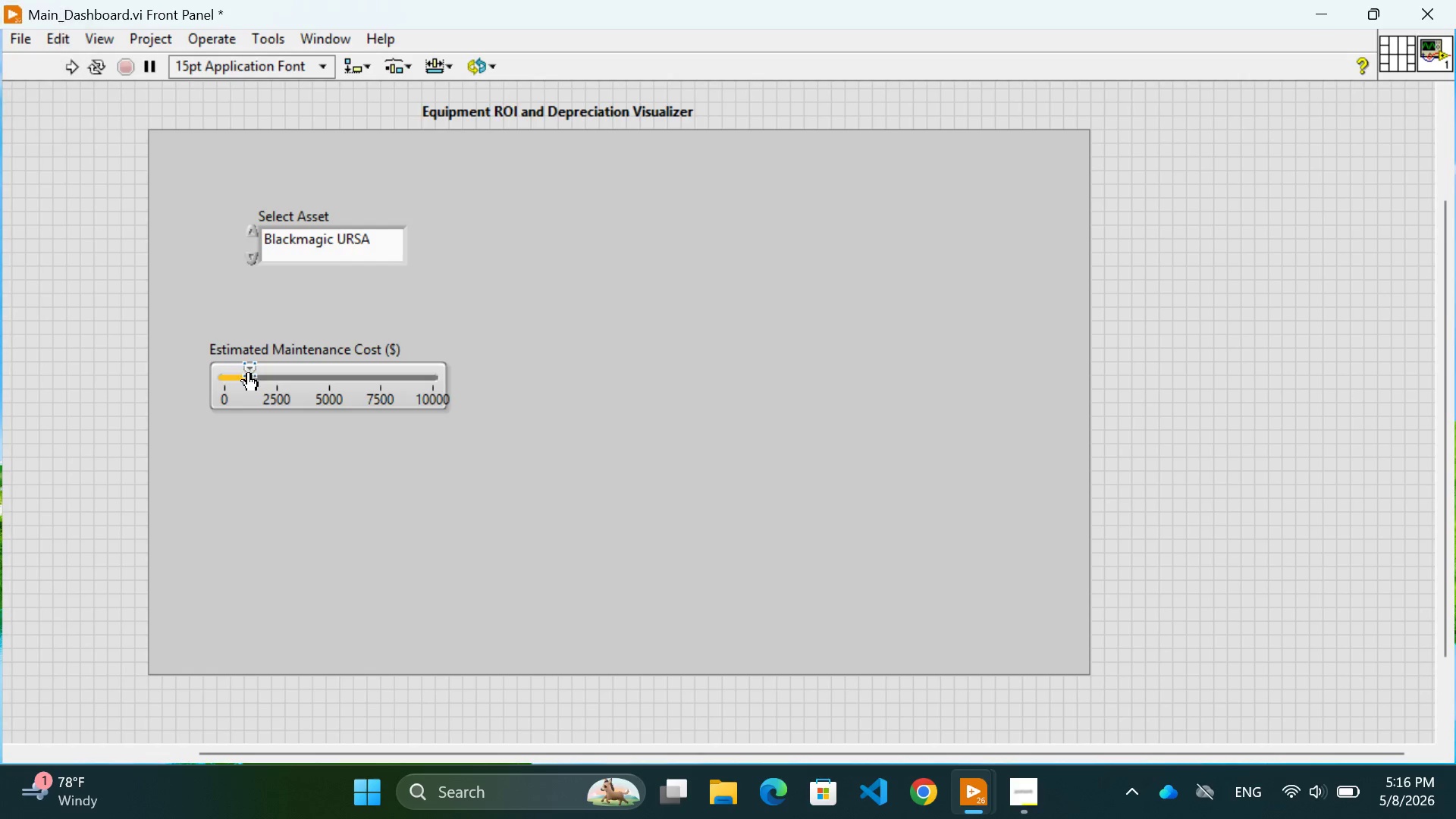 
double_click([249, 372])
 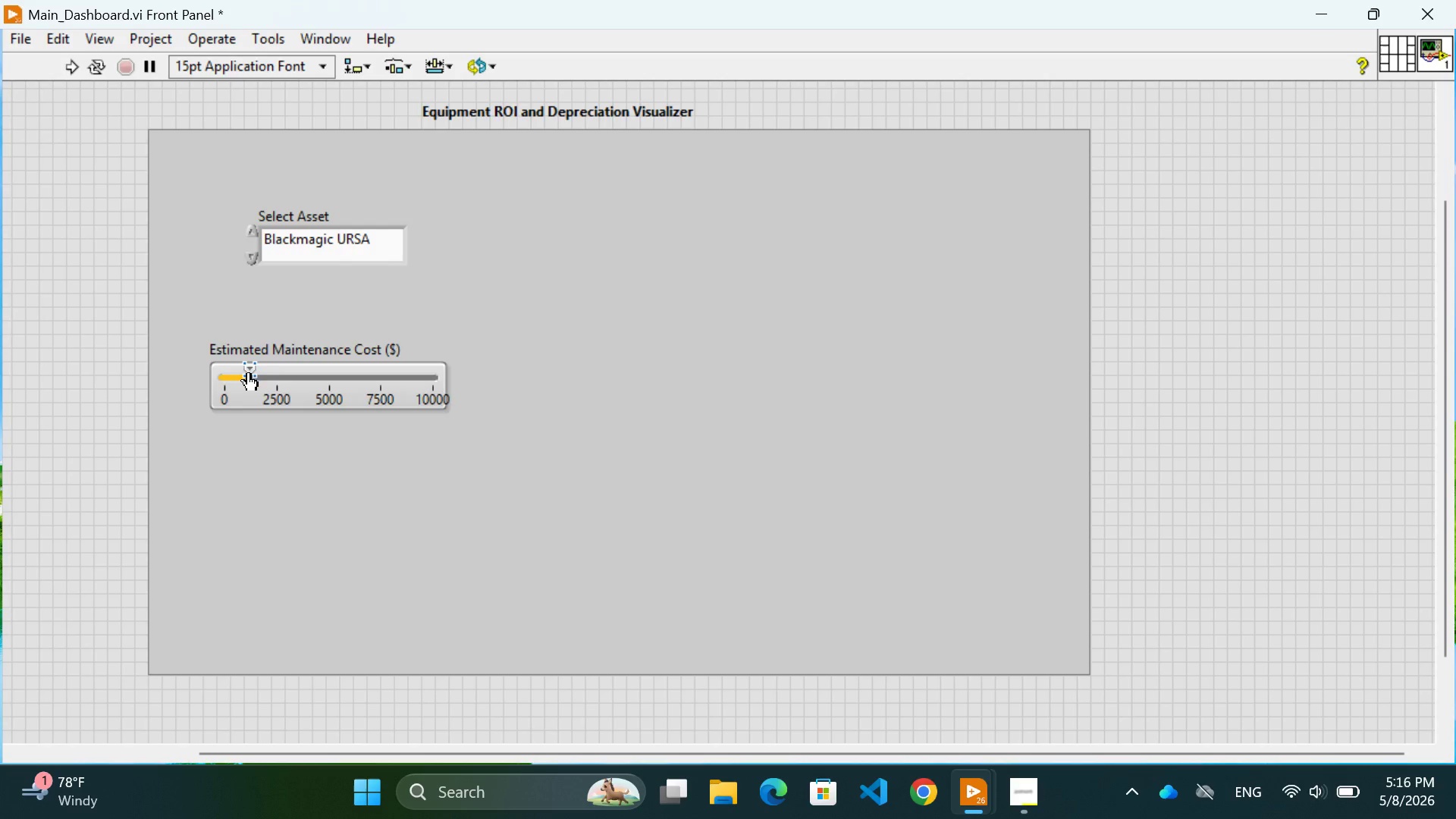 
triple_click([249, 372])
 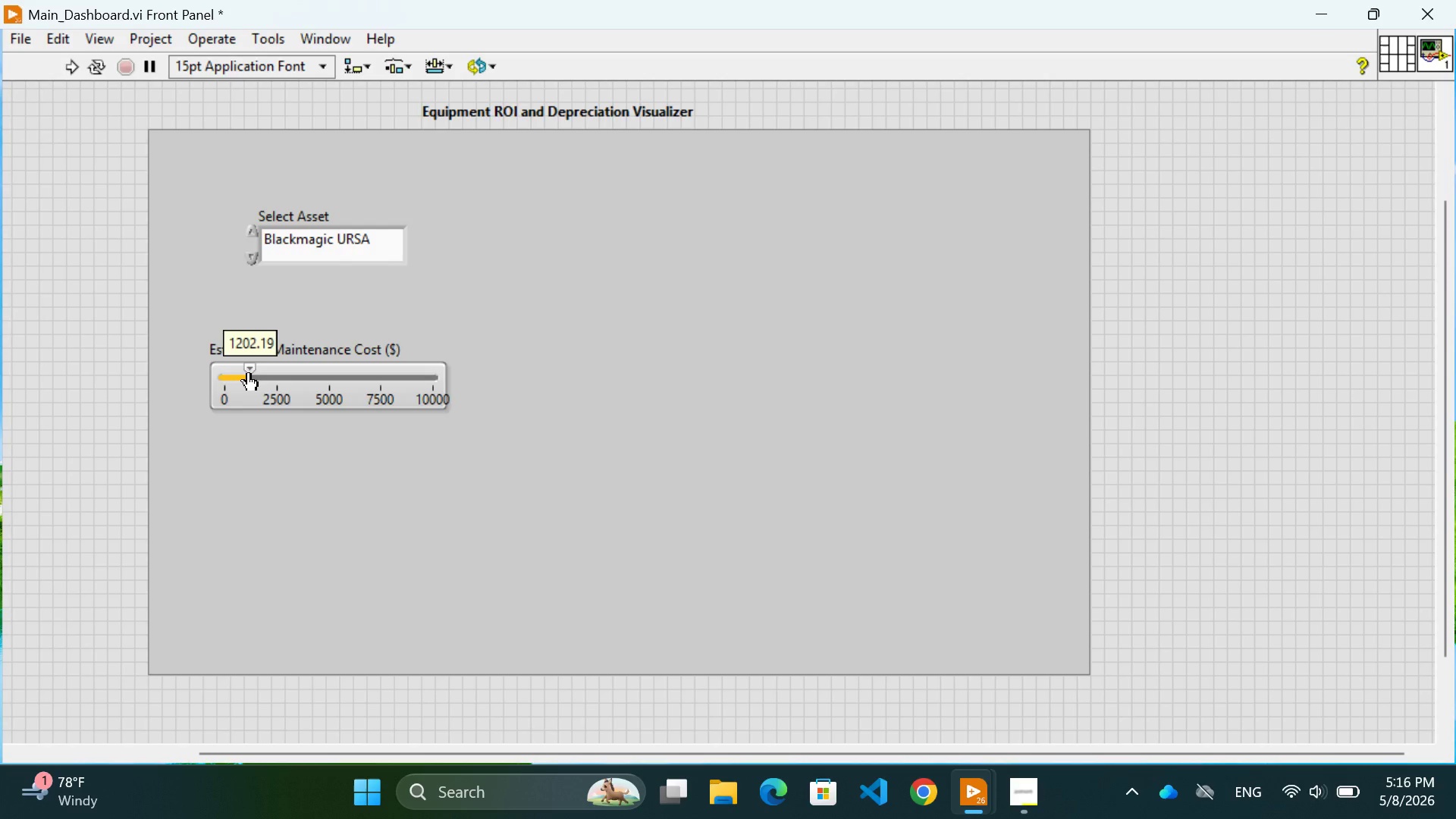 
left_click_drag(start_coordinate=[249, 372], to_coordinate=[245, 435])
 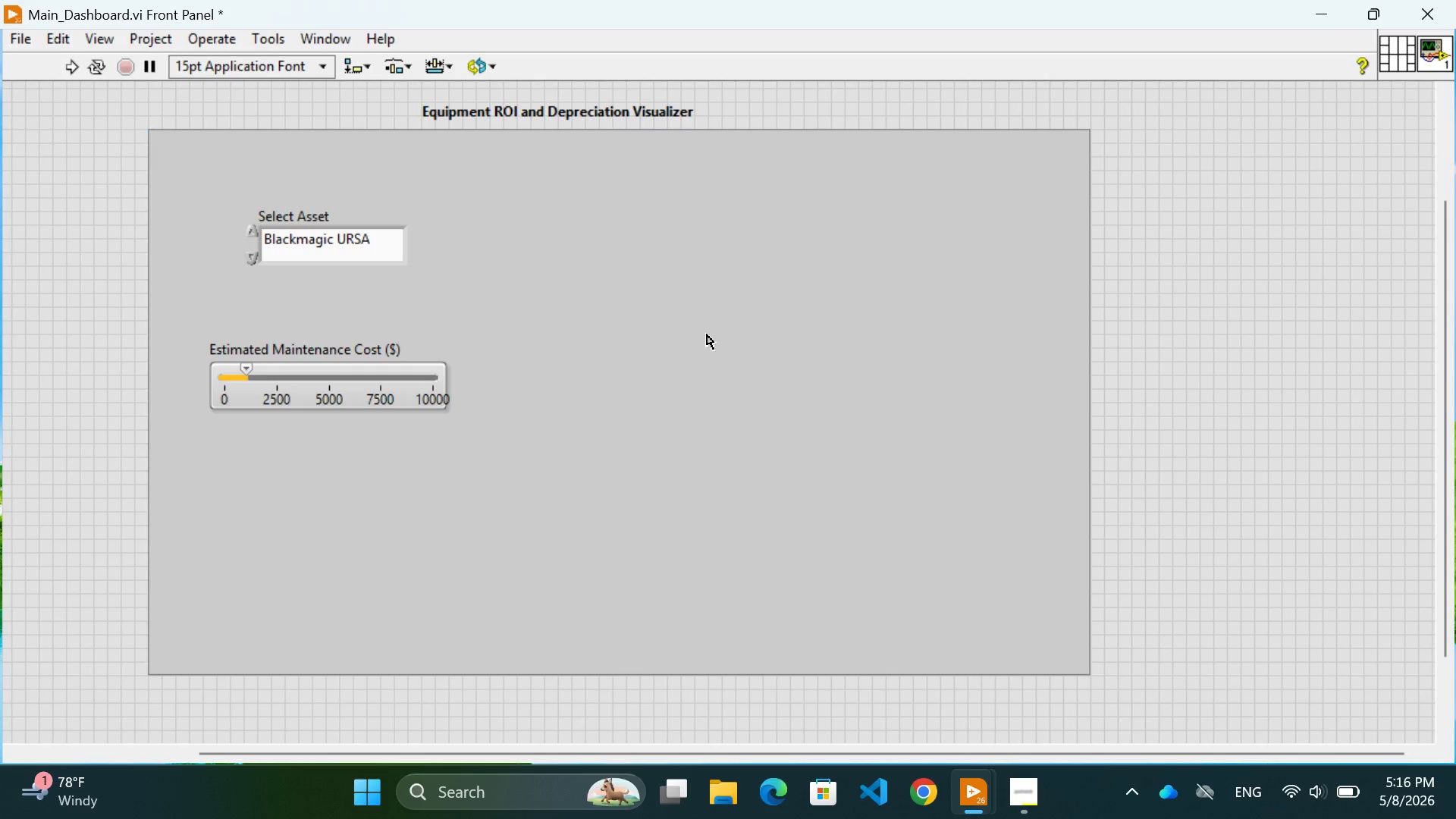 
left_click([707, 334])
 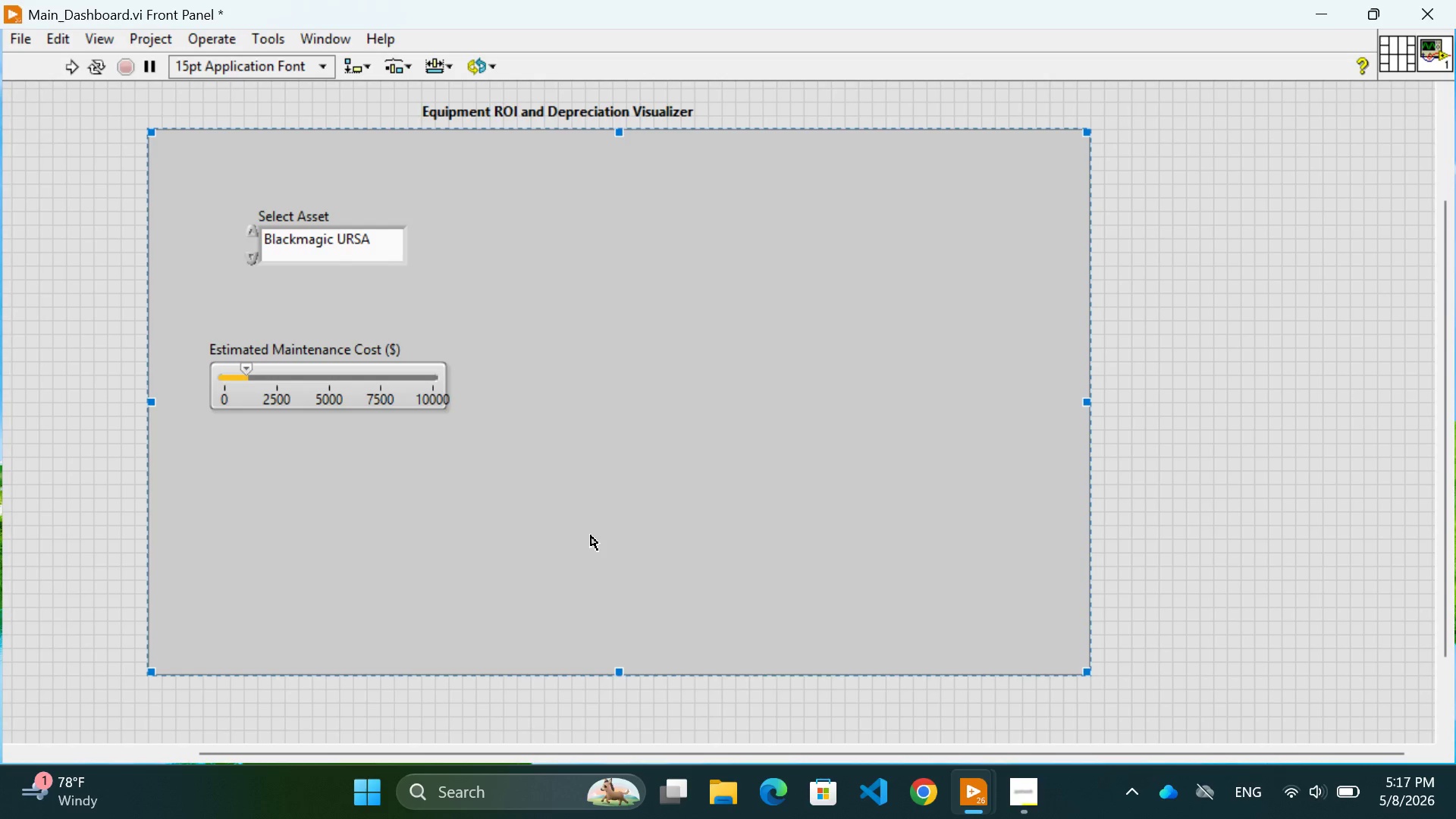 
wait(41.19)
 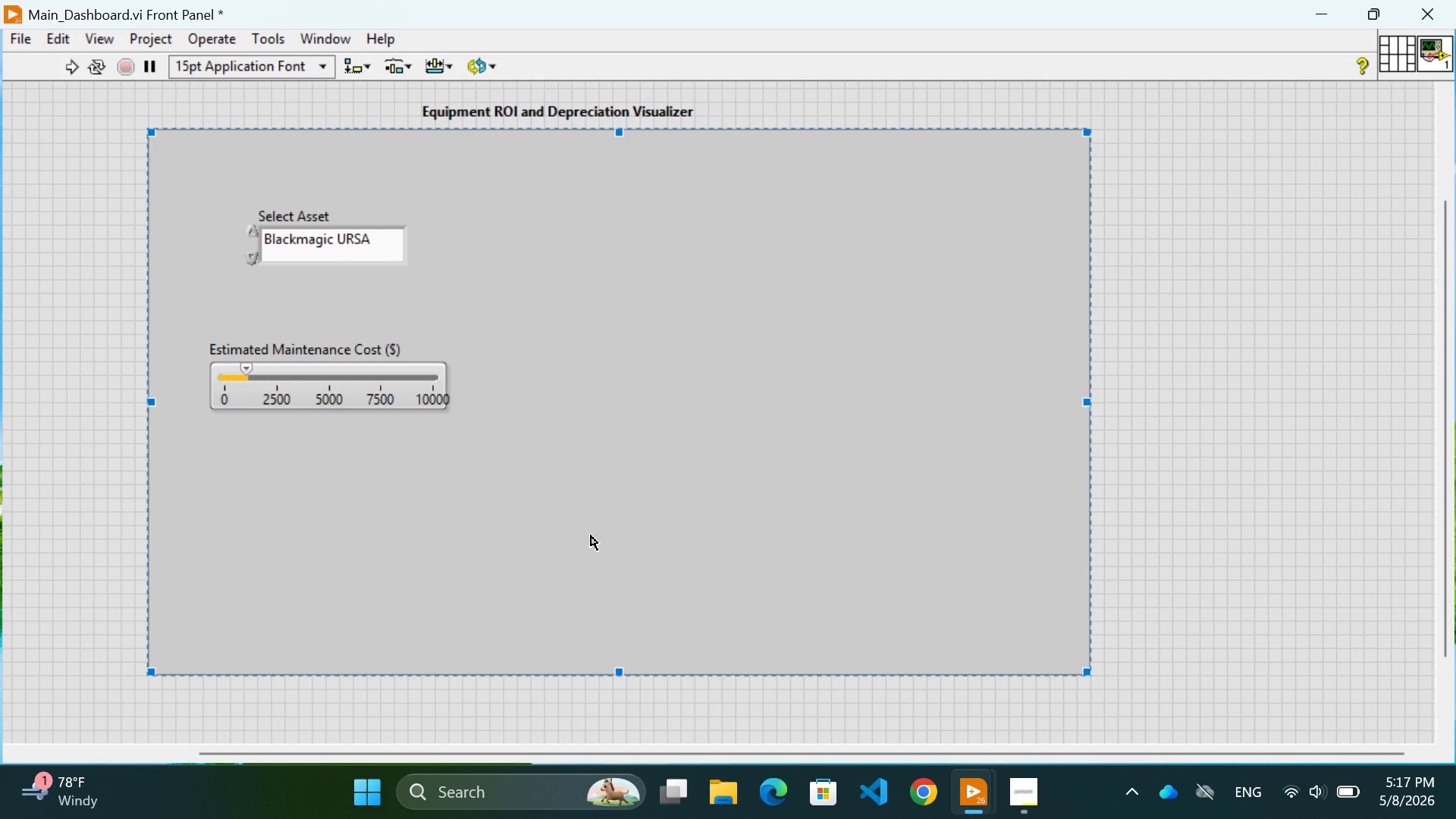 
left_click([1199, 358])
 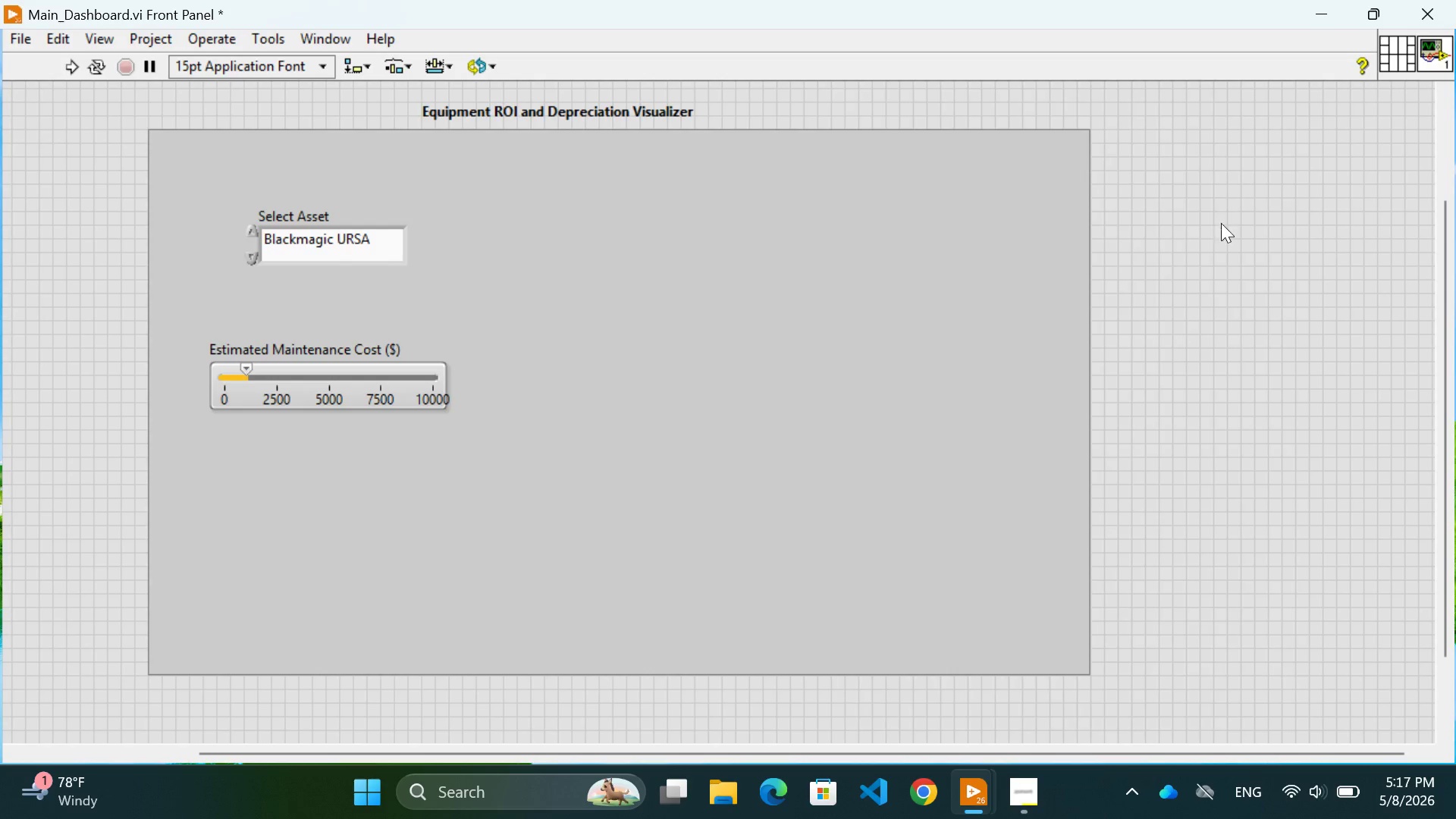 
right_click([1221, 223])
 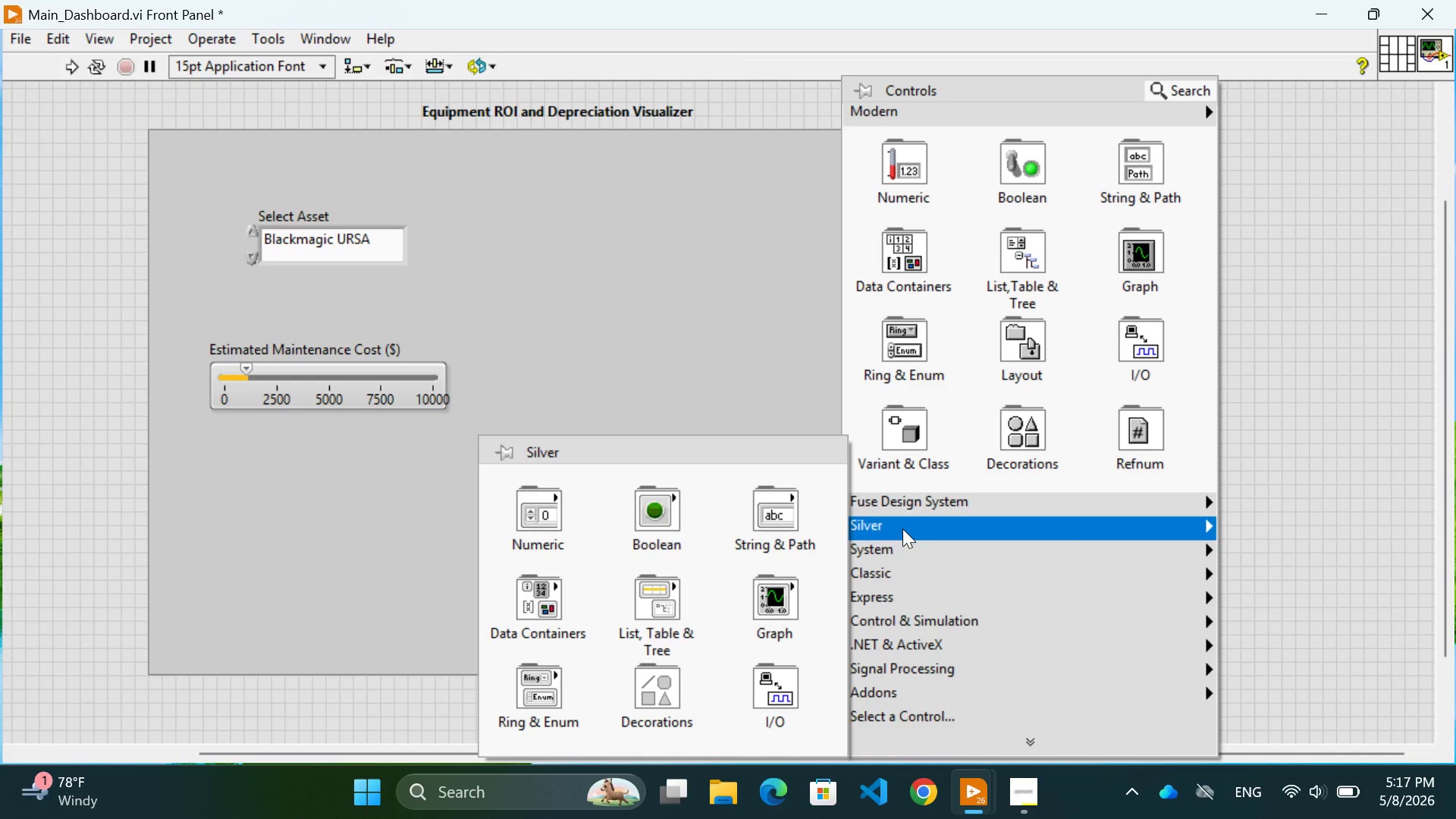 
wait(7.45)
 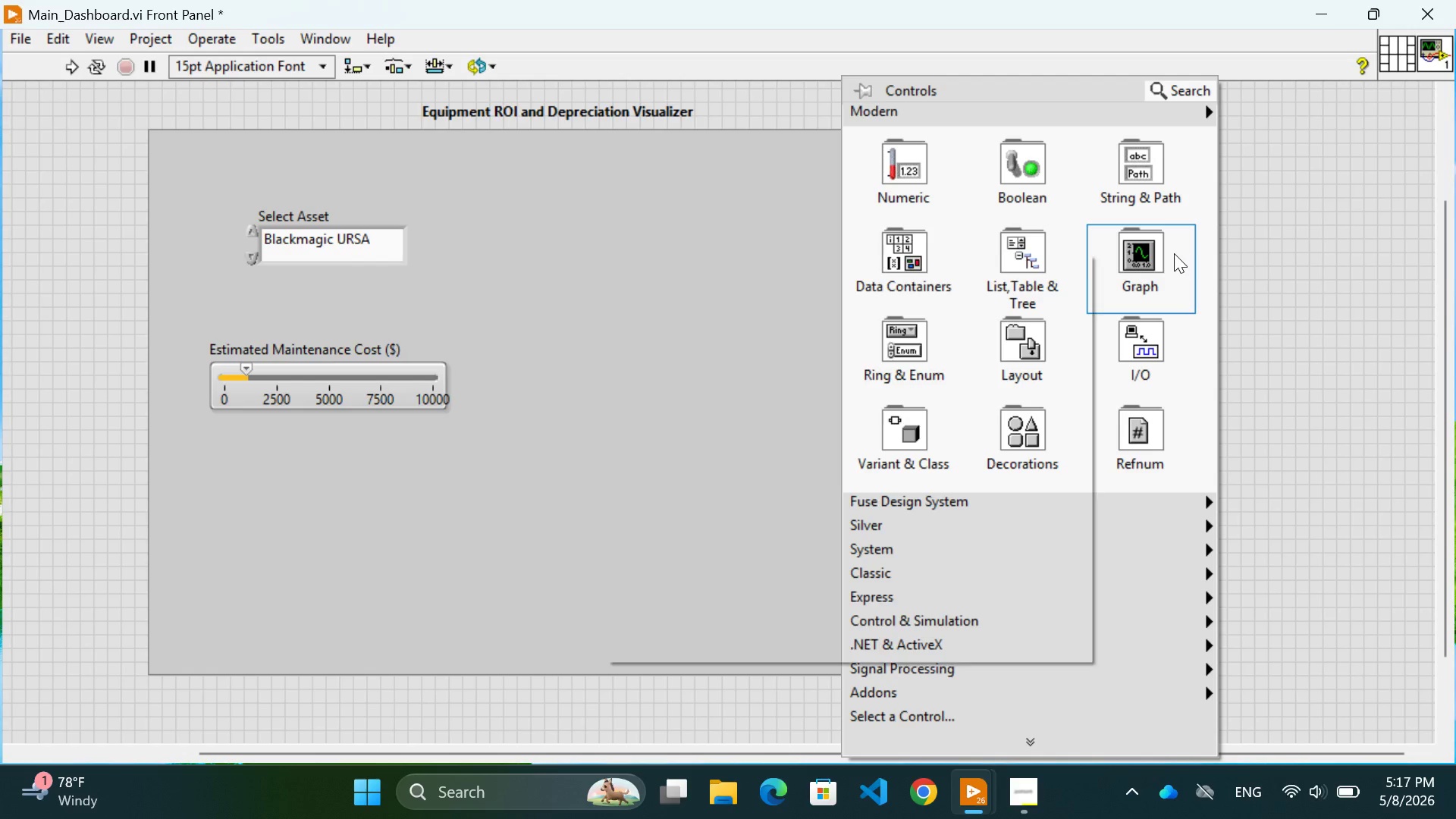 
mouse_move([772, 610])
 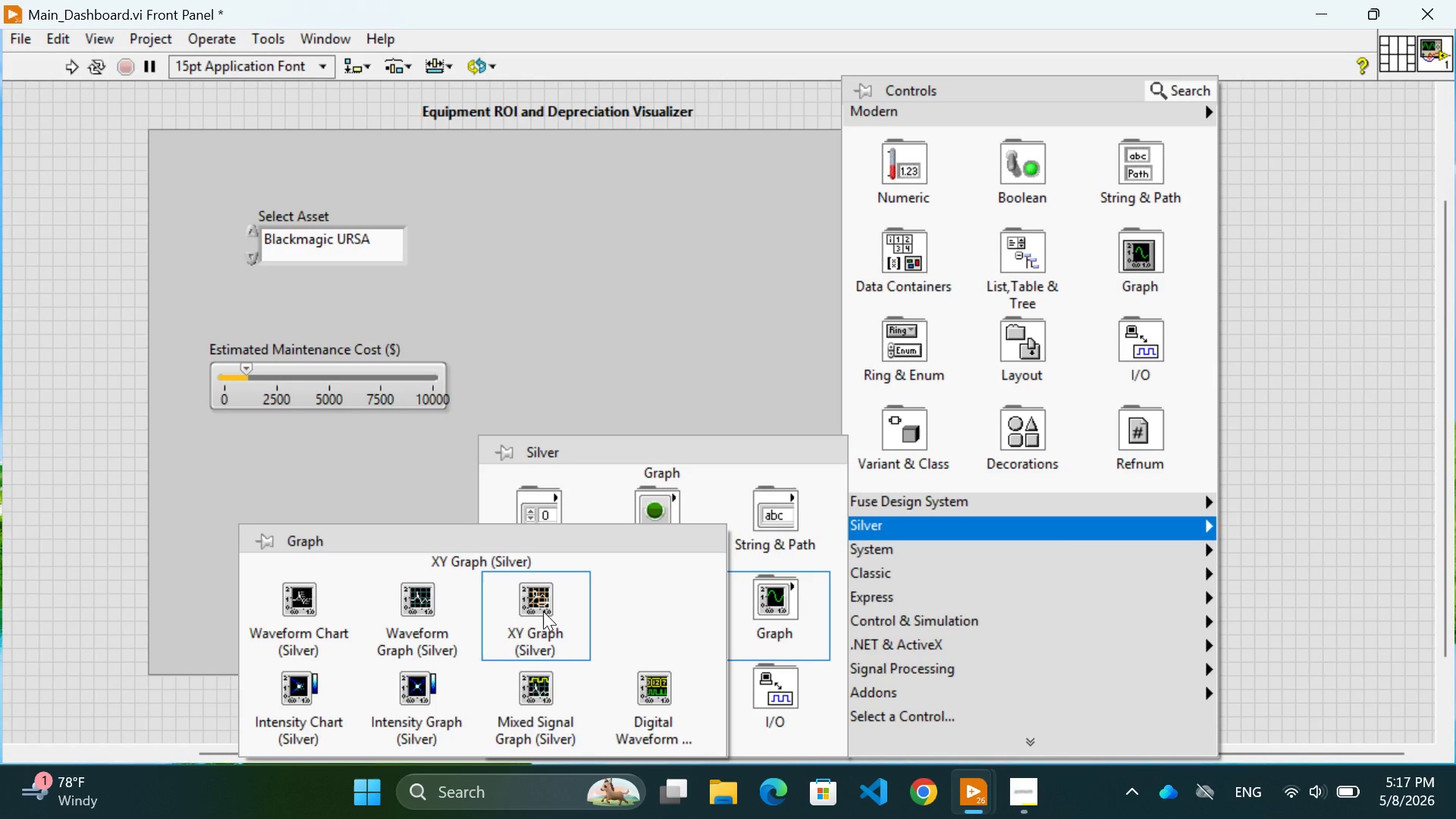 
left_click([543, 611])
 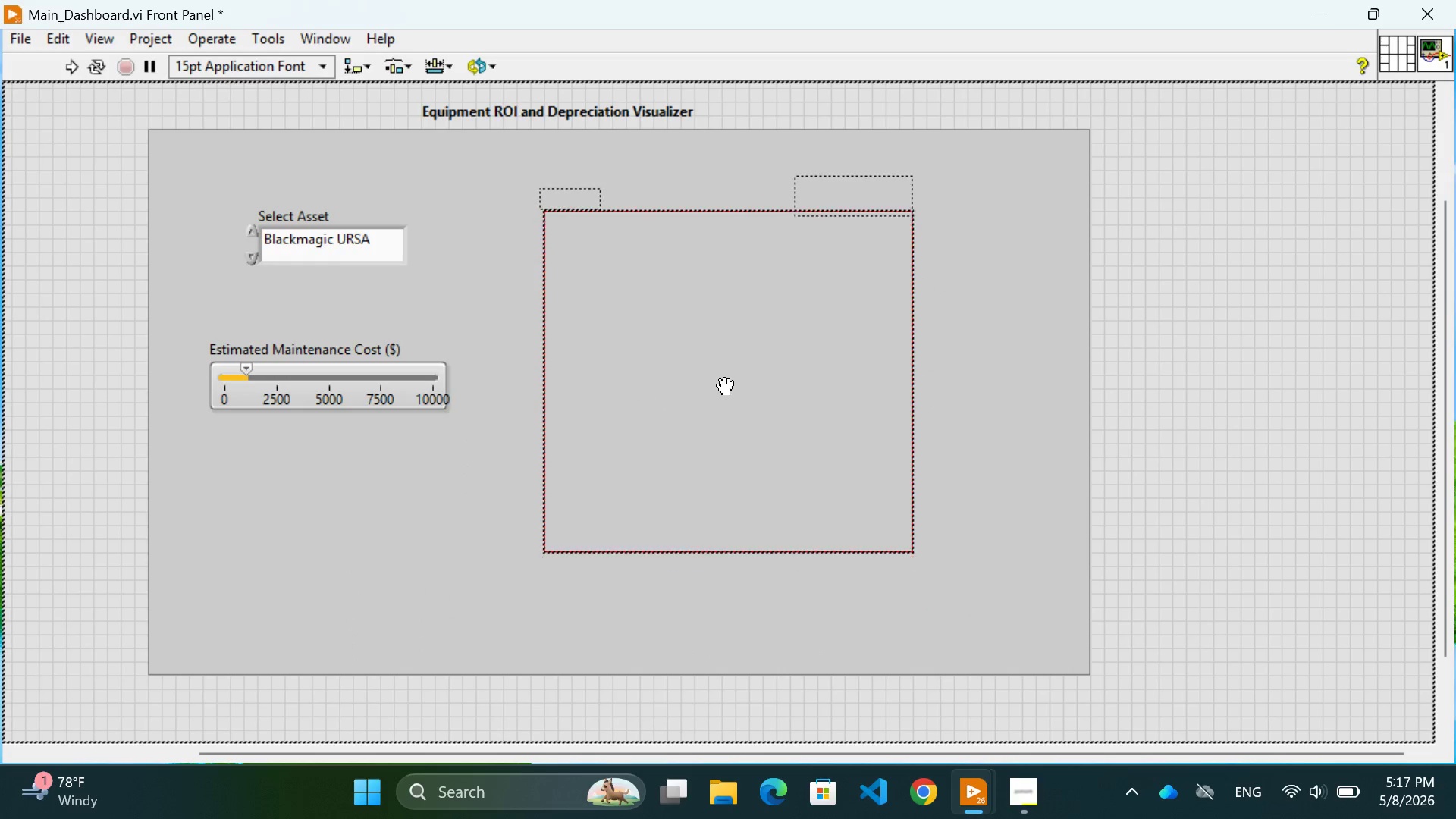 
left_click([723, 384])
 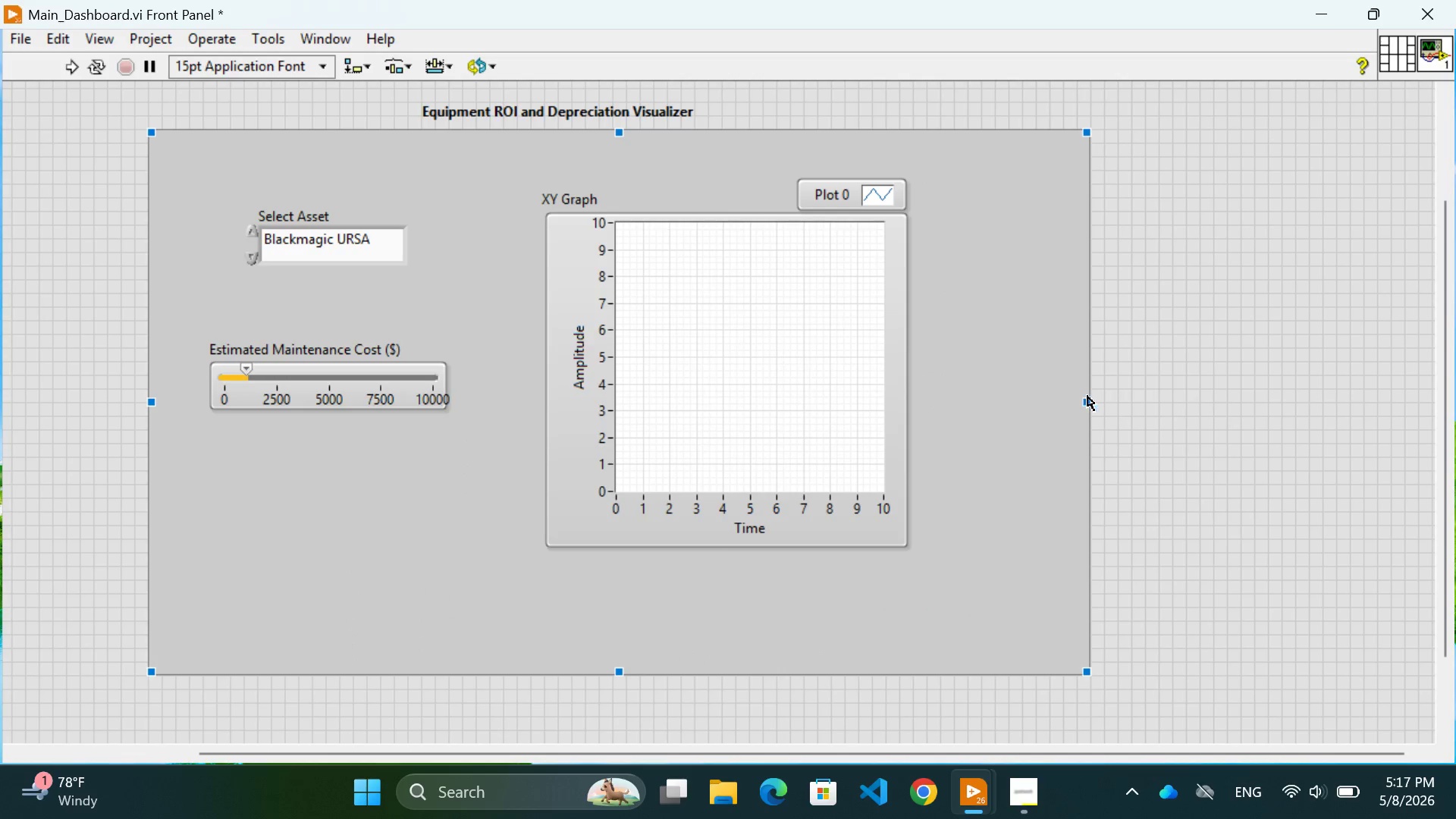 
left_click_drag(start_coordinate=[1090, 400], to_coordinate=[1217, 403])
 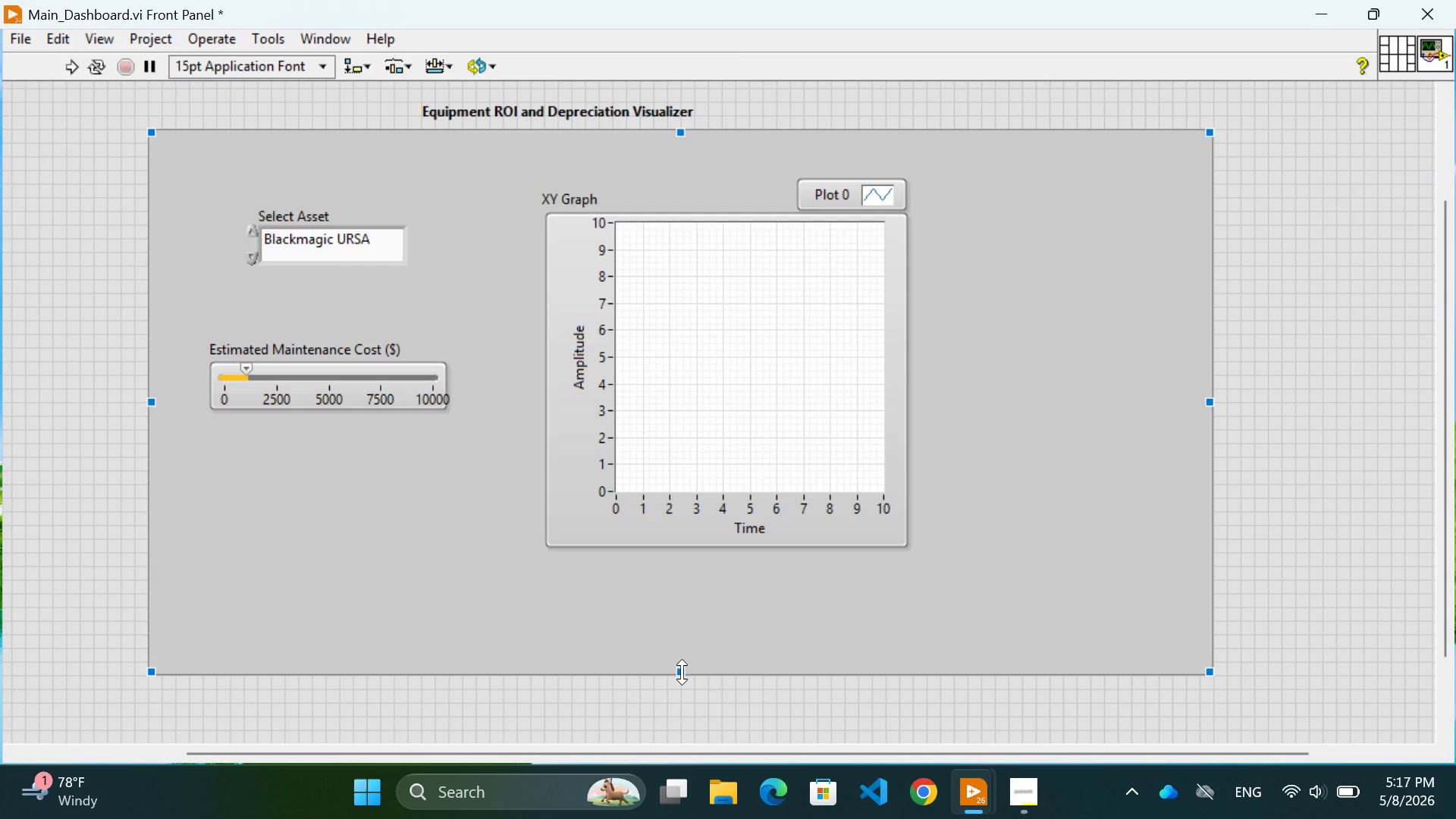 
left_click_drag(start_coordinate=[682, 672], to_coordinate=[699, 720])
 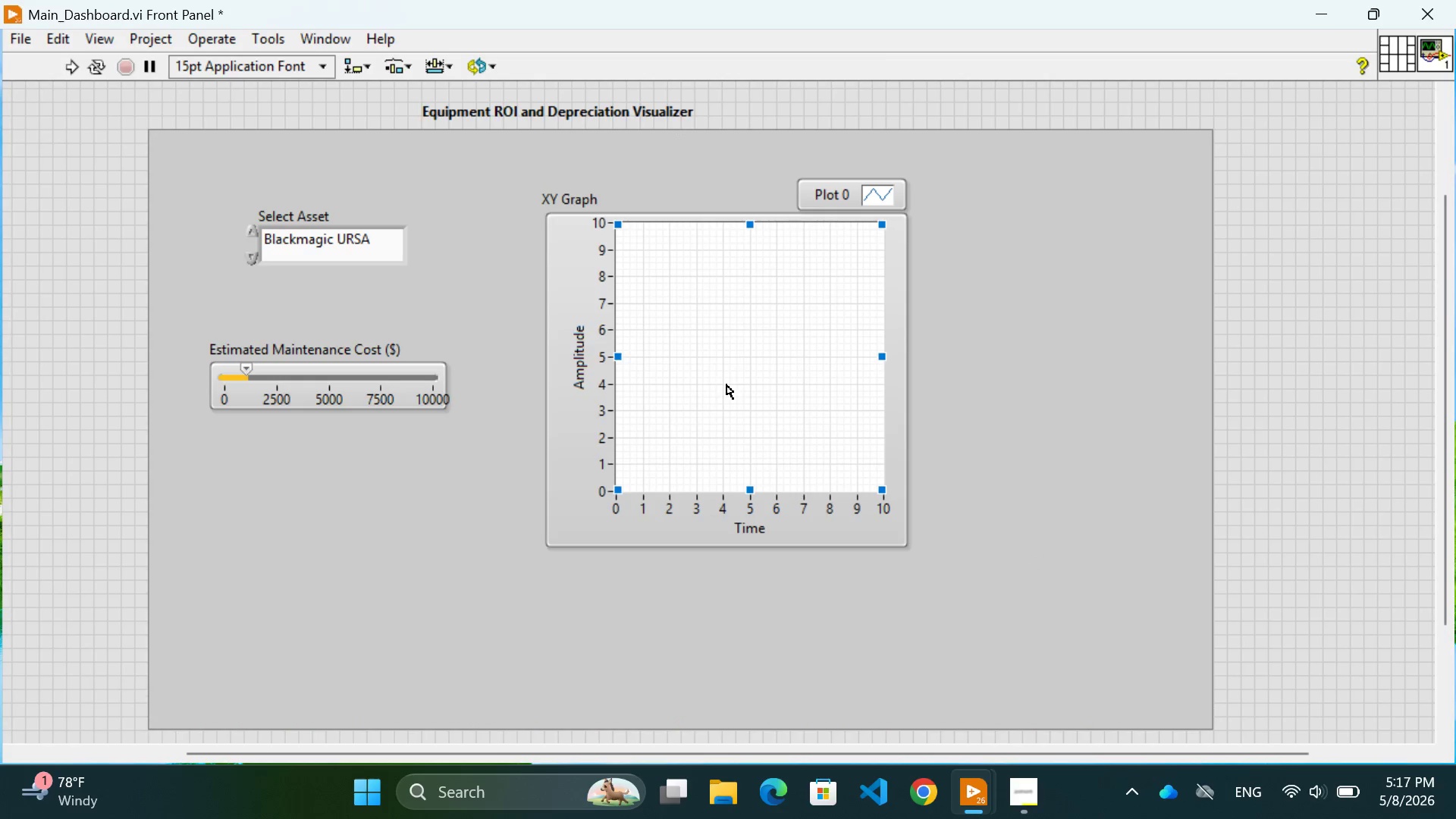 
left_click_drag(start_coordinate=[730, 382], to_coordinate=[731, 414])
 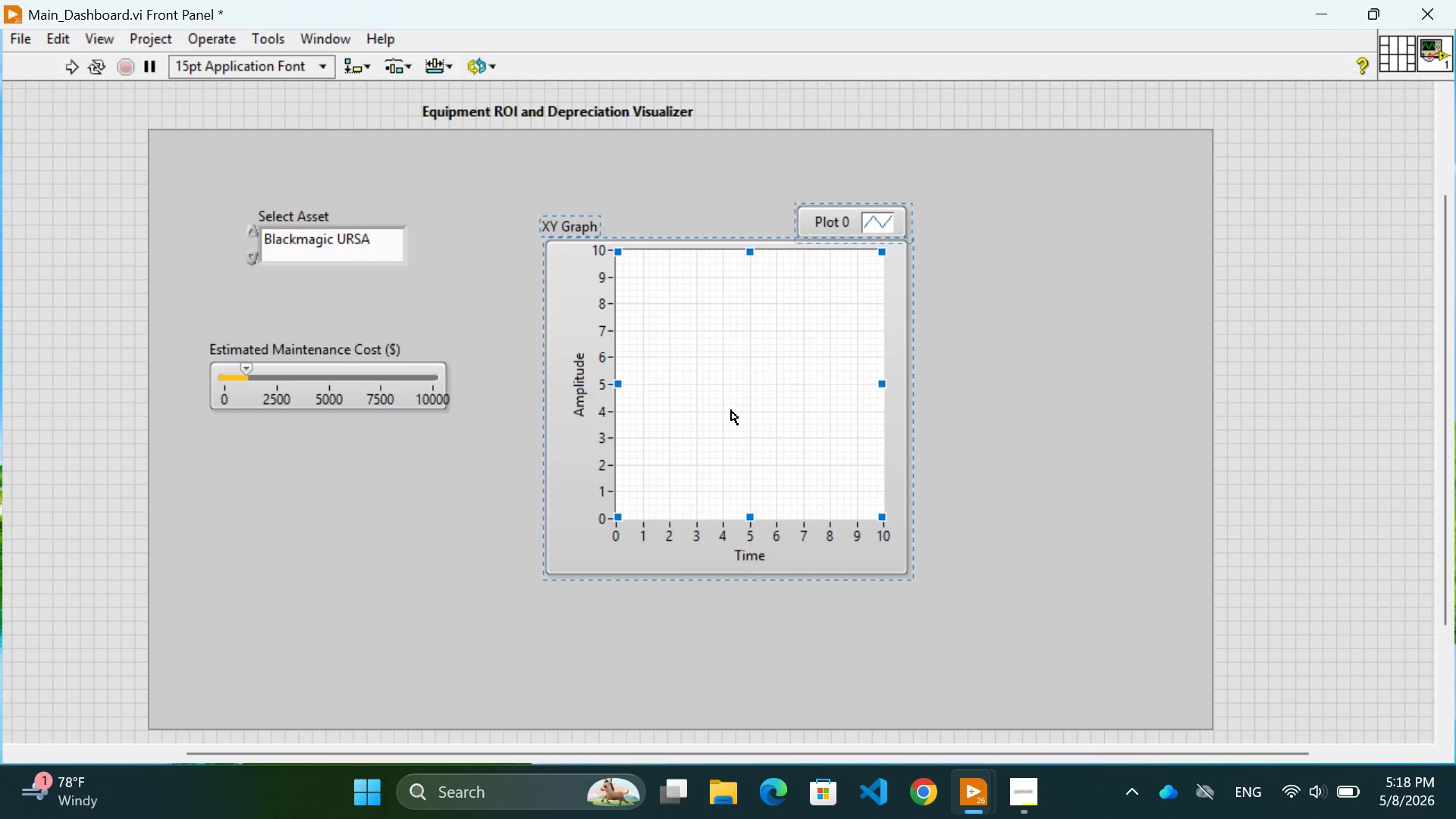 
wait(26.97)
 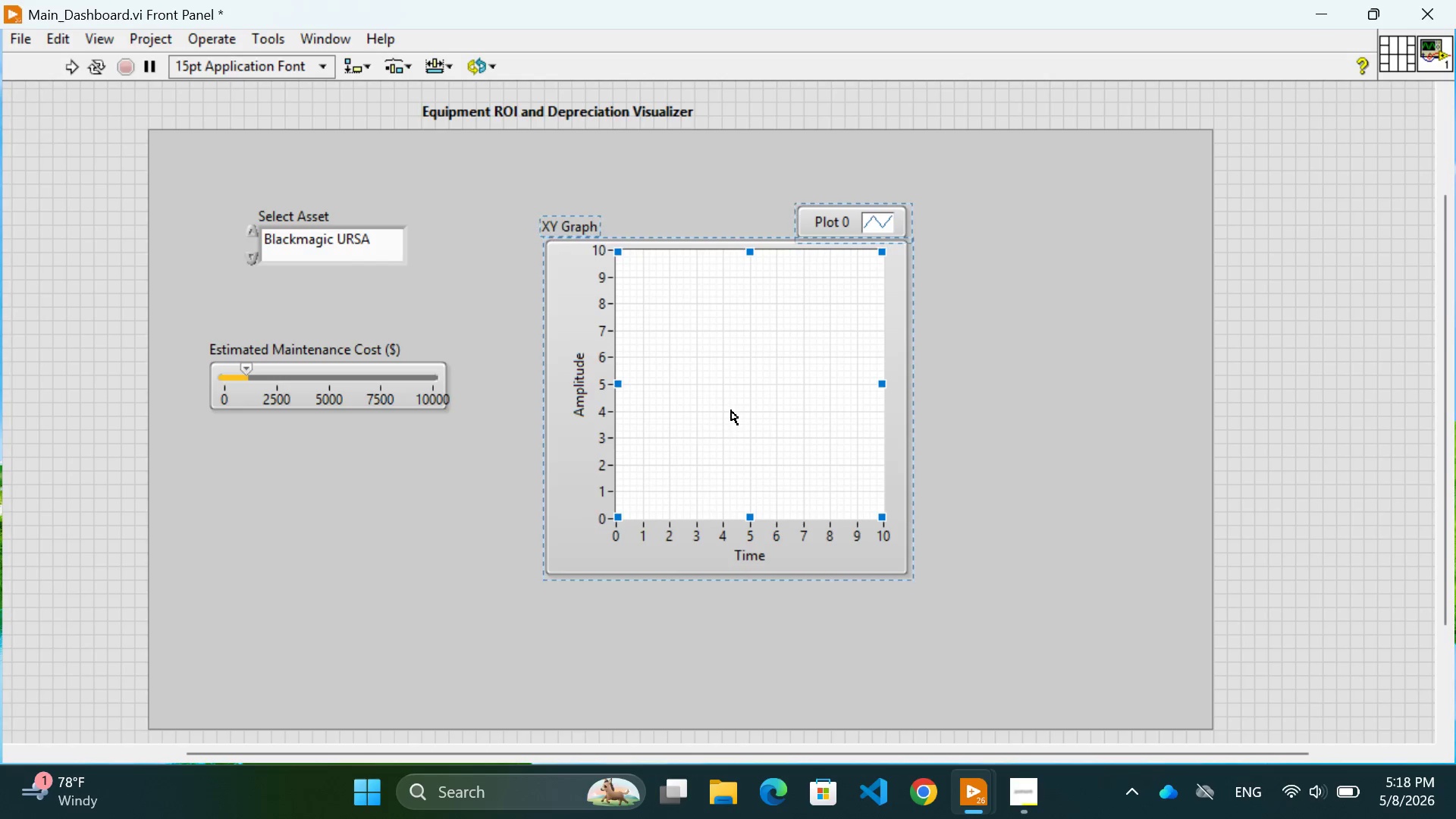 
left_click([992, 532])
 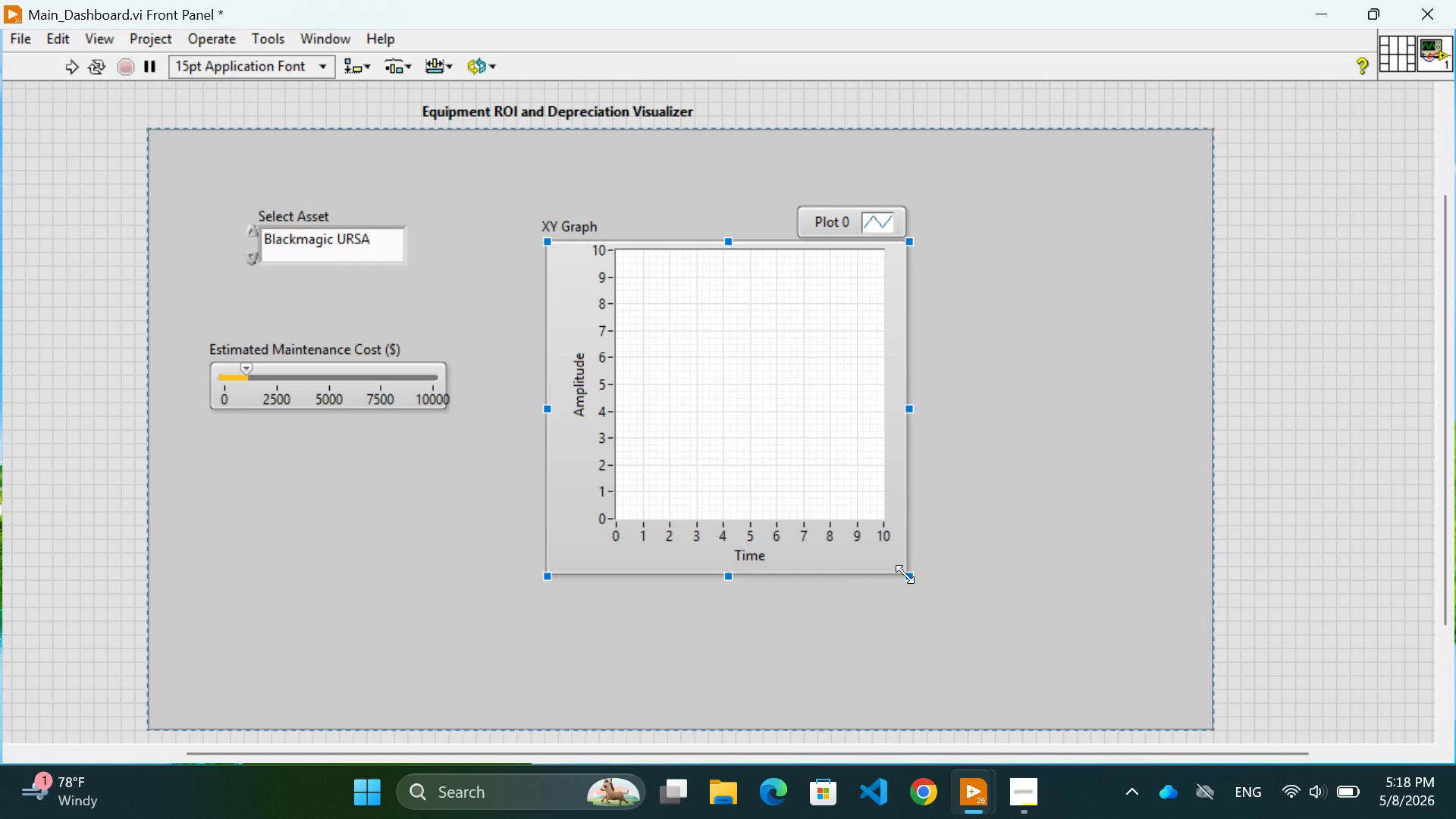 
left_click_drag(start_coordinate=[905, 573], to_coordinate=[1043, 592])
 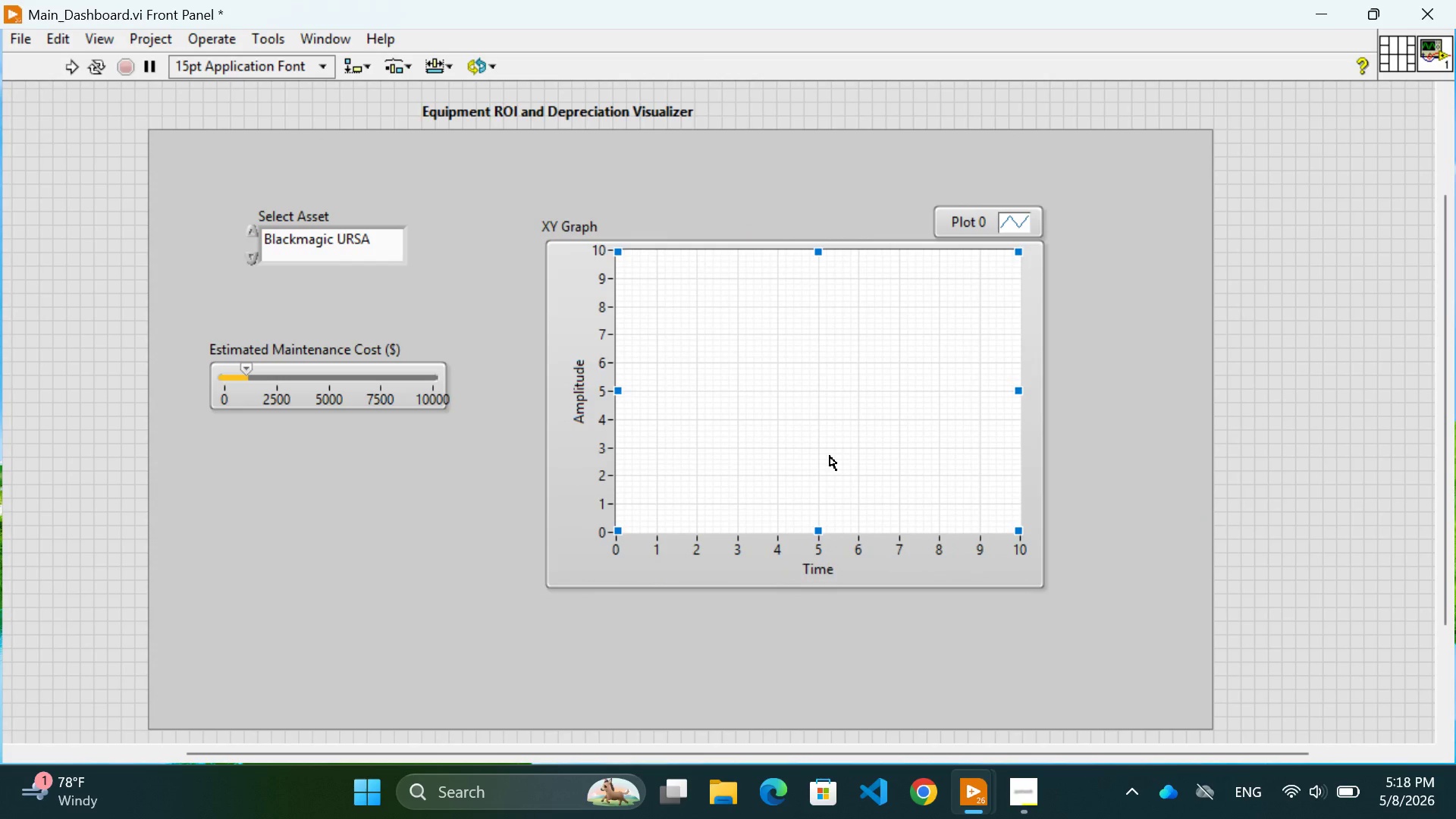 
left_click_drag(start_coordinate=[830, 456], to_coordinate=[786, 431])
 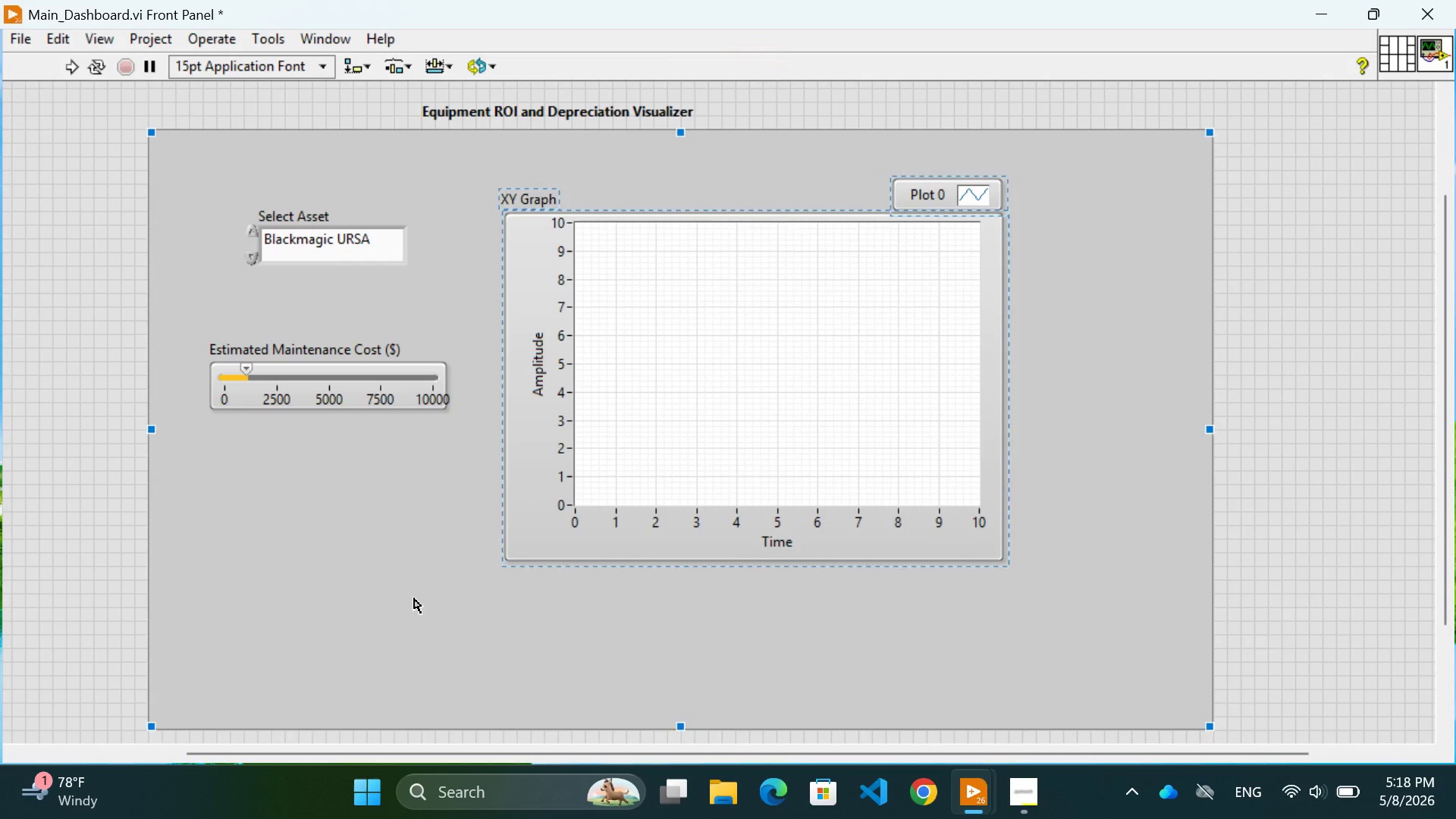 
left_click([414, 598])
 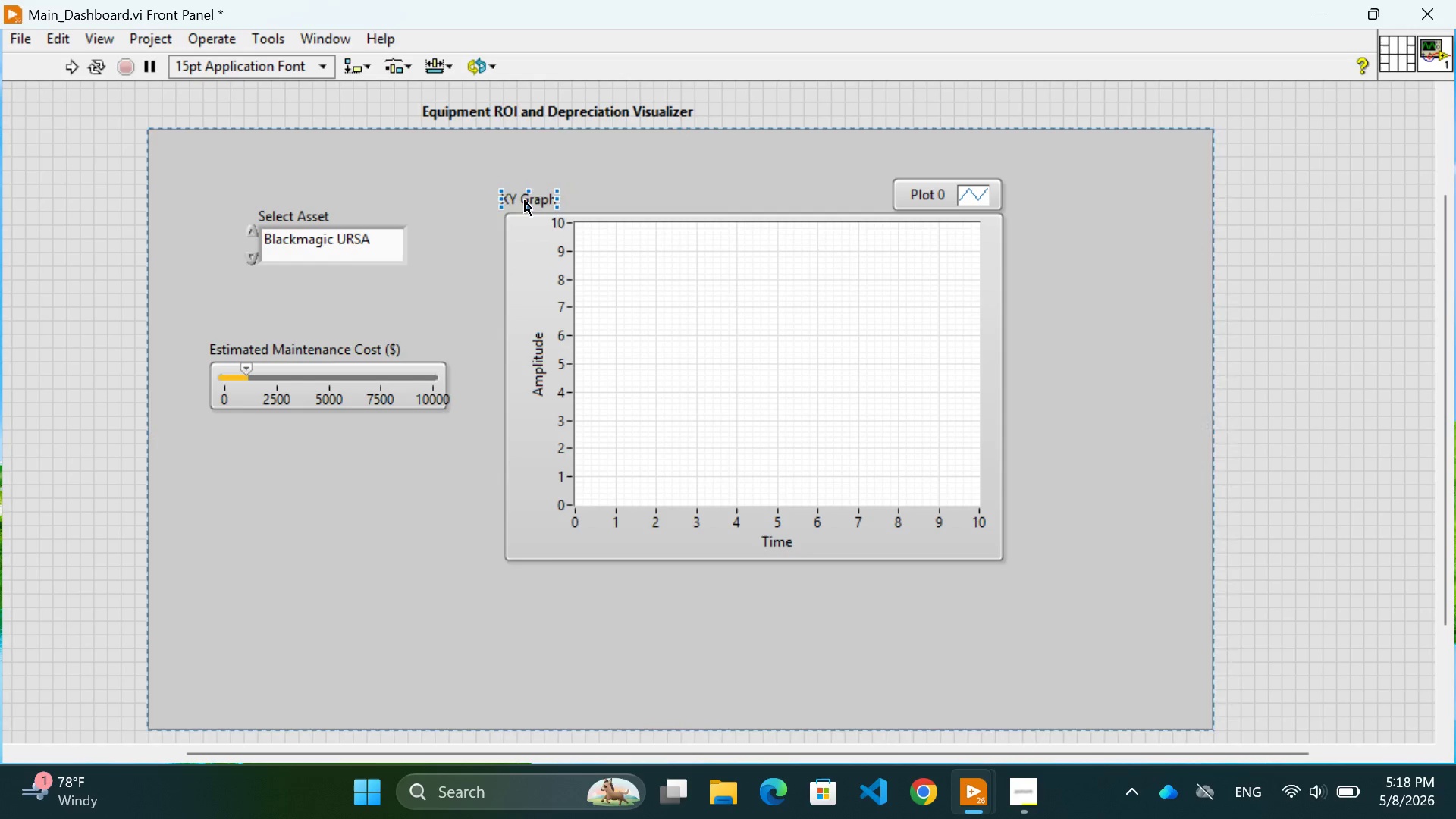 
double_click([525, 201])
 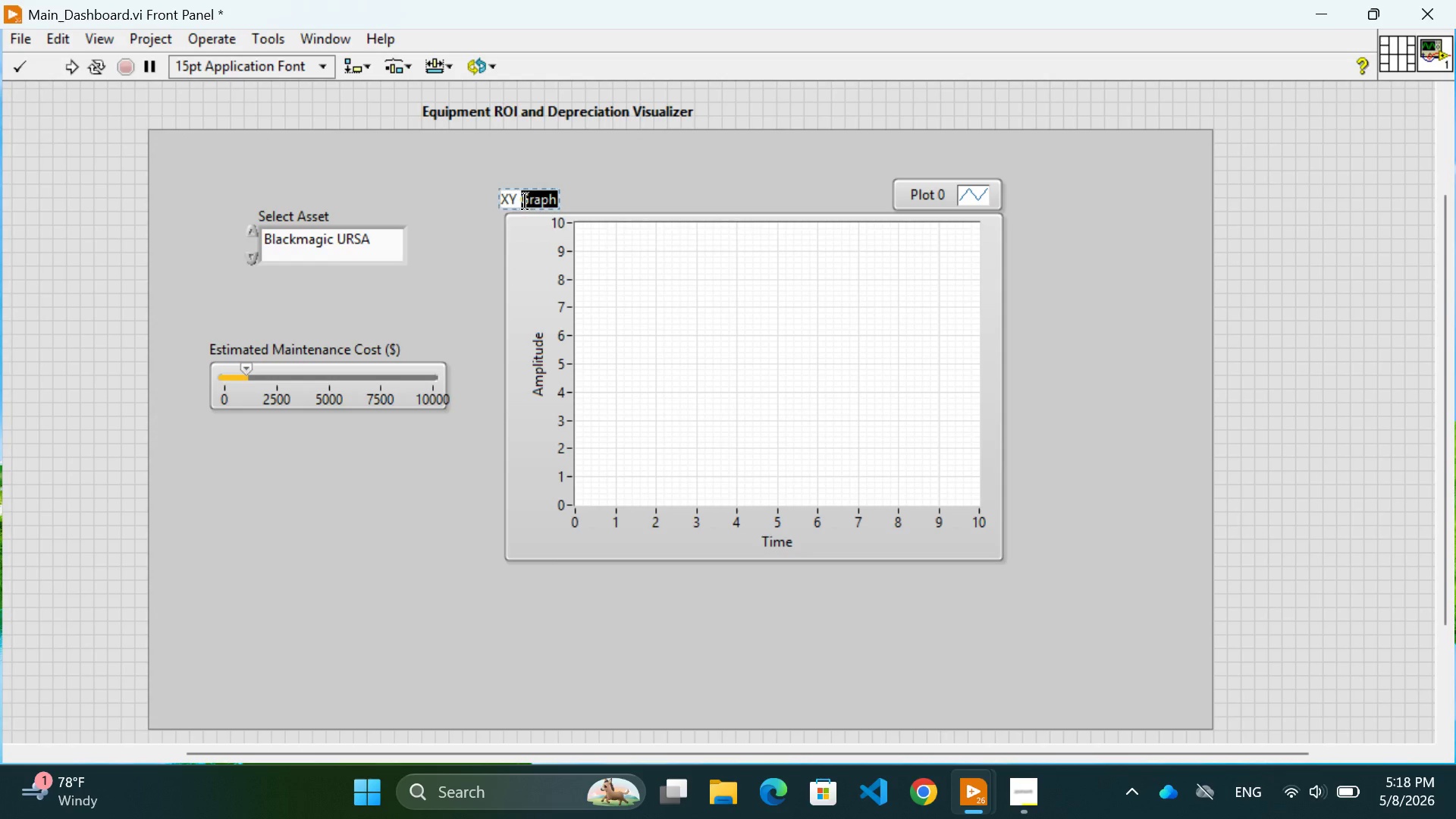 
wait(7.97)
 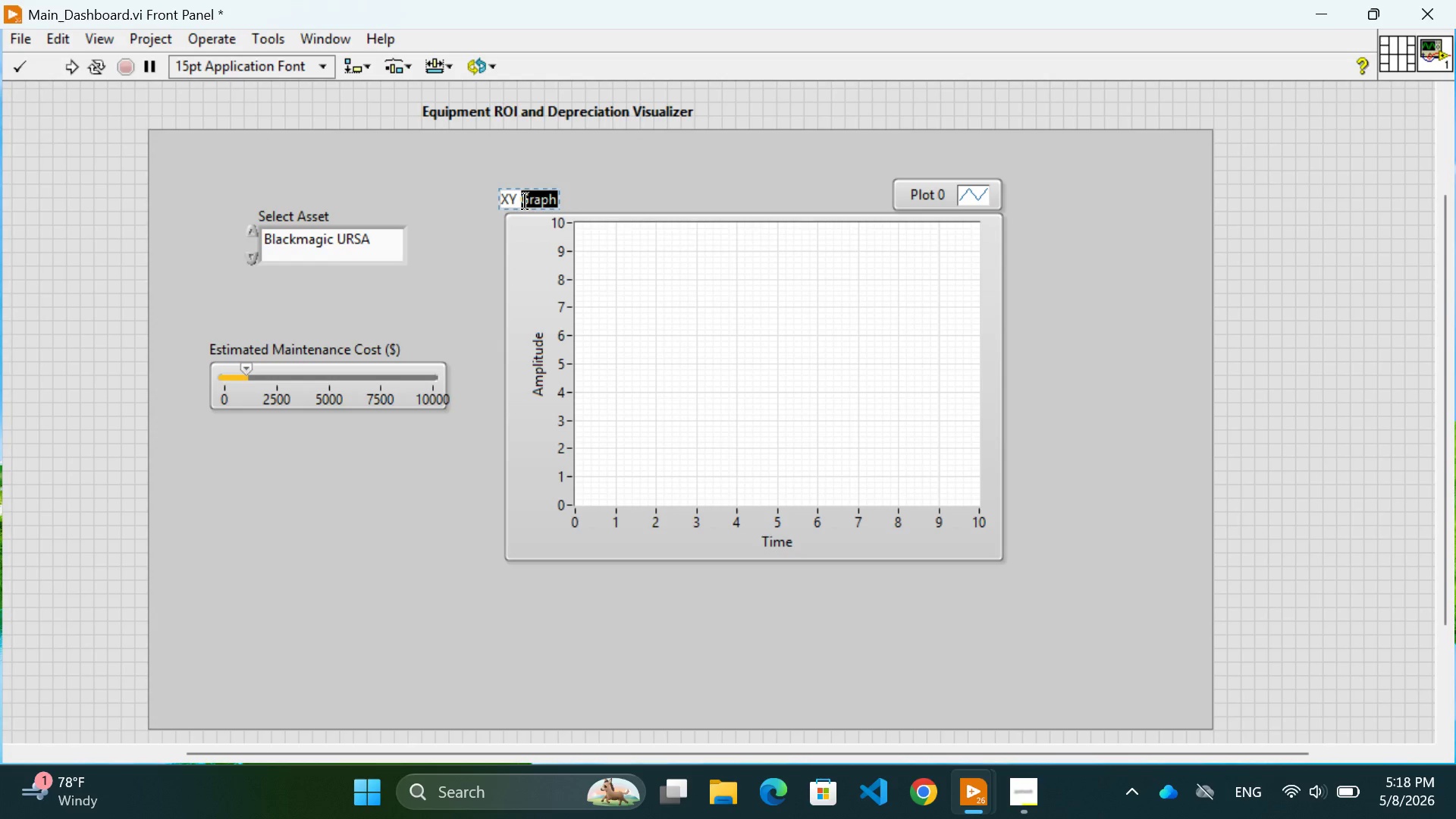 
key(Backspace)
key(Backspace)
key(Backspace)
key(Backspace)
key(Backspace)
type(Revenue)
 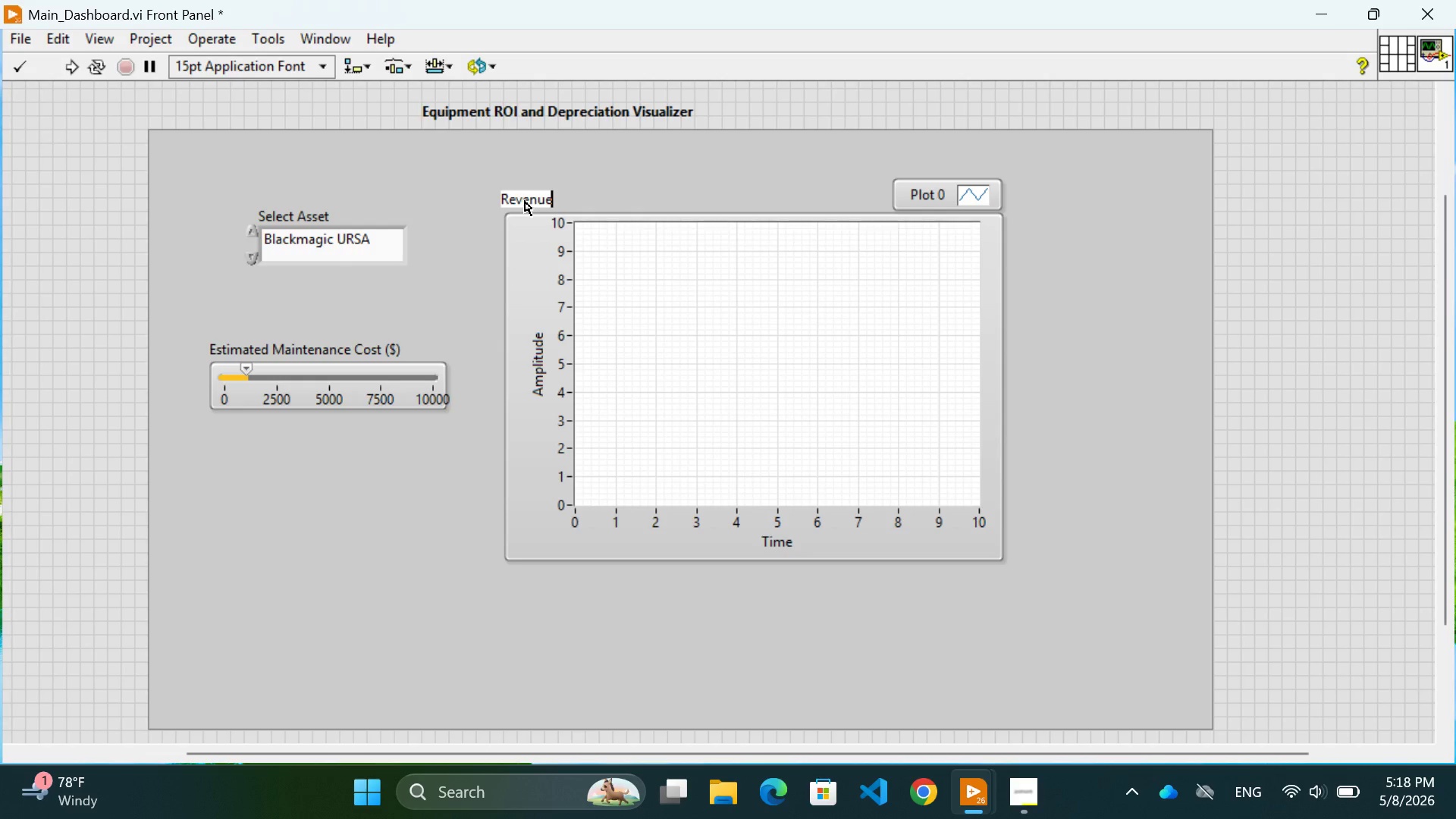 
type( vs Depreciation Curve)
 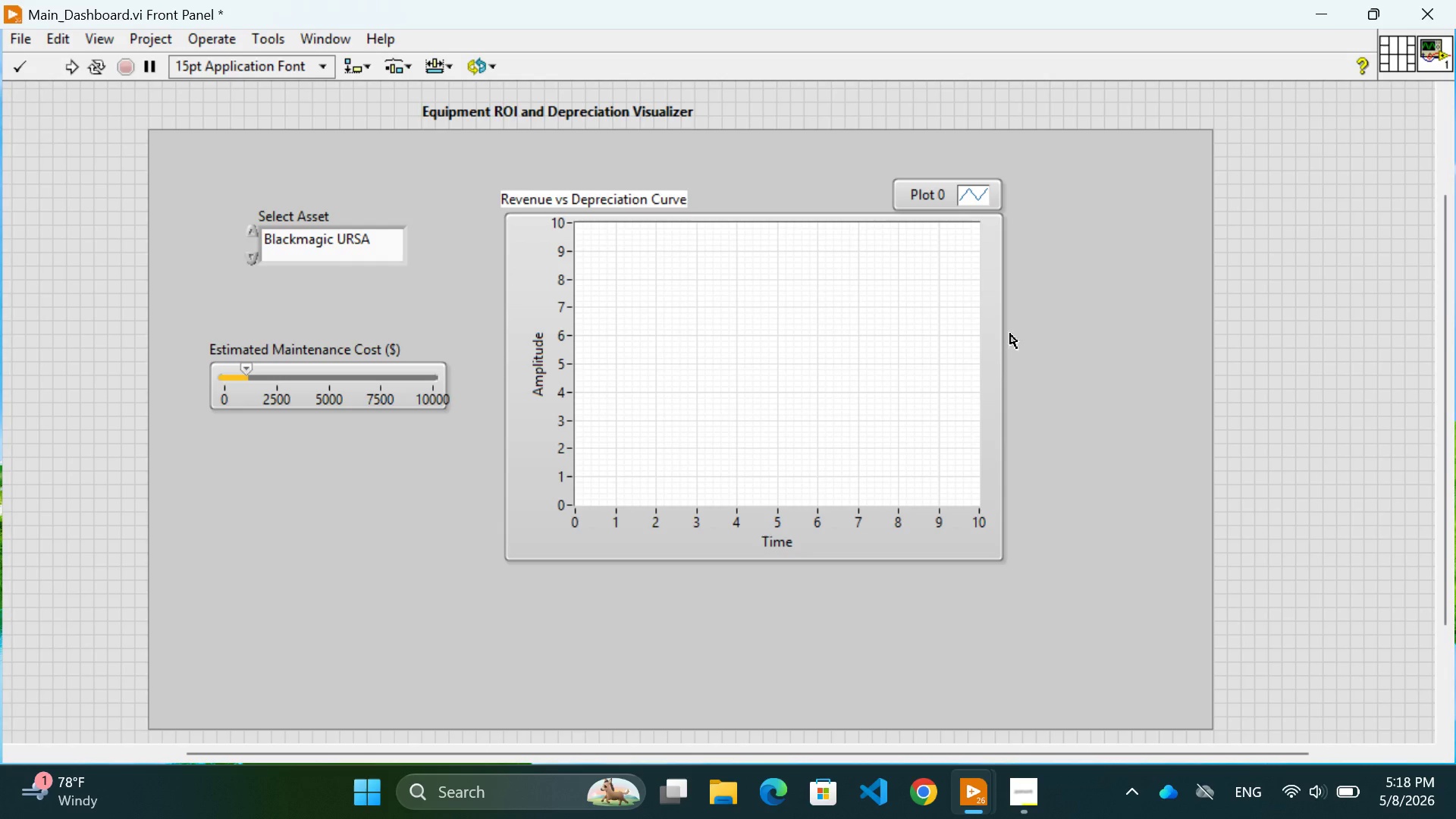 
left_click([1092, 411])
 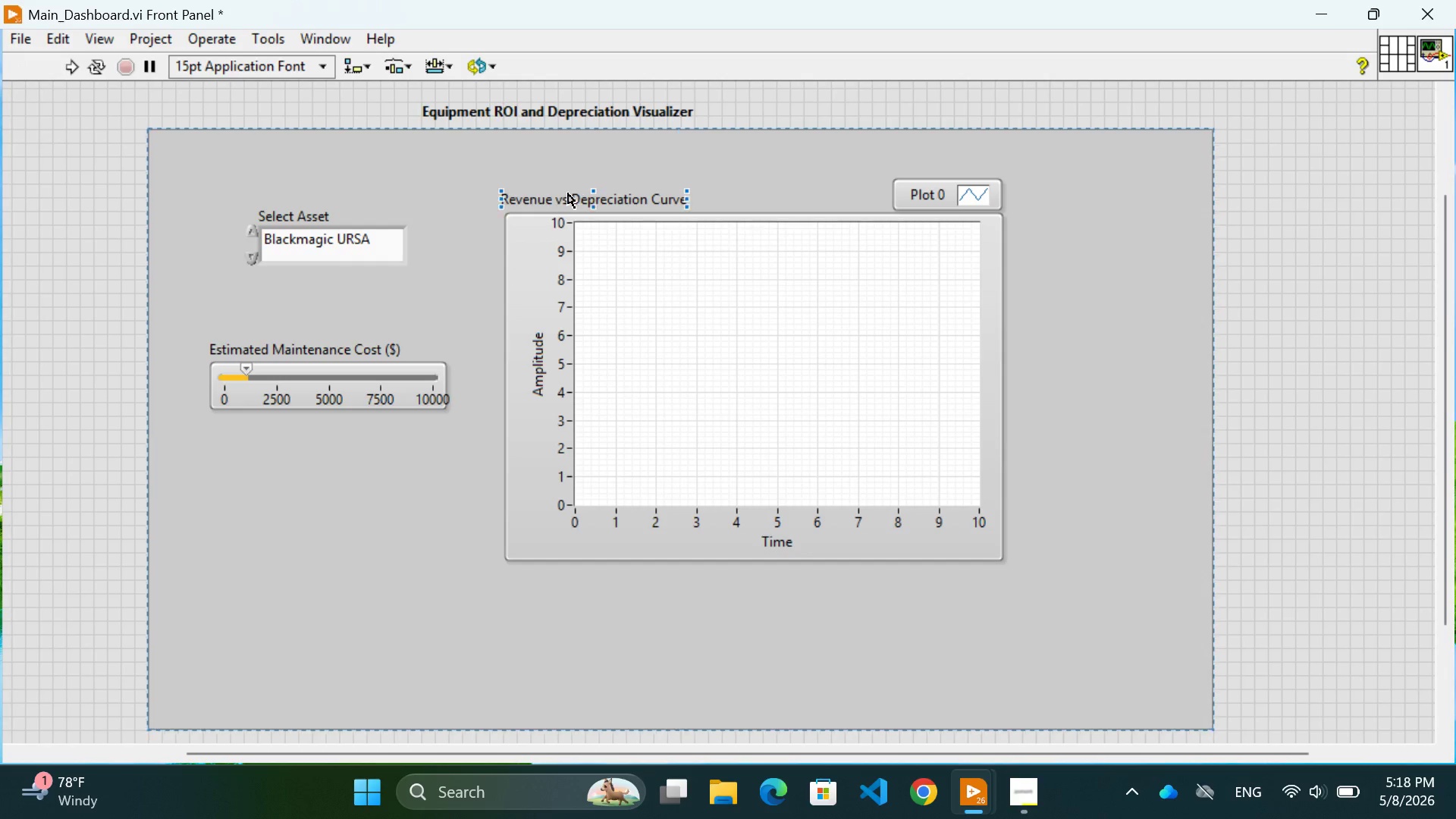 
left_click_drag(start_coordinate=[567, 195], to_coordinate=[587, 198])
 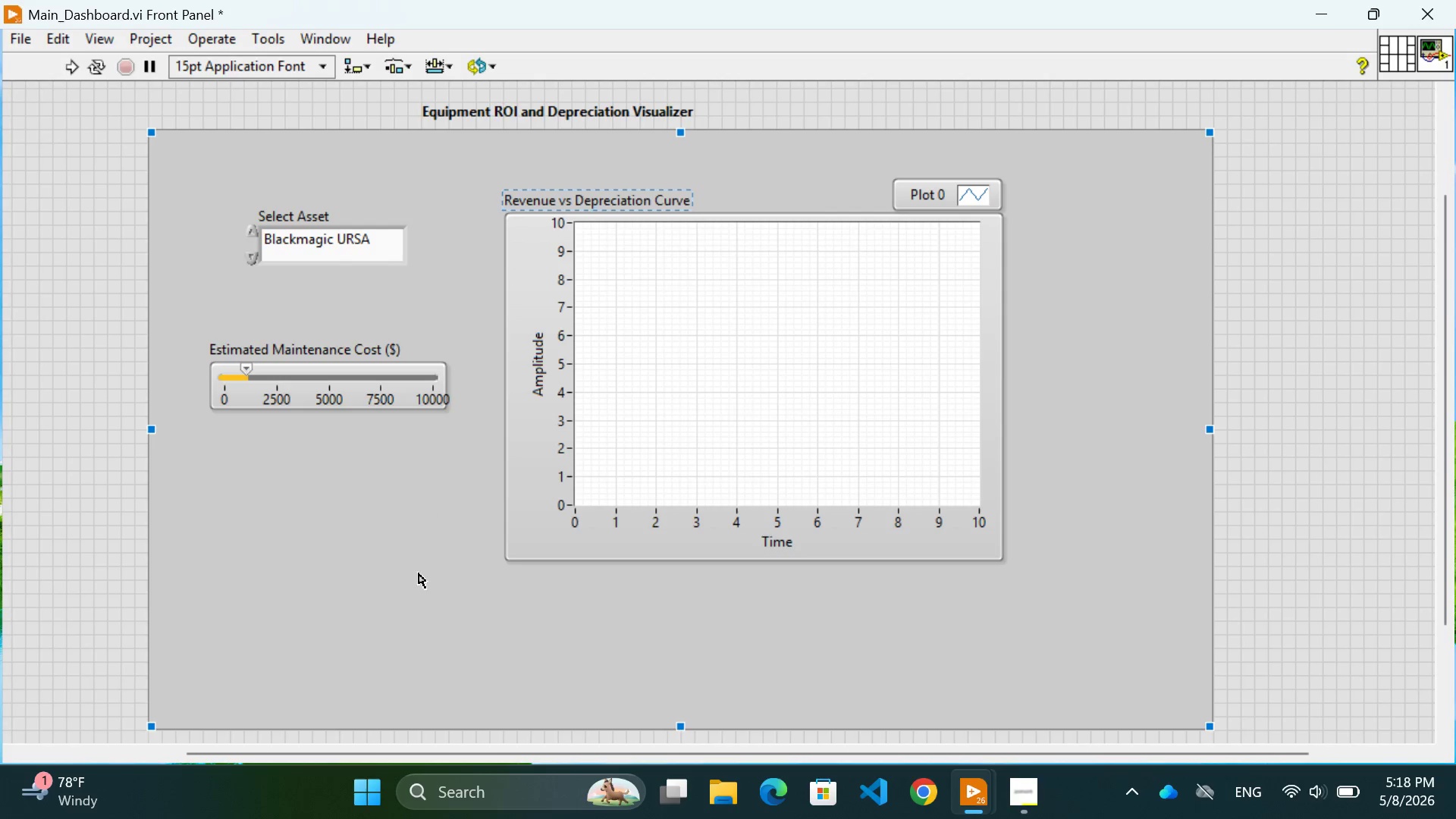 
left_click([419, 573])
 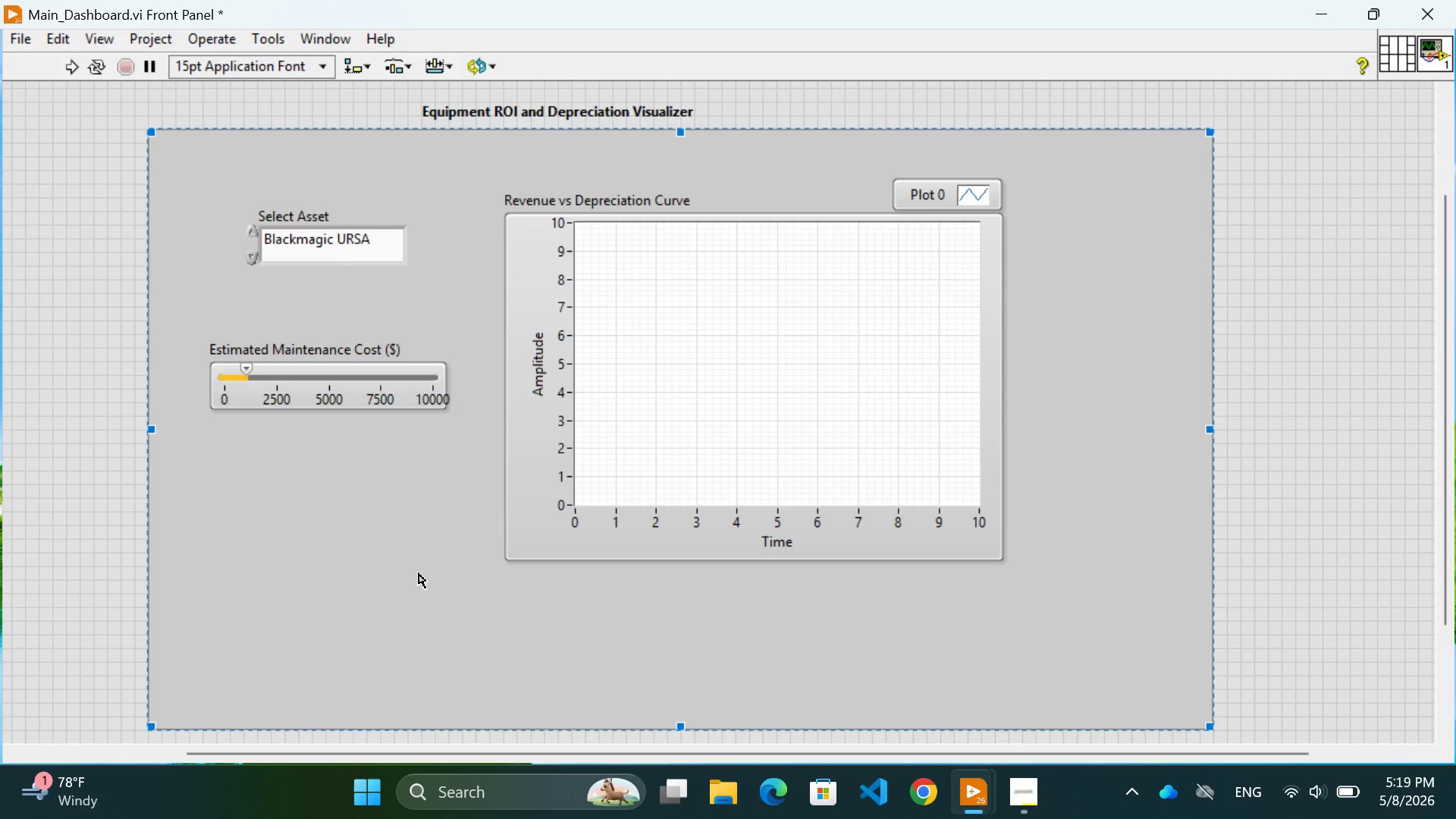 
wait(19.62)
 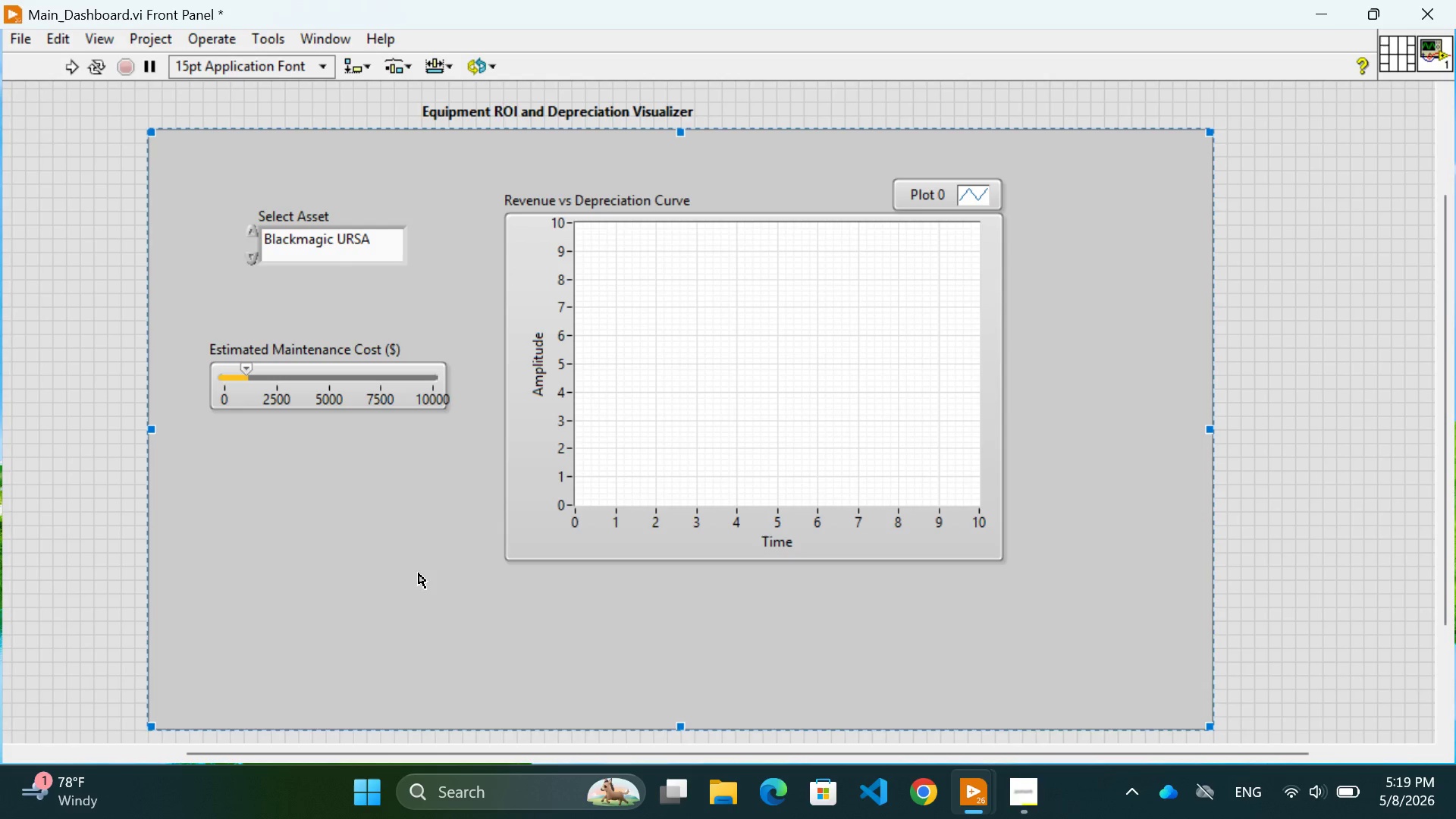 
double_click([777, 544])
 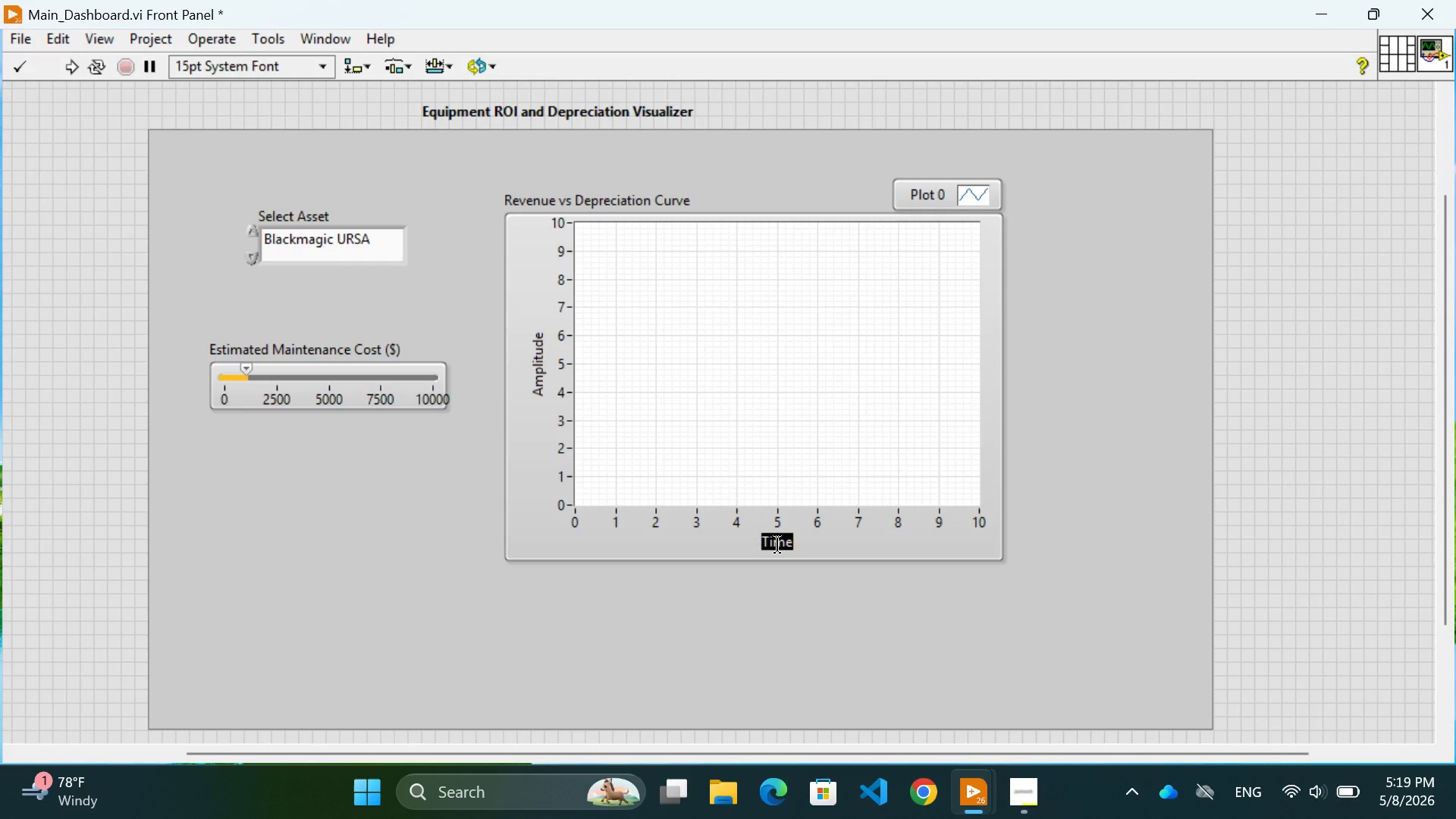 
type(Ua)
key(Backspace)
 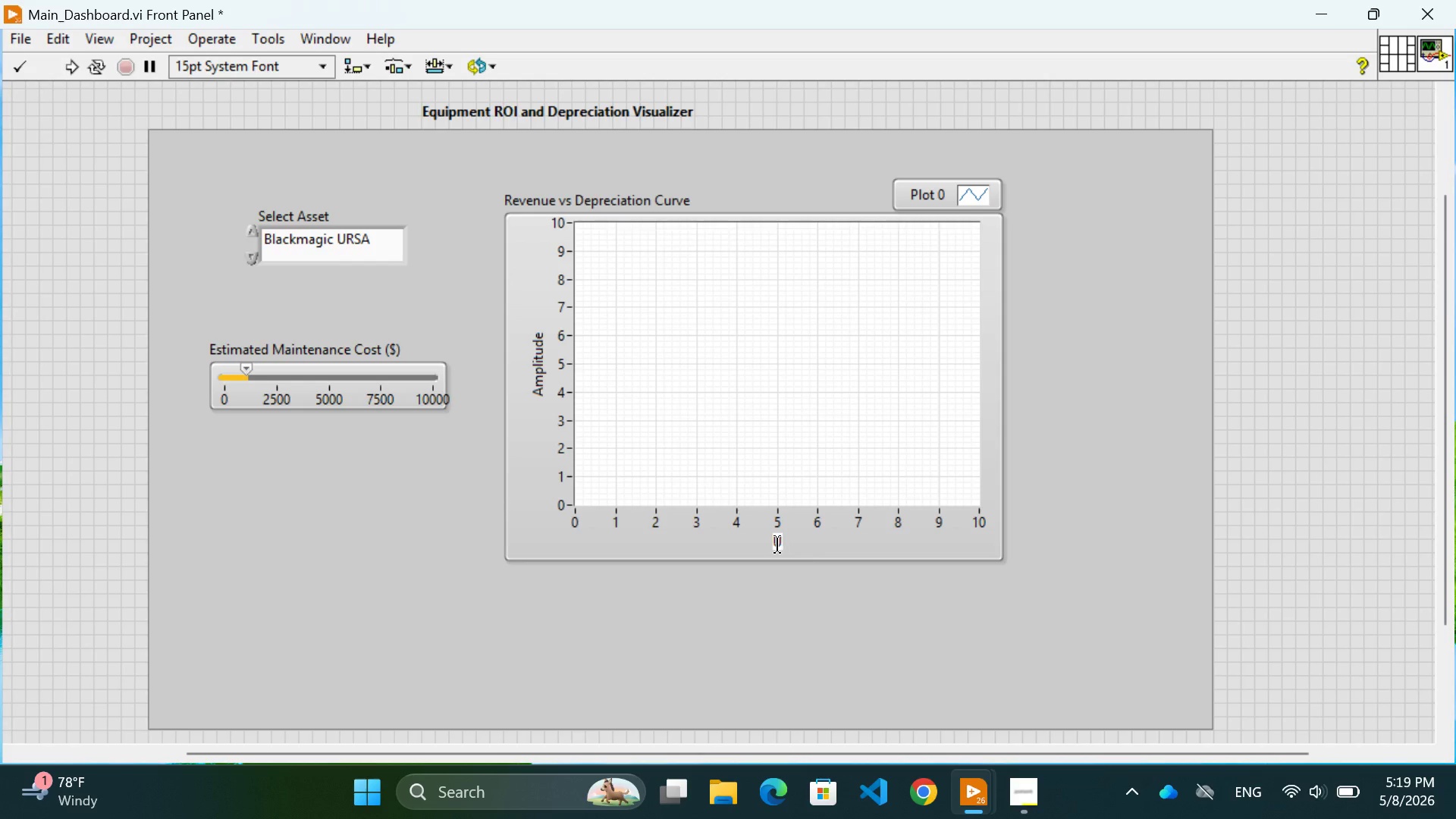 
type(sage Hours)
 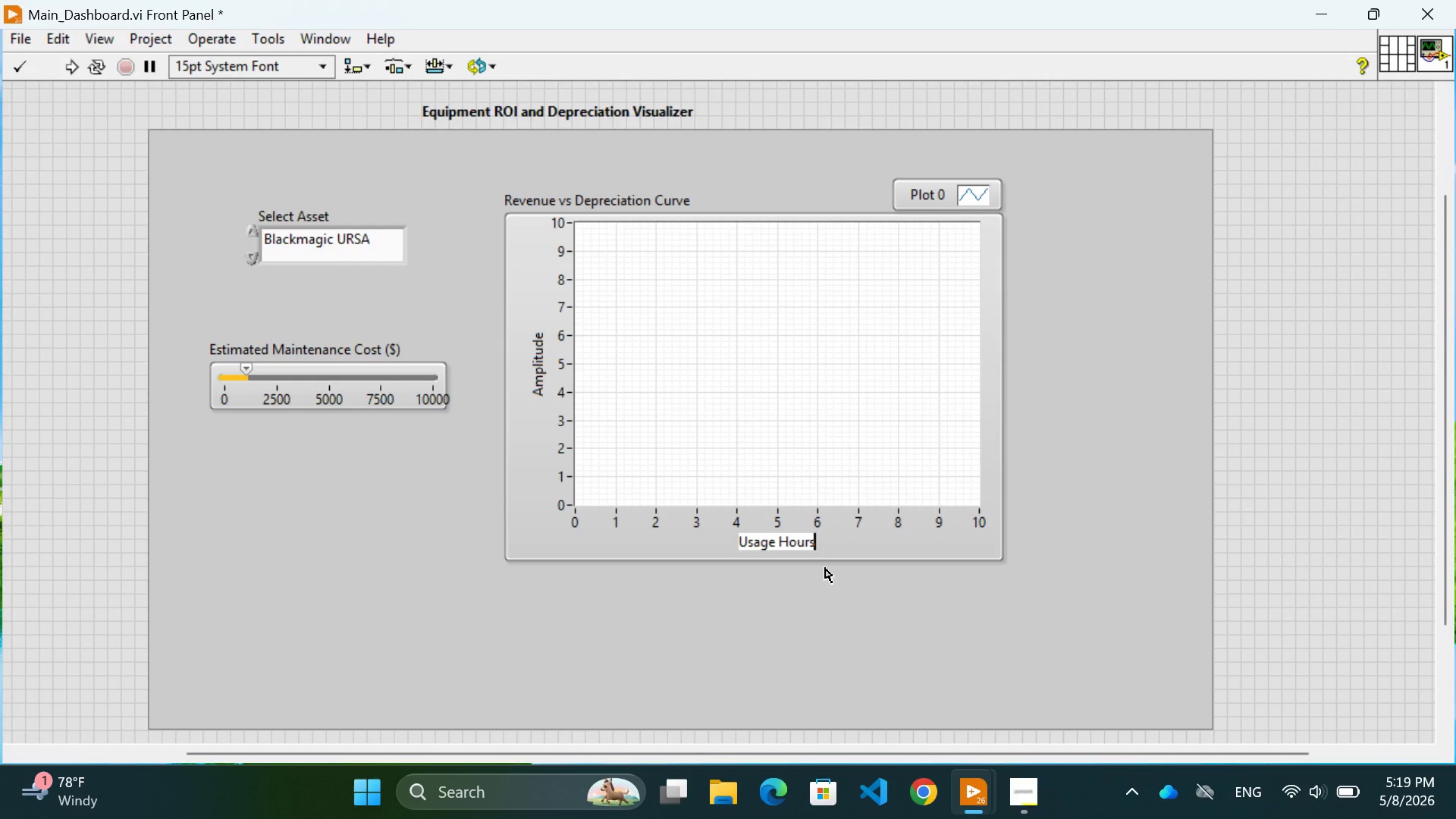 
left_click([776, 629])
 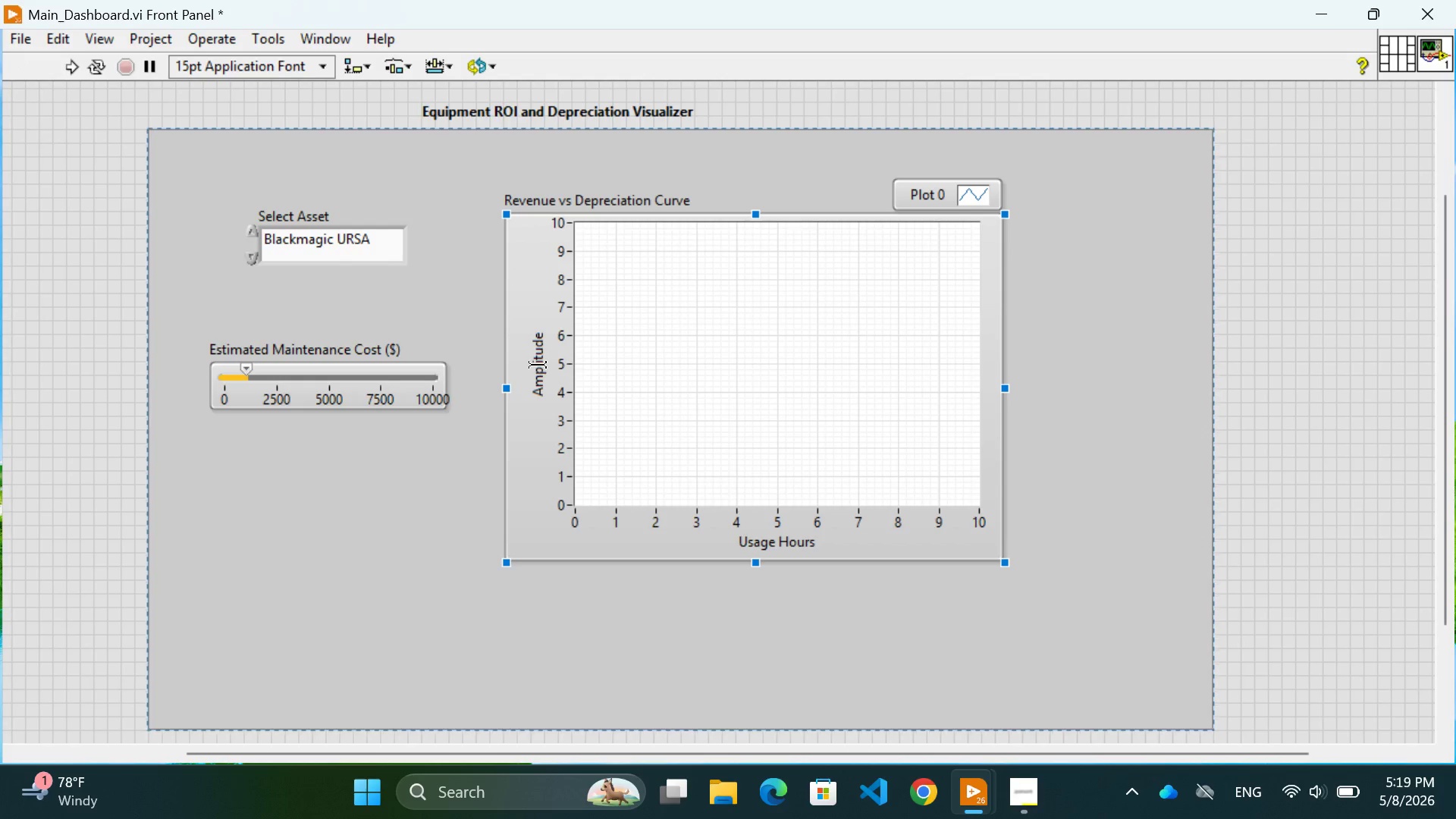 
double_click([537, 366])
 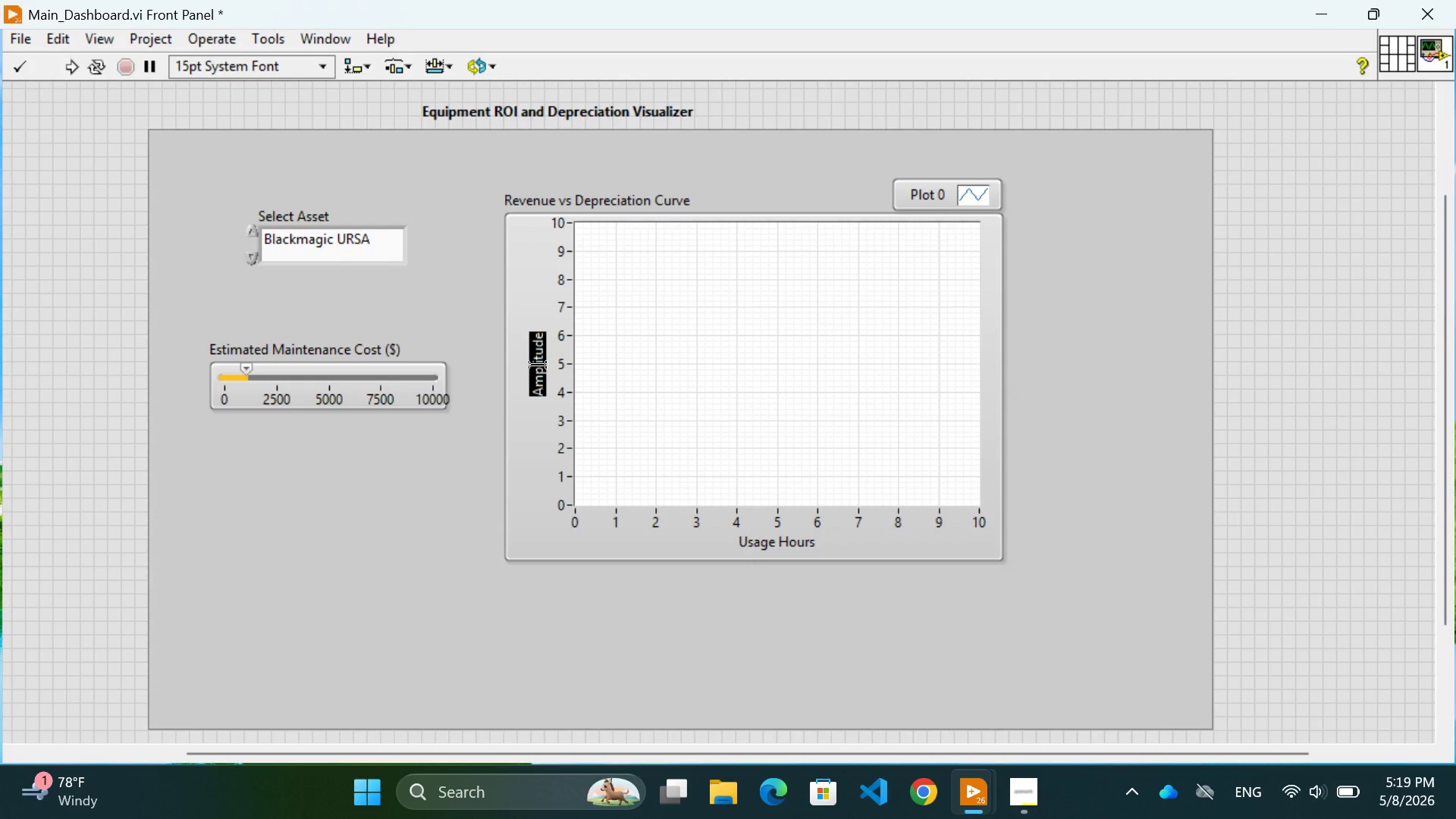 
type(Value (F$)
 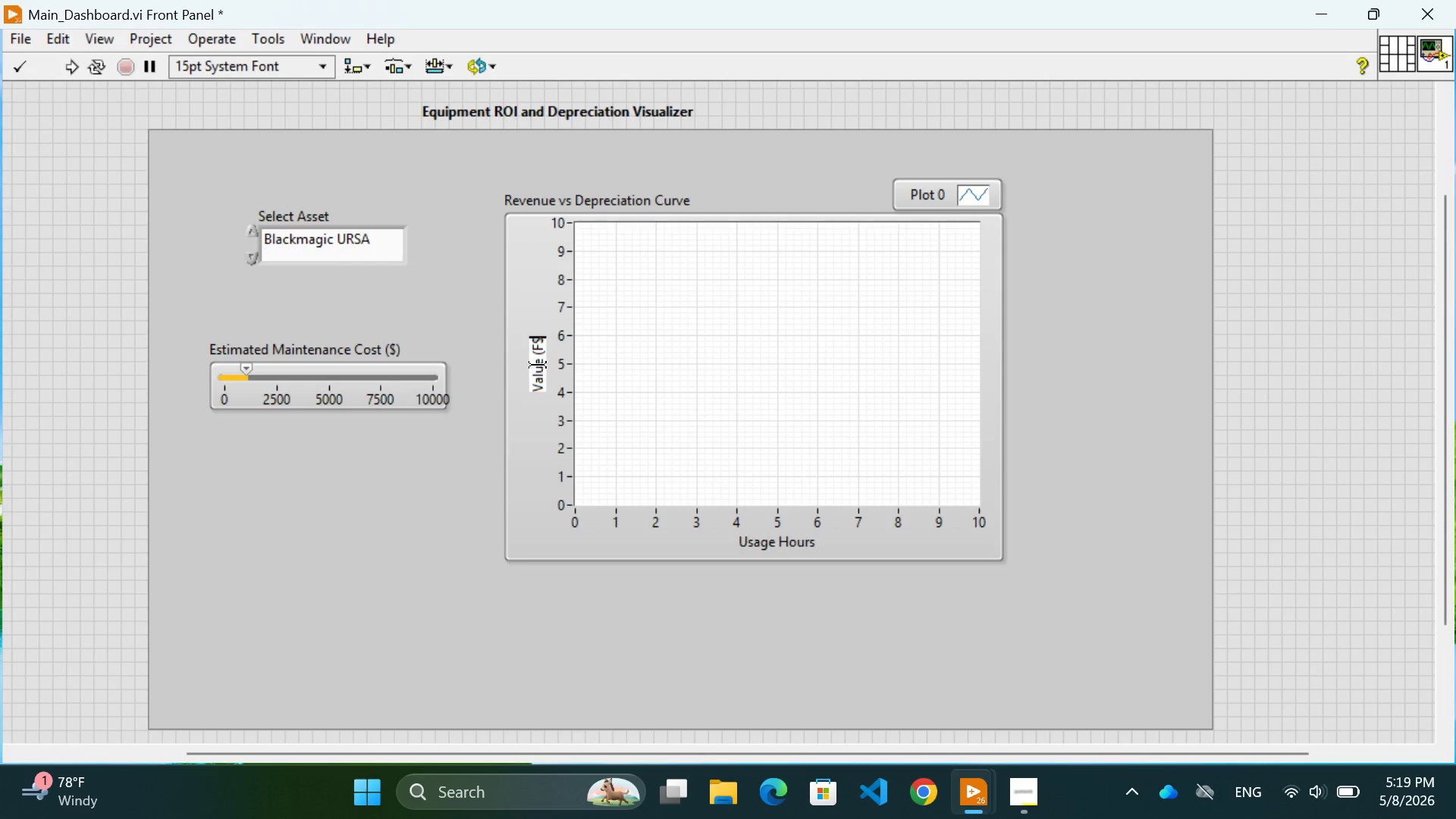 
key(Backspace)
key(Backspace)
type($))
 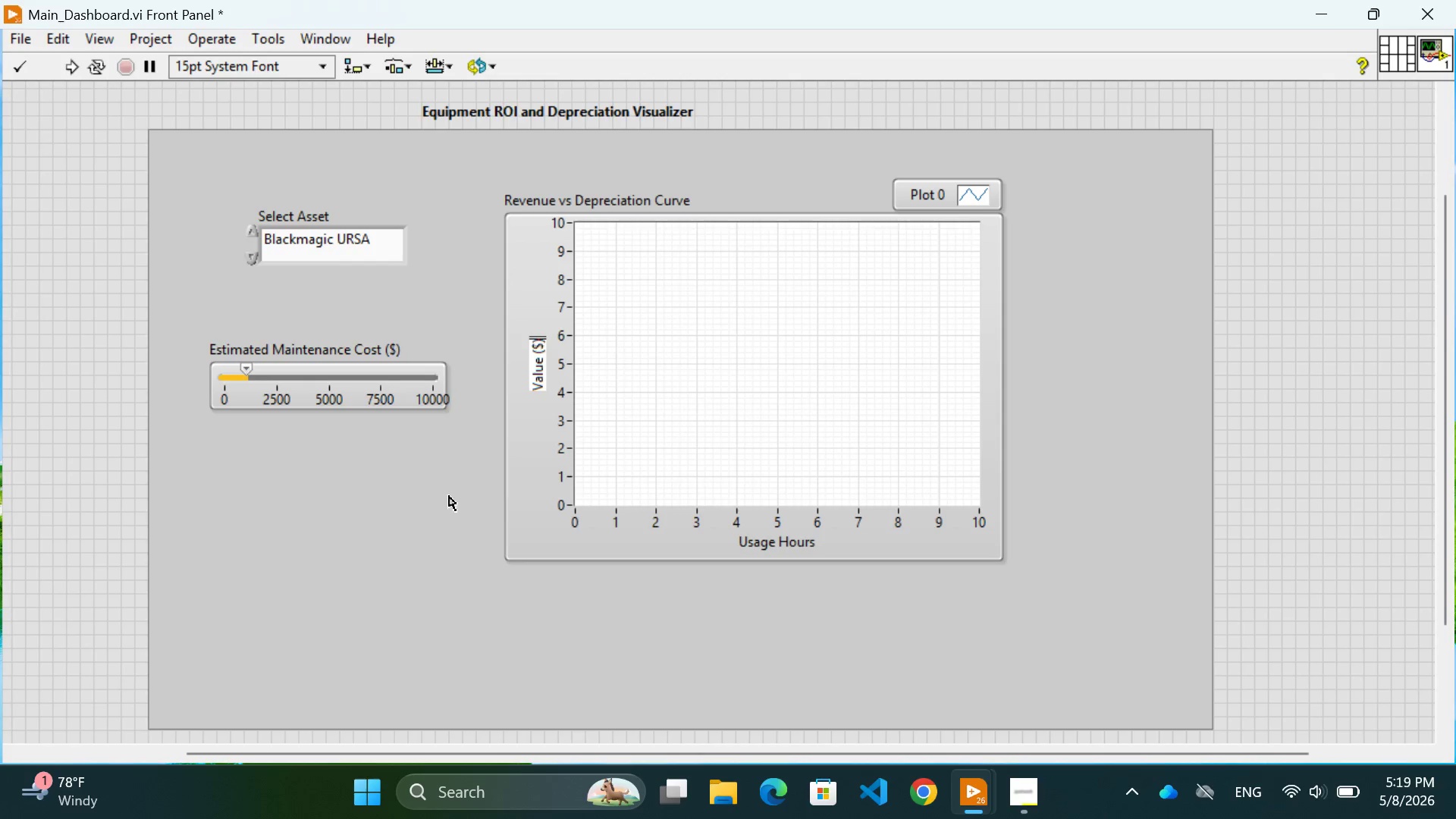 
left_click([314, 594])
 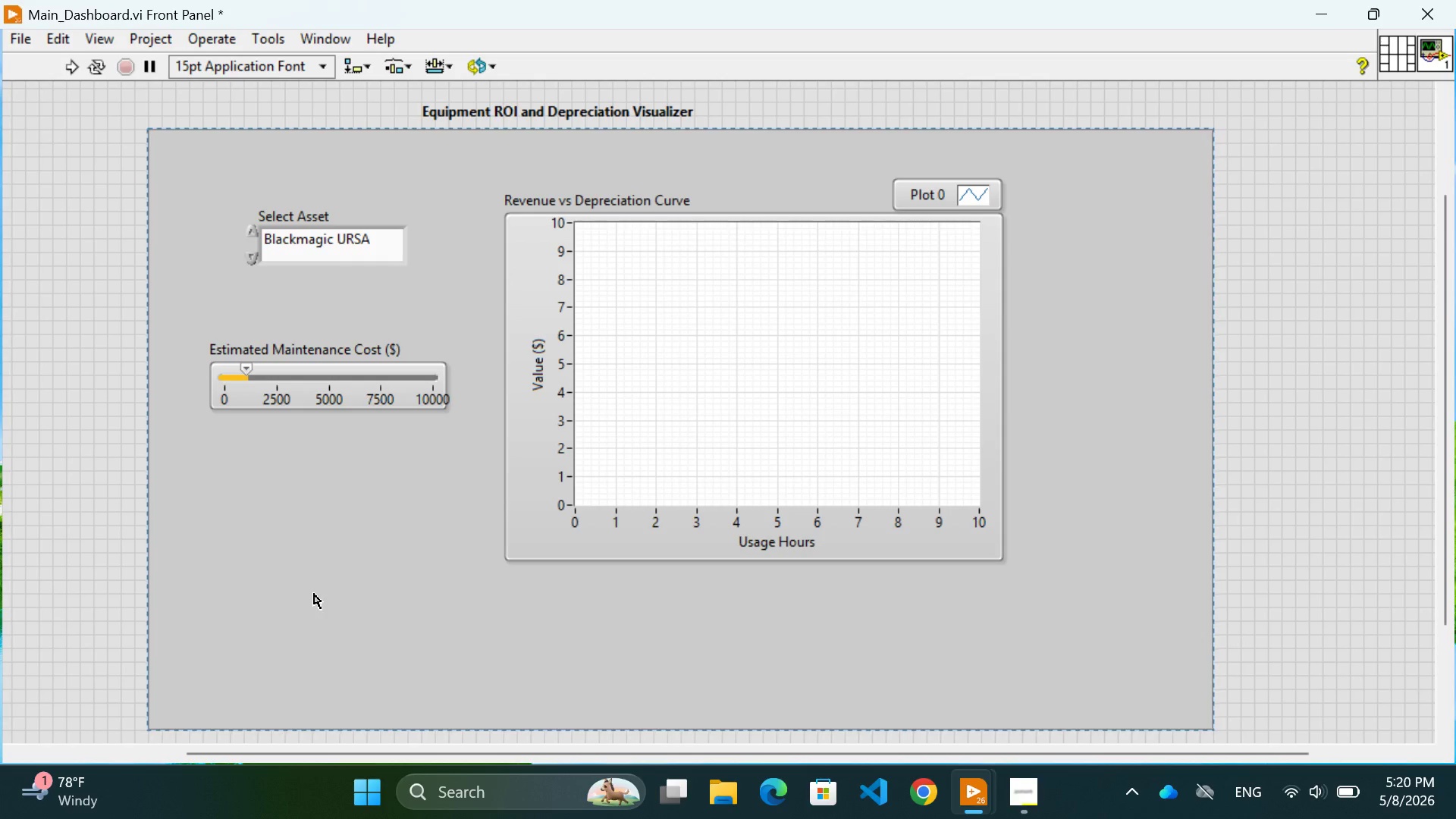 
wait(33.22)
 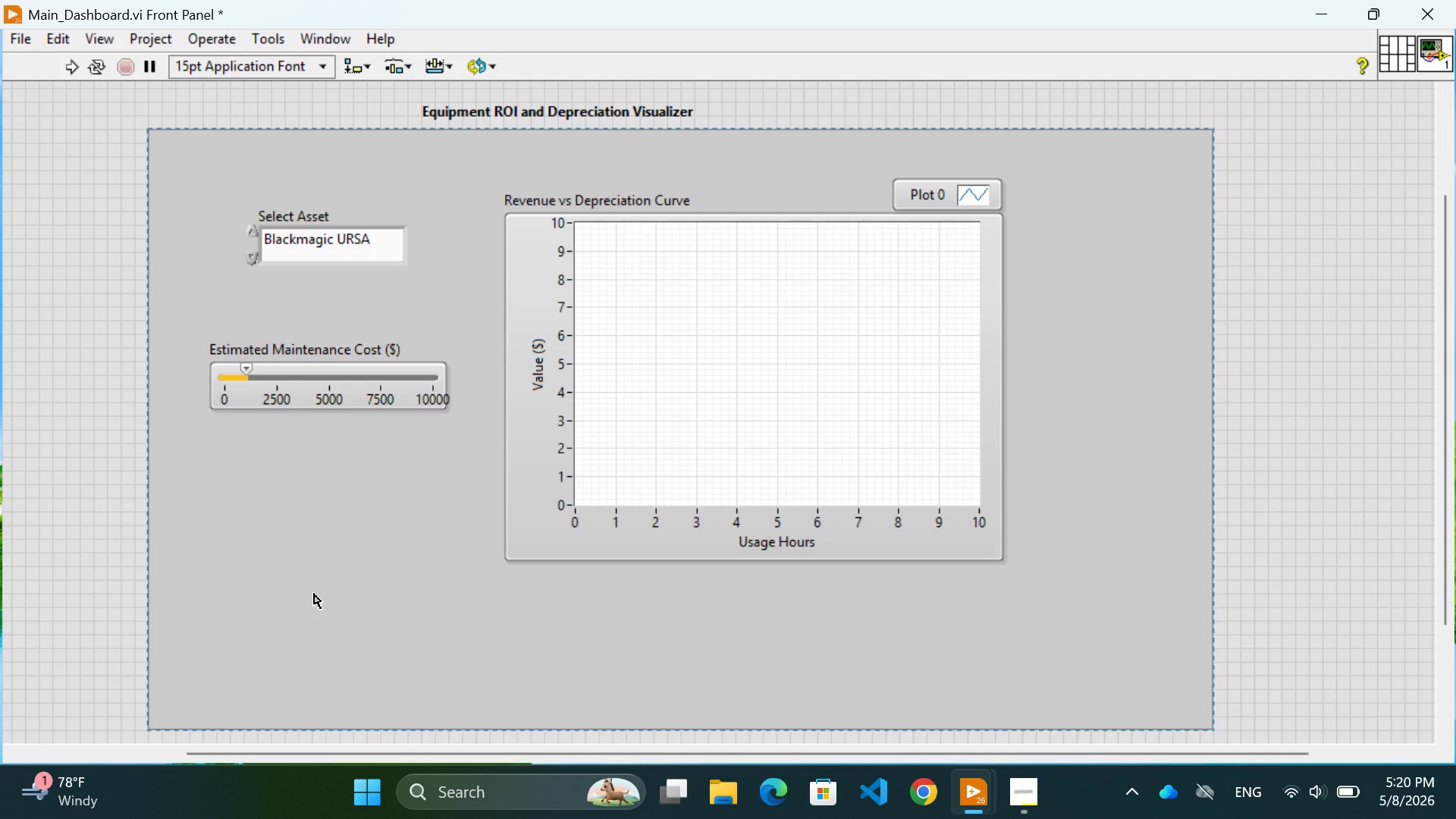 
left_click([1318, 332])
 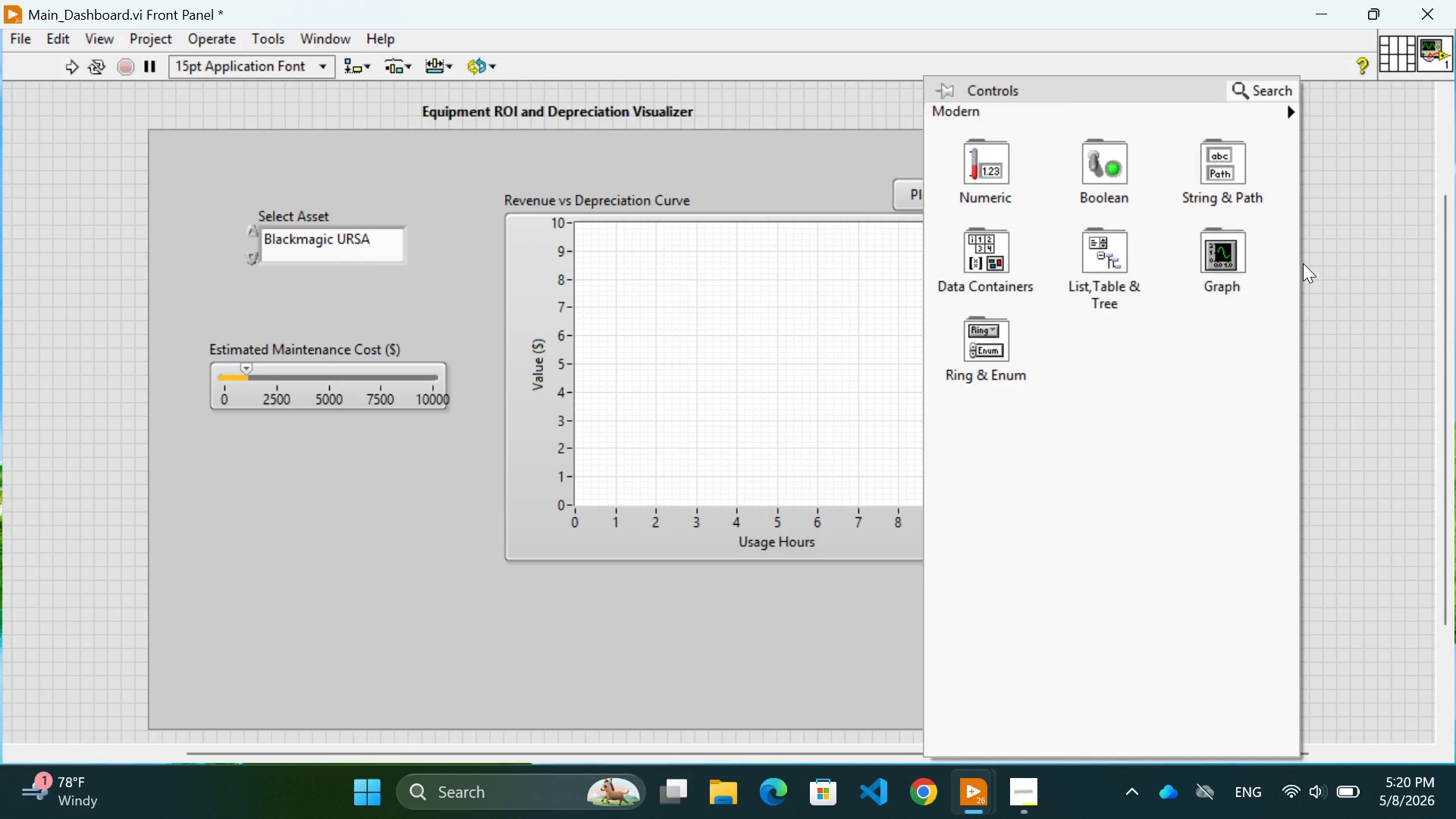 
right_click([1303, 263])
 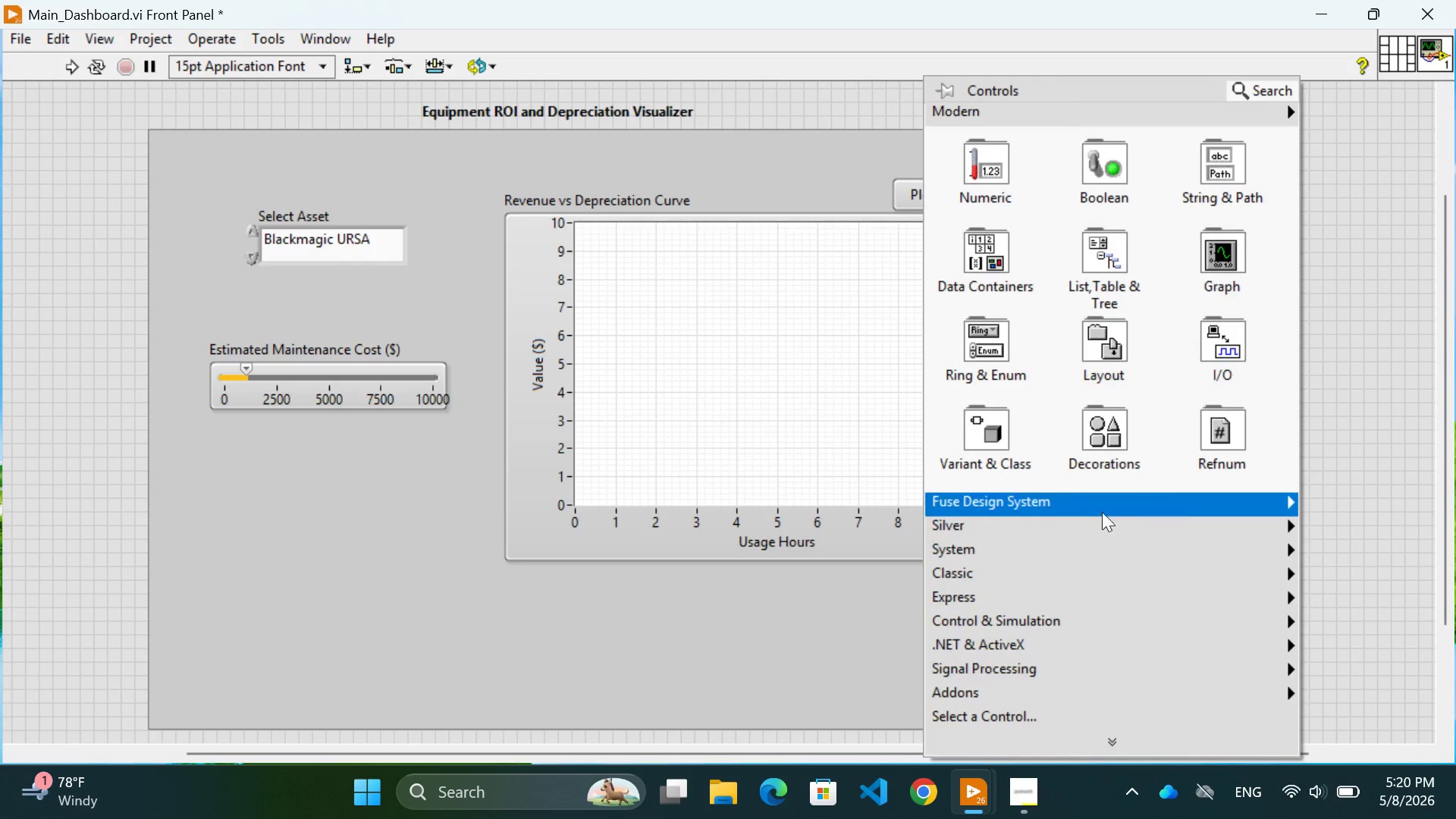 
wait(5.42)
 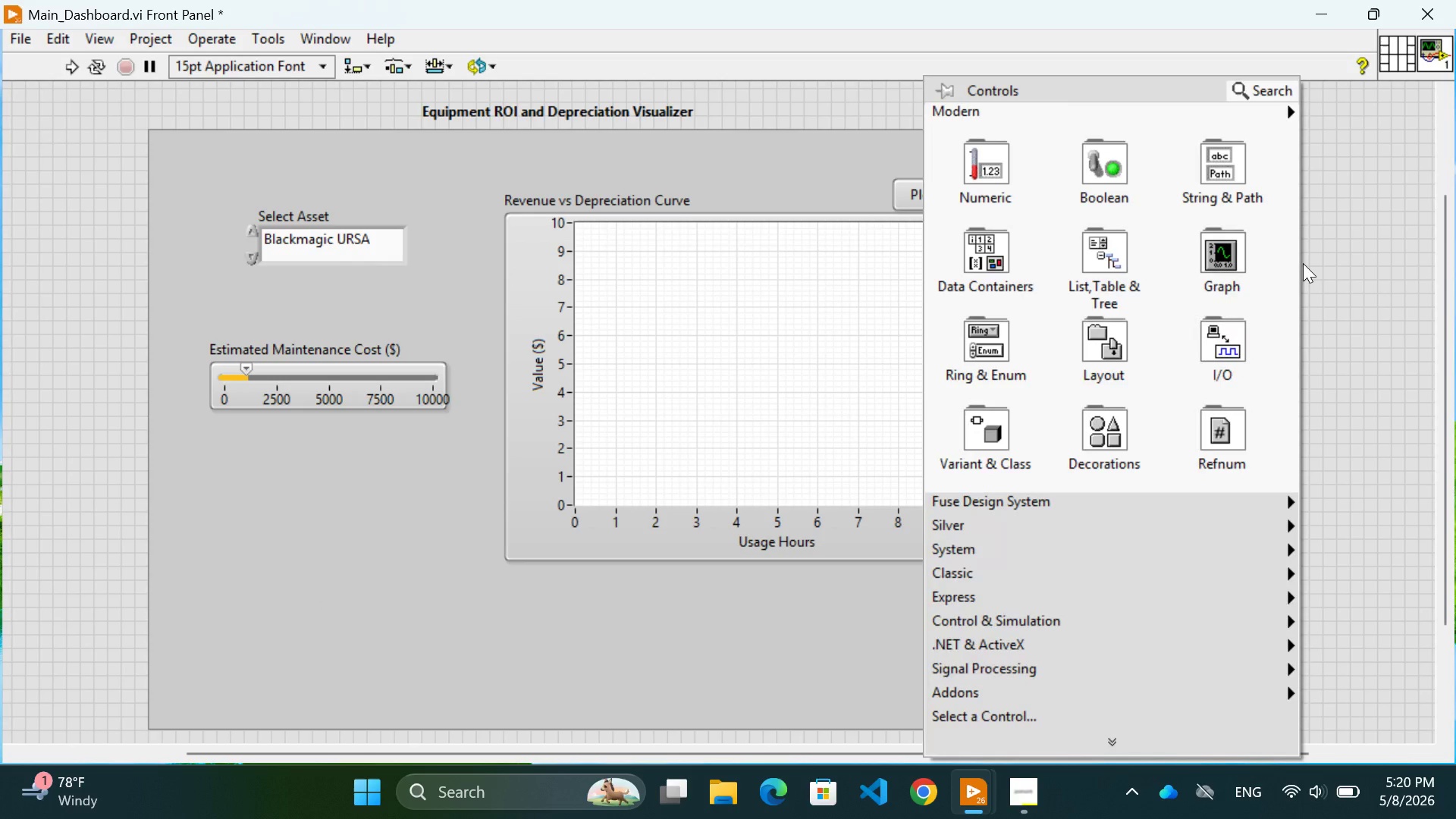 
mouse_move([646, 532])
 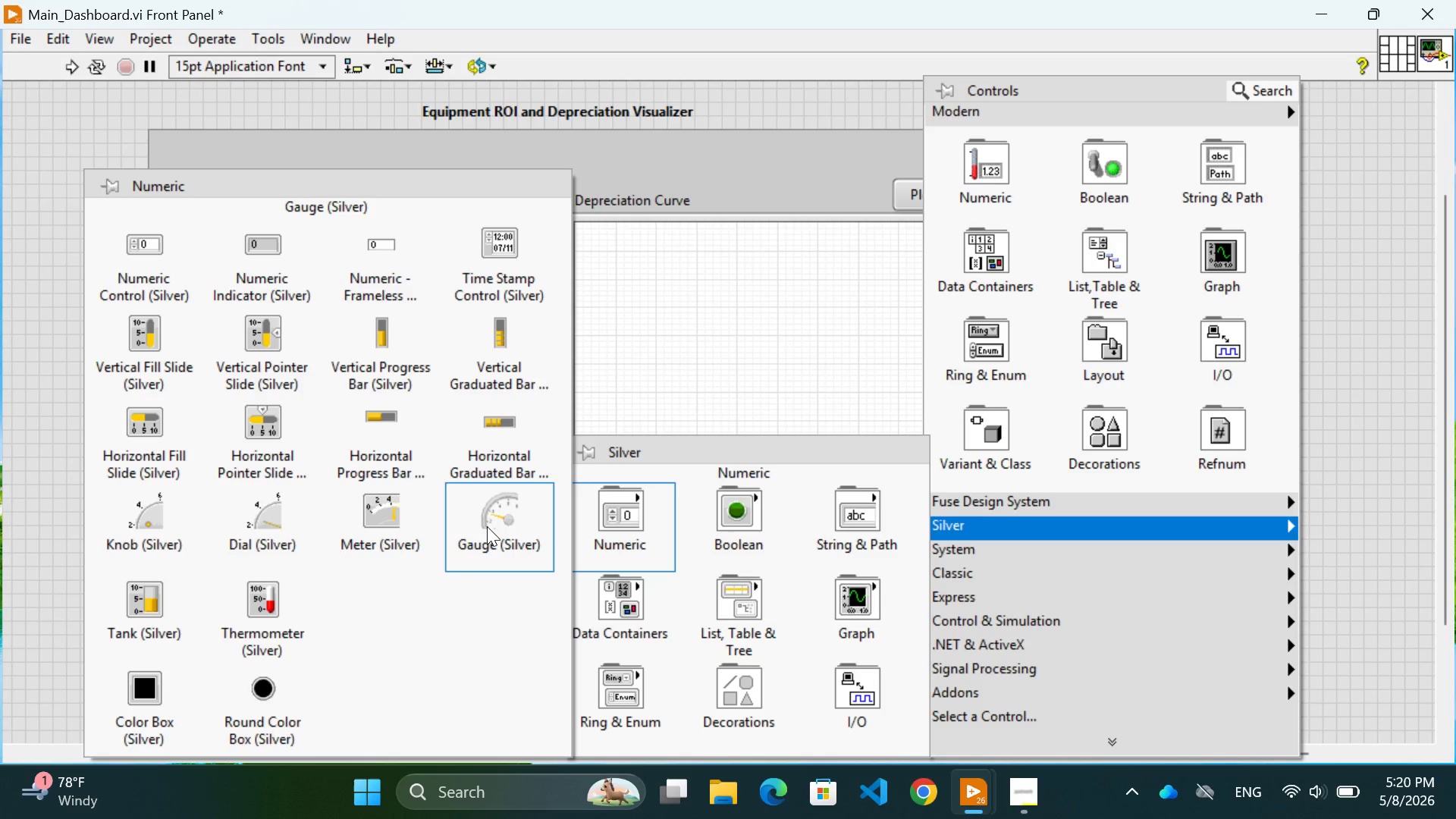 
left_click([487, 526])
 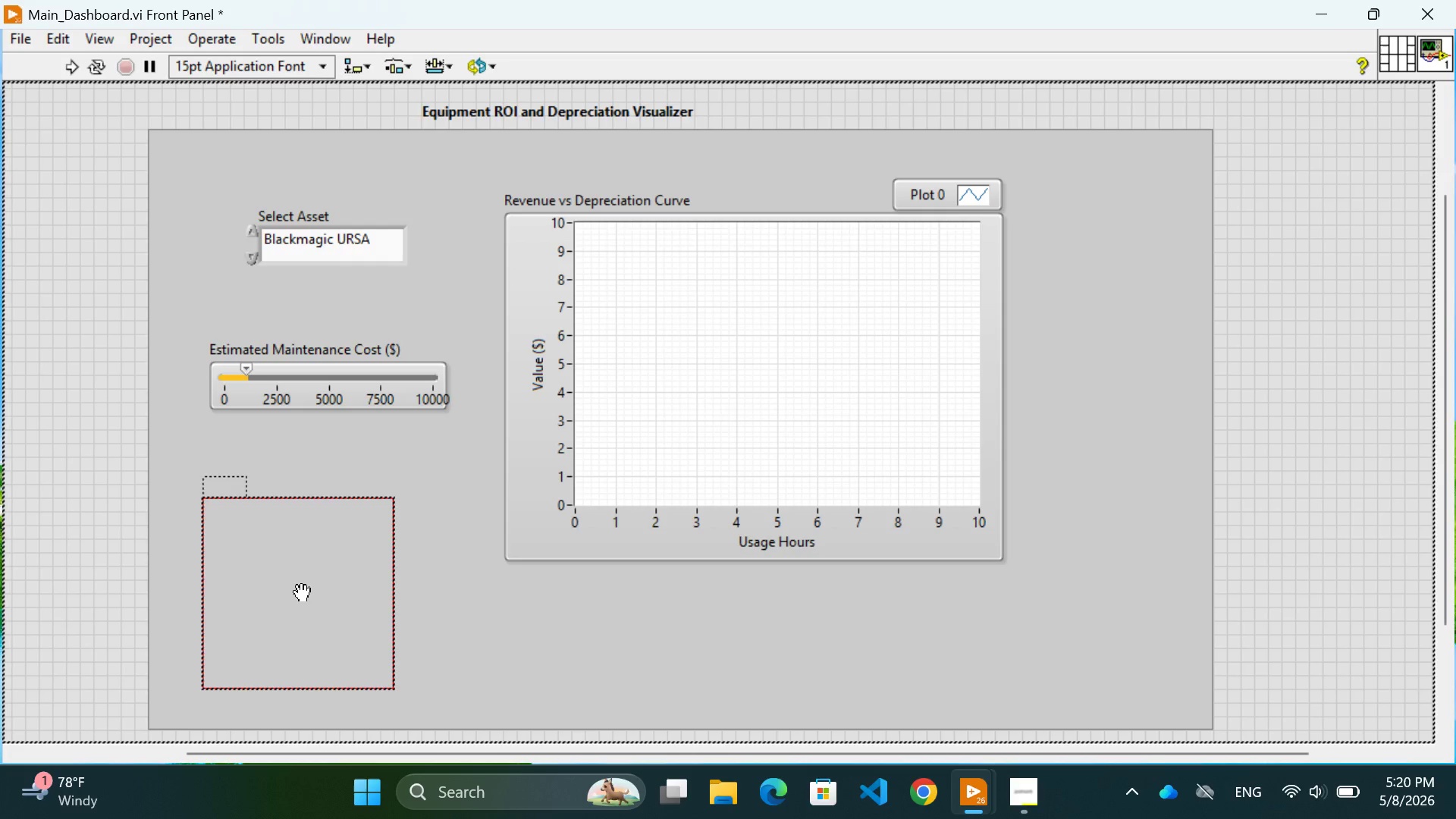 
wait(5.22)
 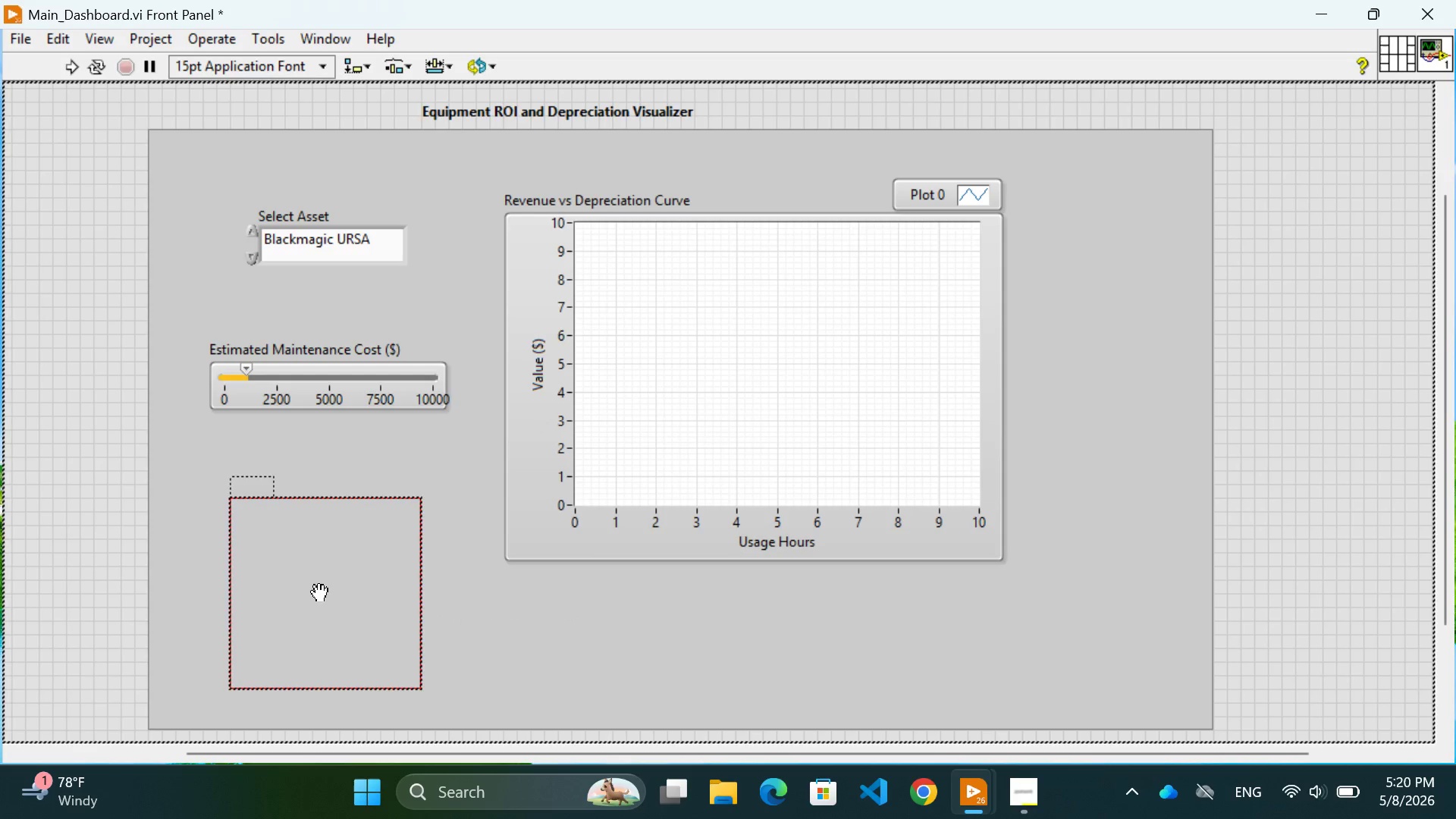 
left_click([300, 599])
 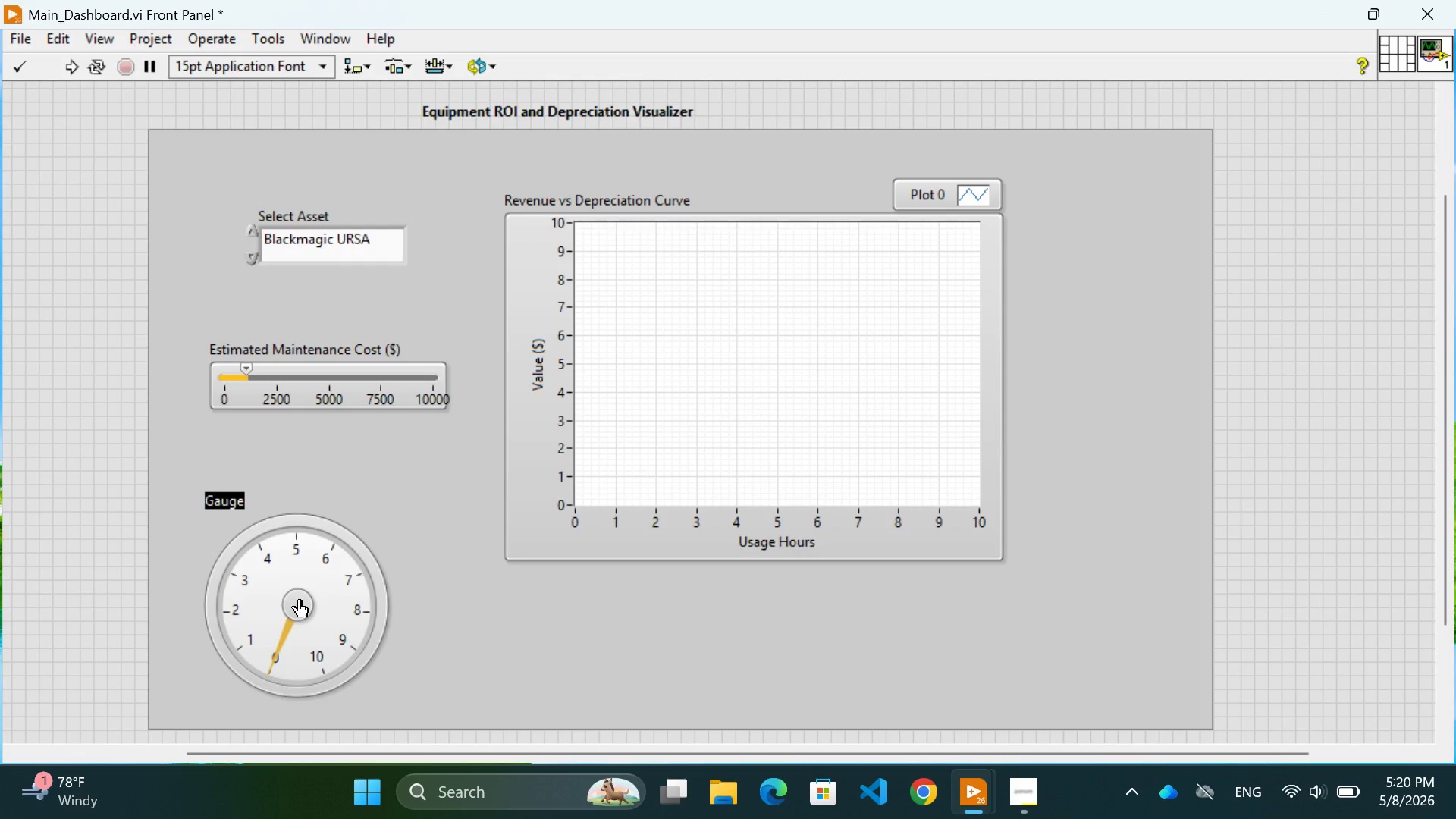 
wait(6.73)
 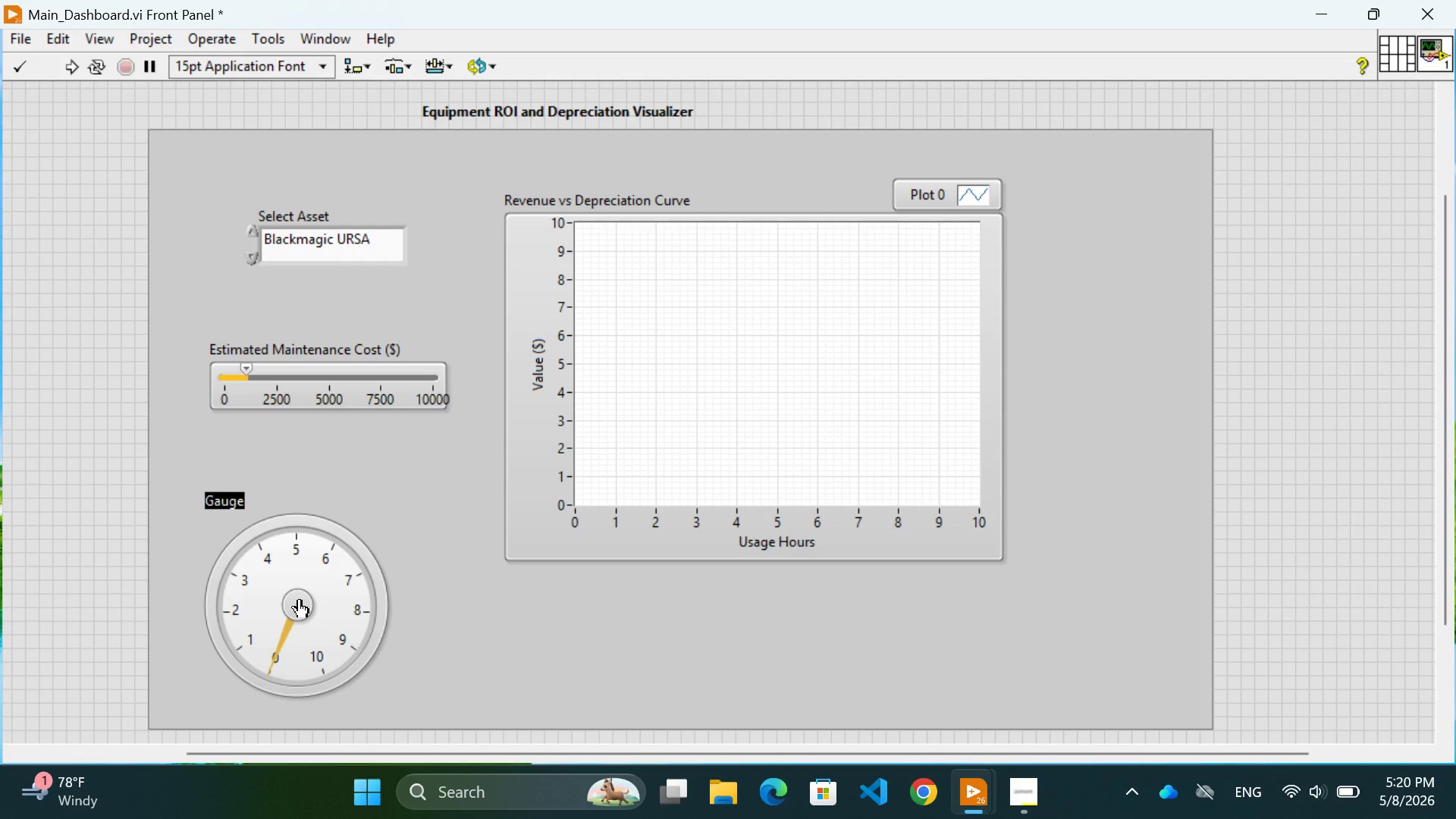 
type(Service Life re)
key(Backspace)
key(Backspace)
type(Remaining (%))
 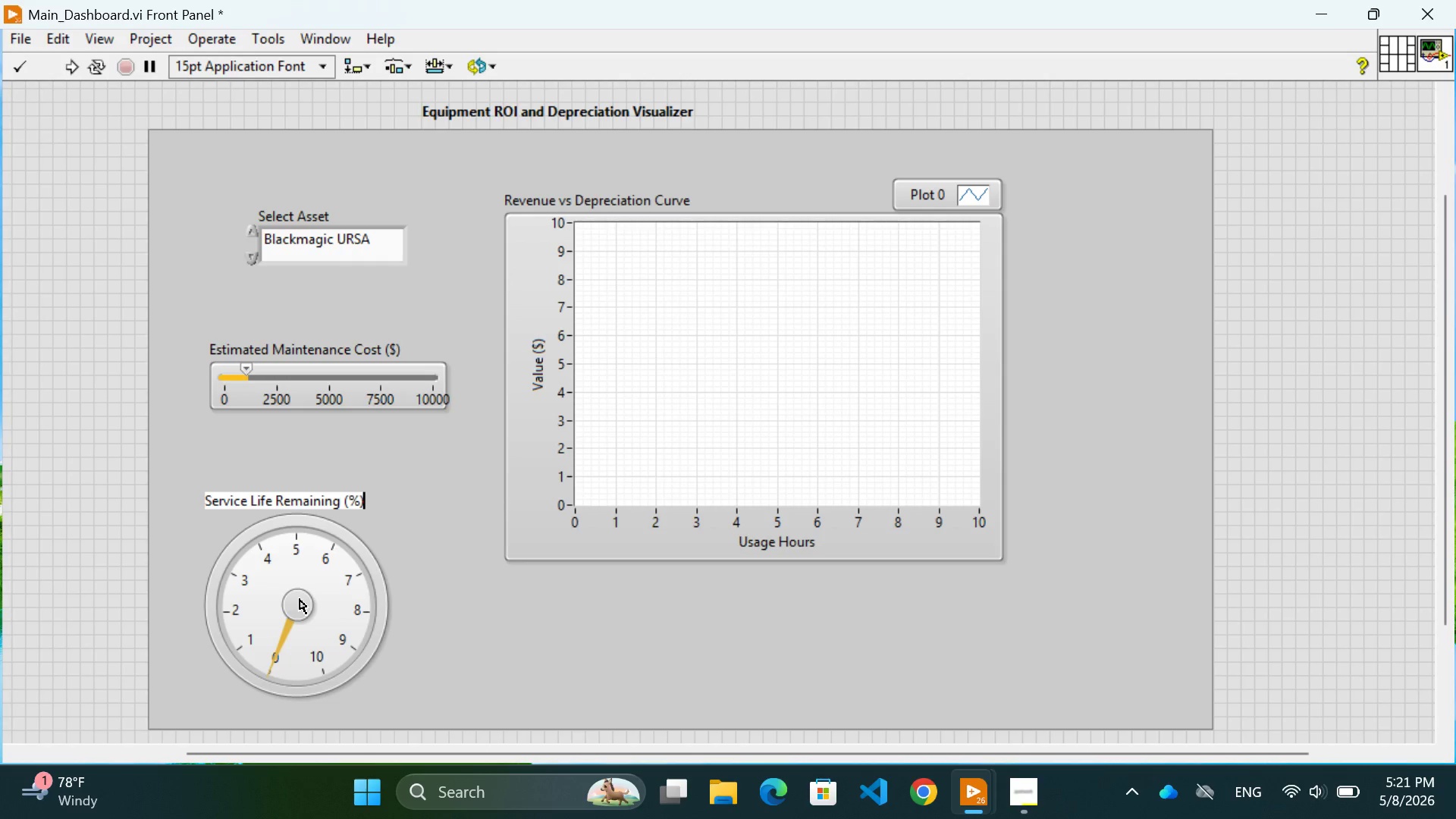 
left_click([604, 654])
 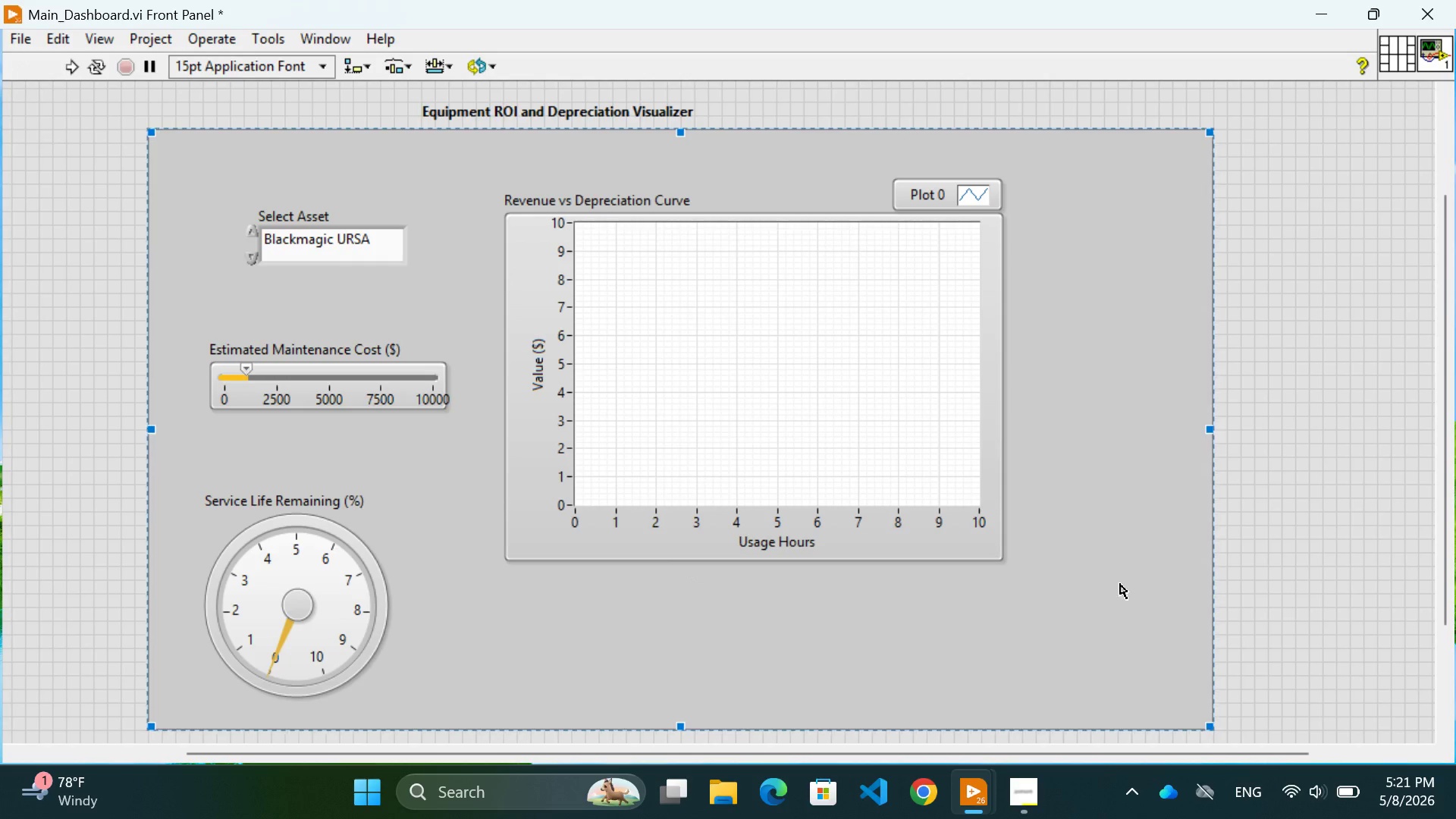 
scroll: coordinate [1120, 584], scroll_direction: none, amount: 0.0
 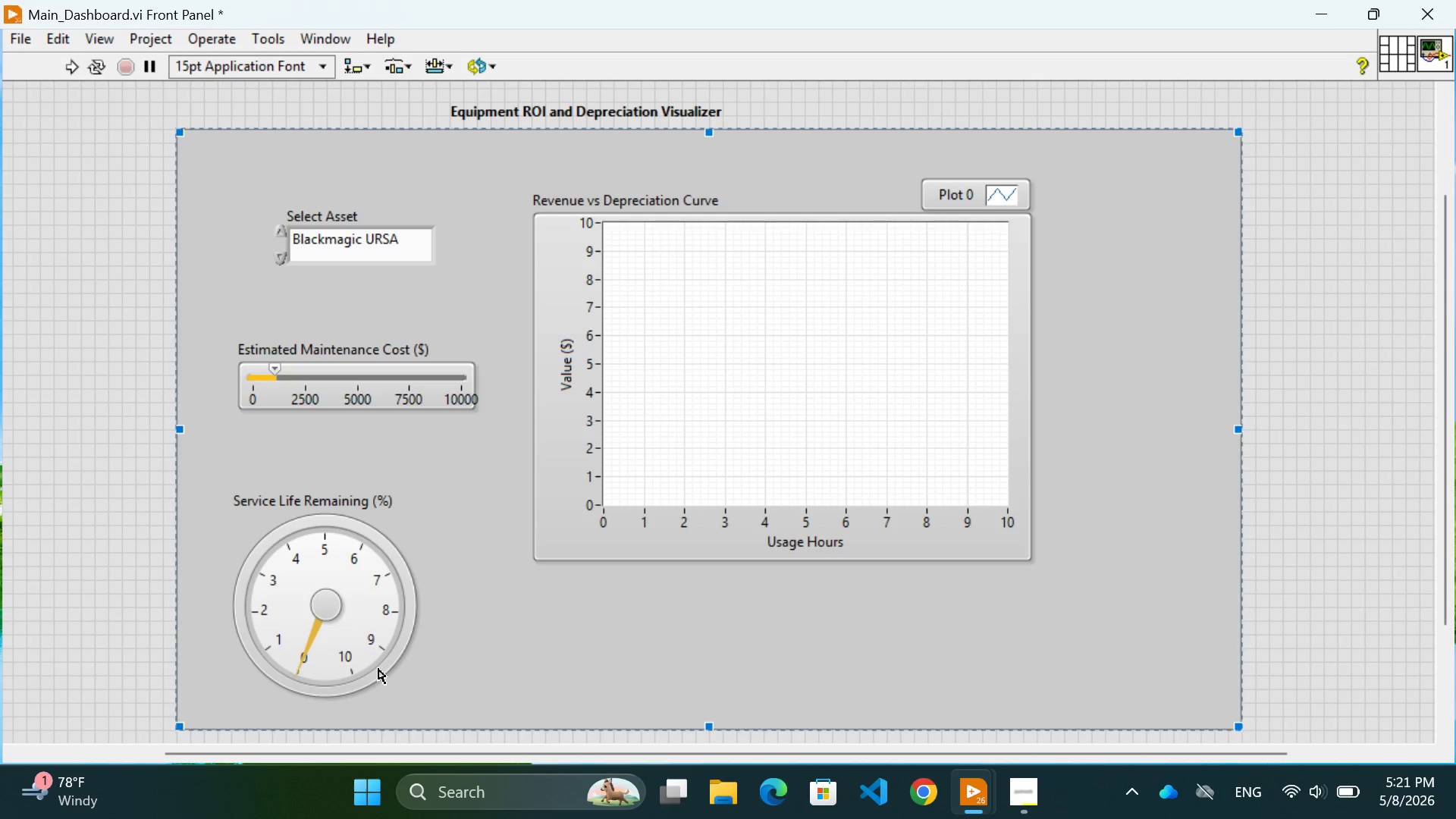 
left_click([0, 557])
 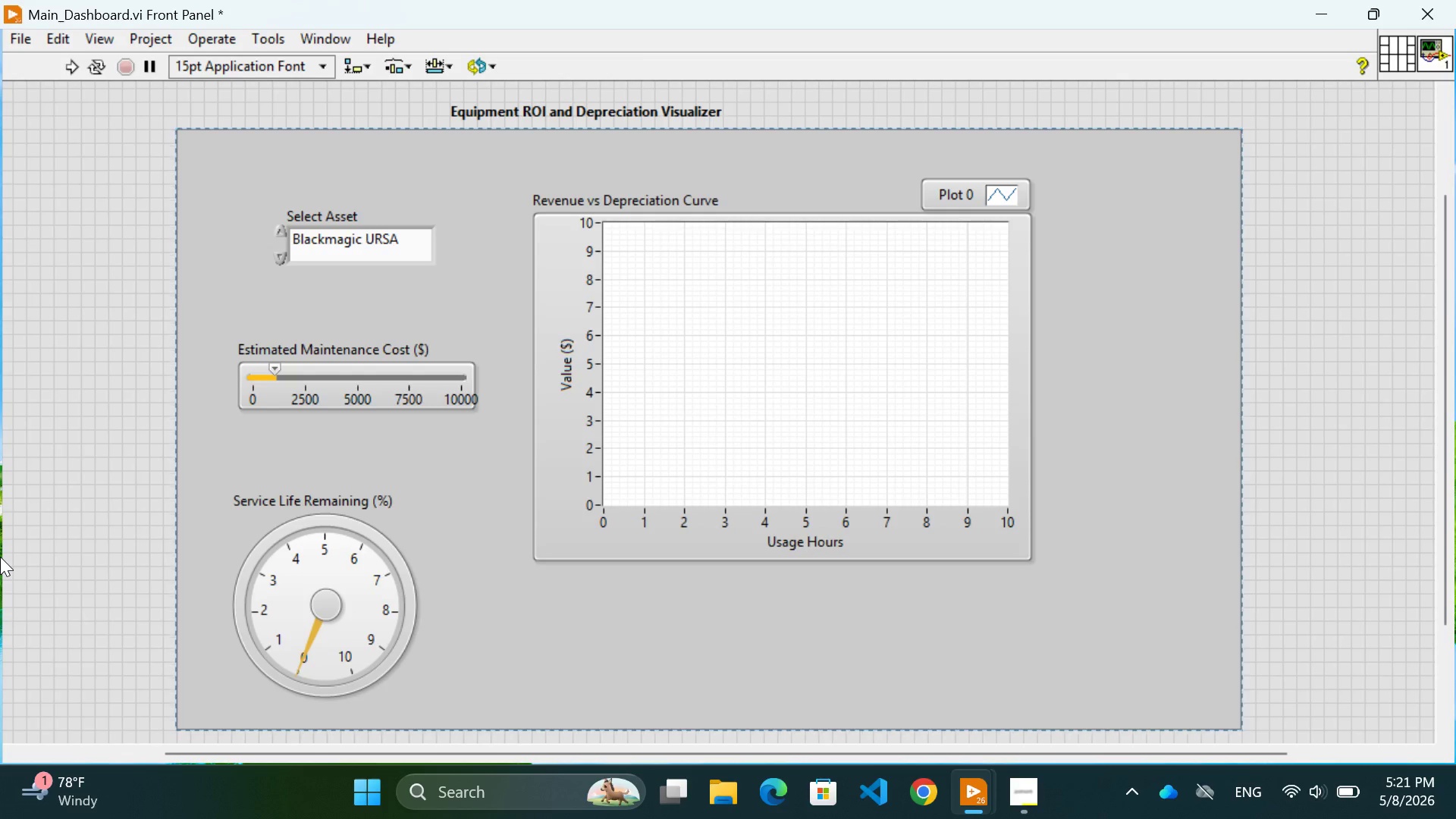 
wait(26.58)
 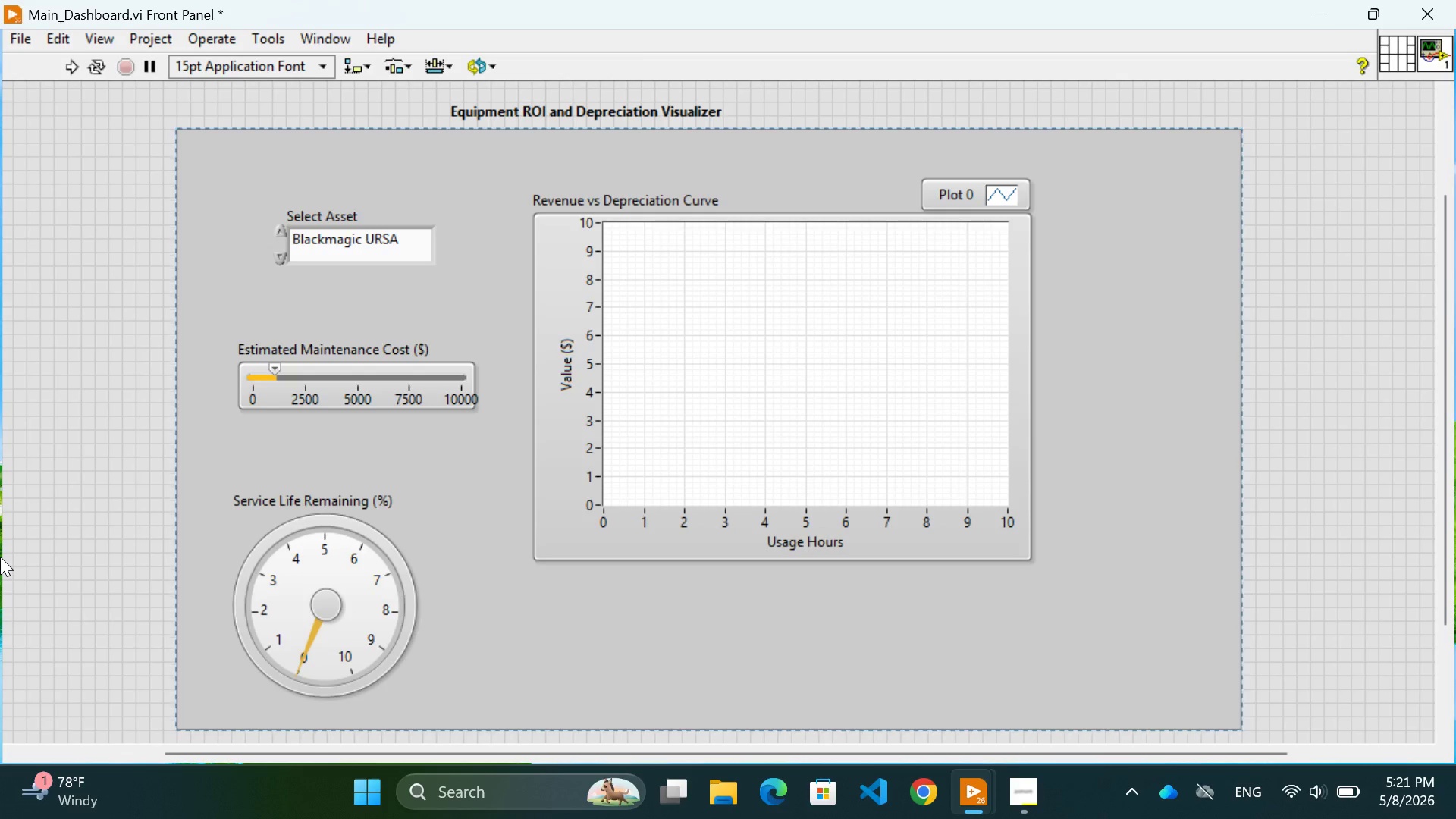 
left_click([303, 587])
 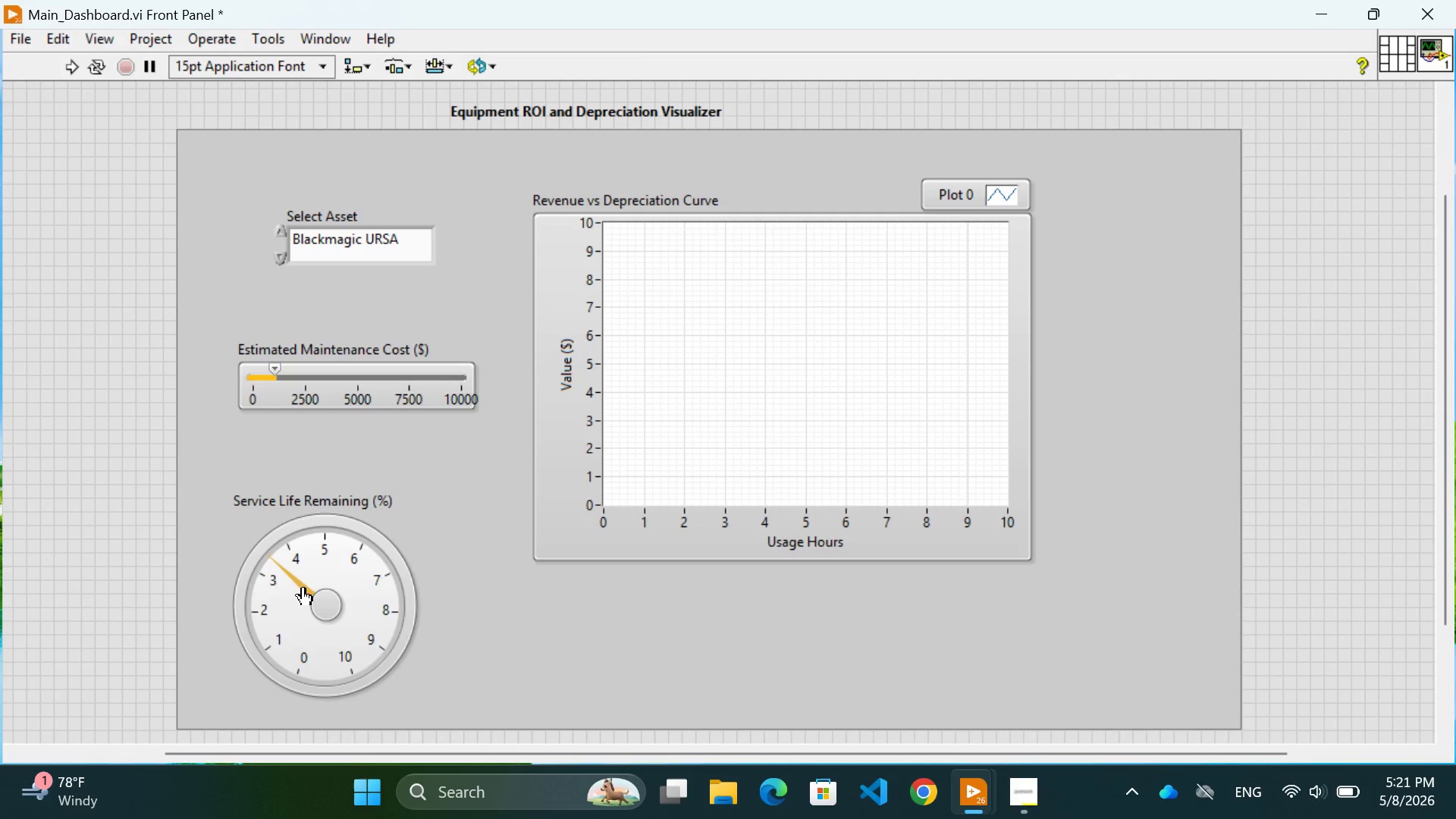 
right_click([303, 587])
 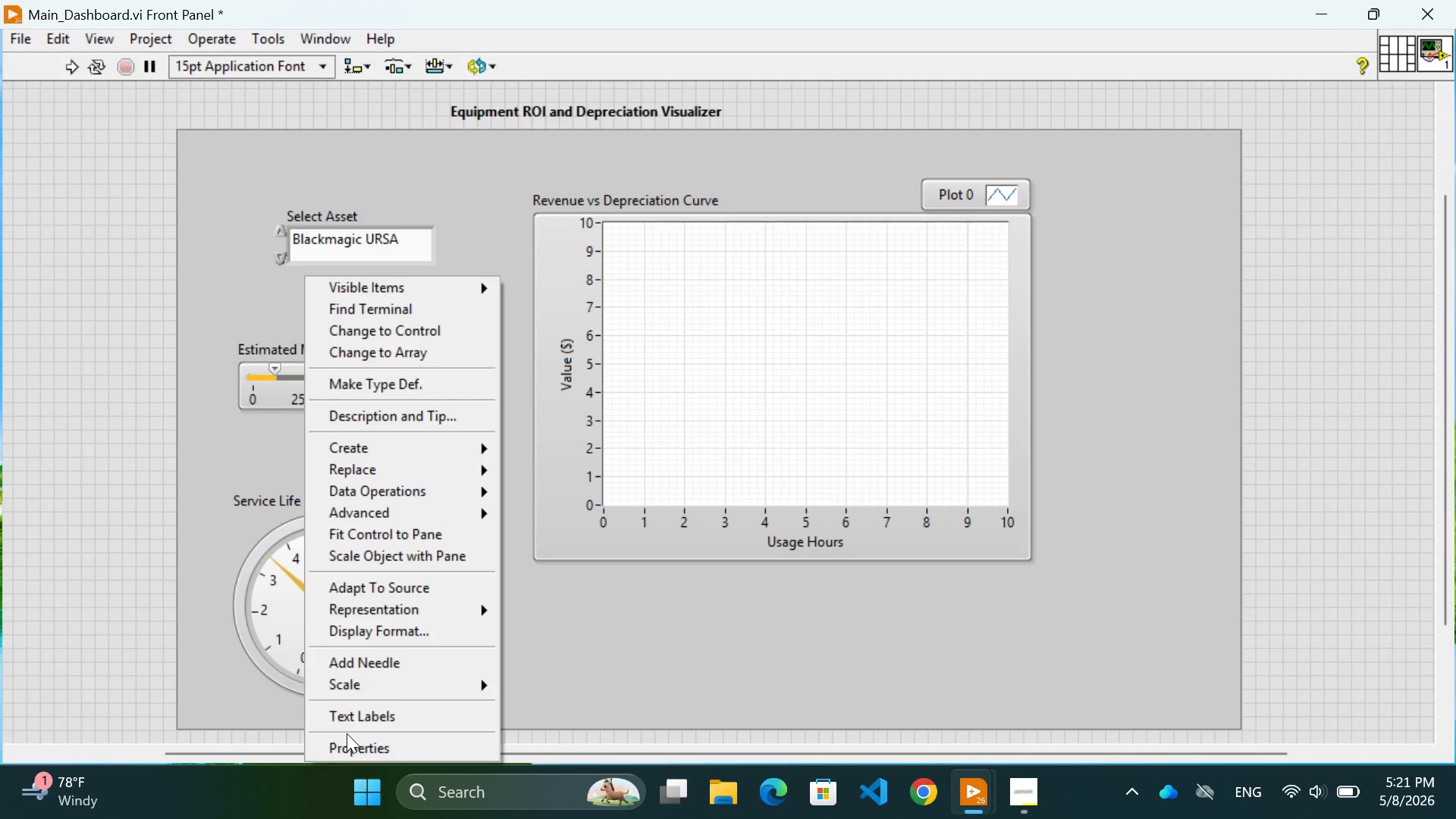 
left_click([362, 746])
 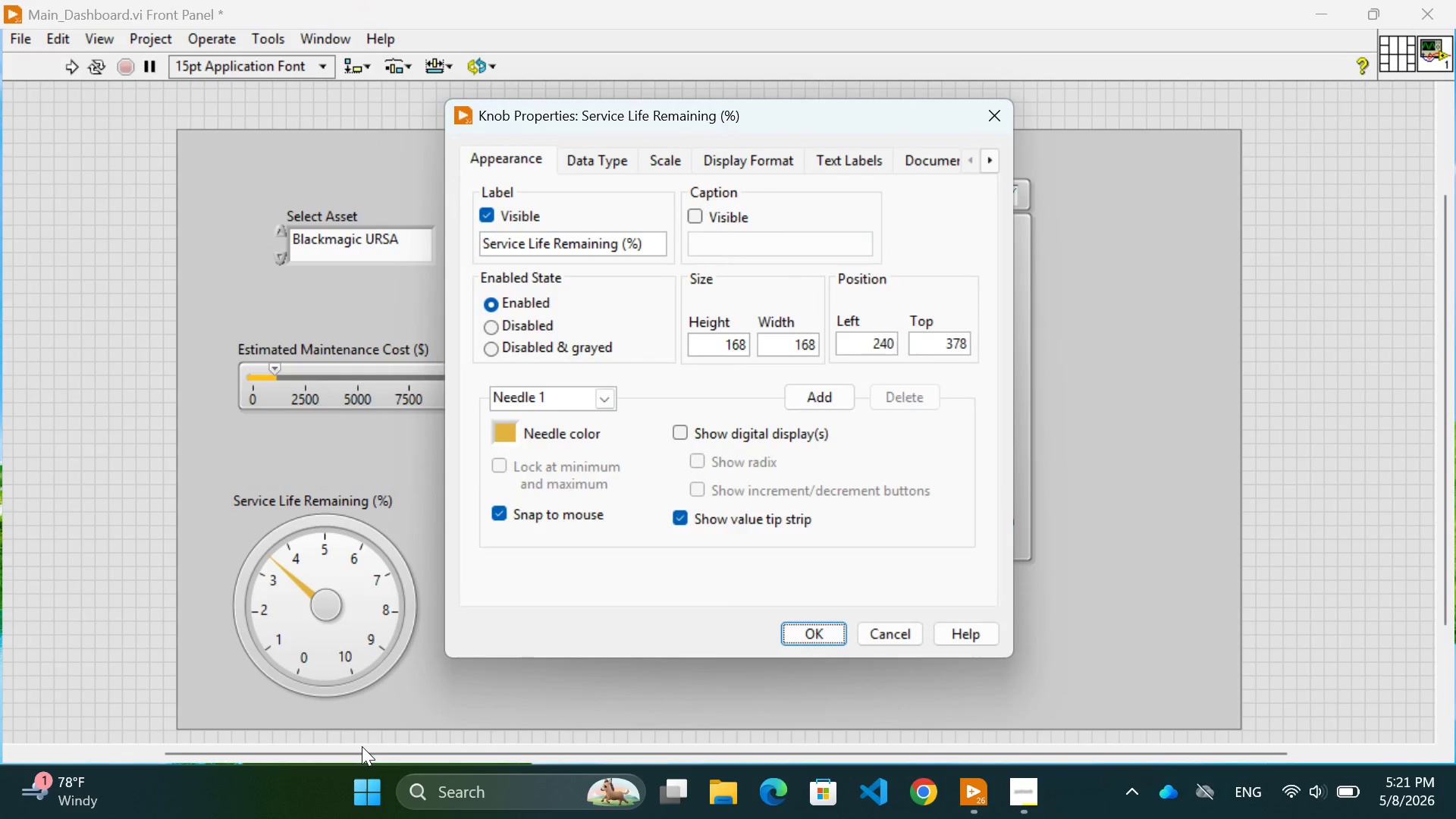 
wait(13.02)
 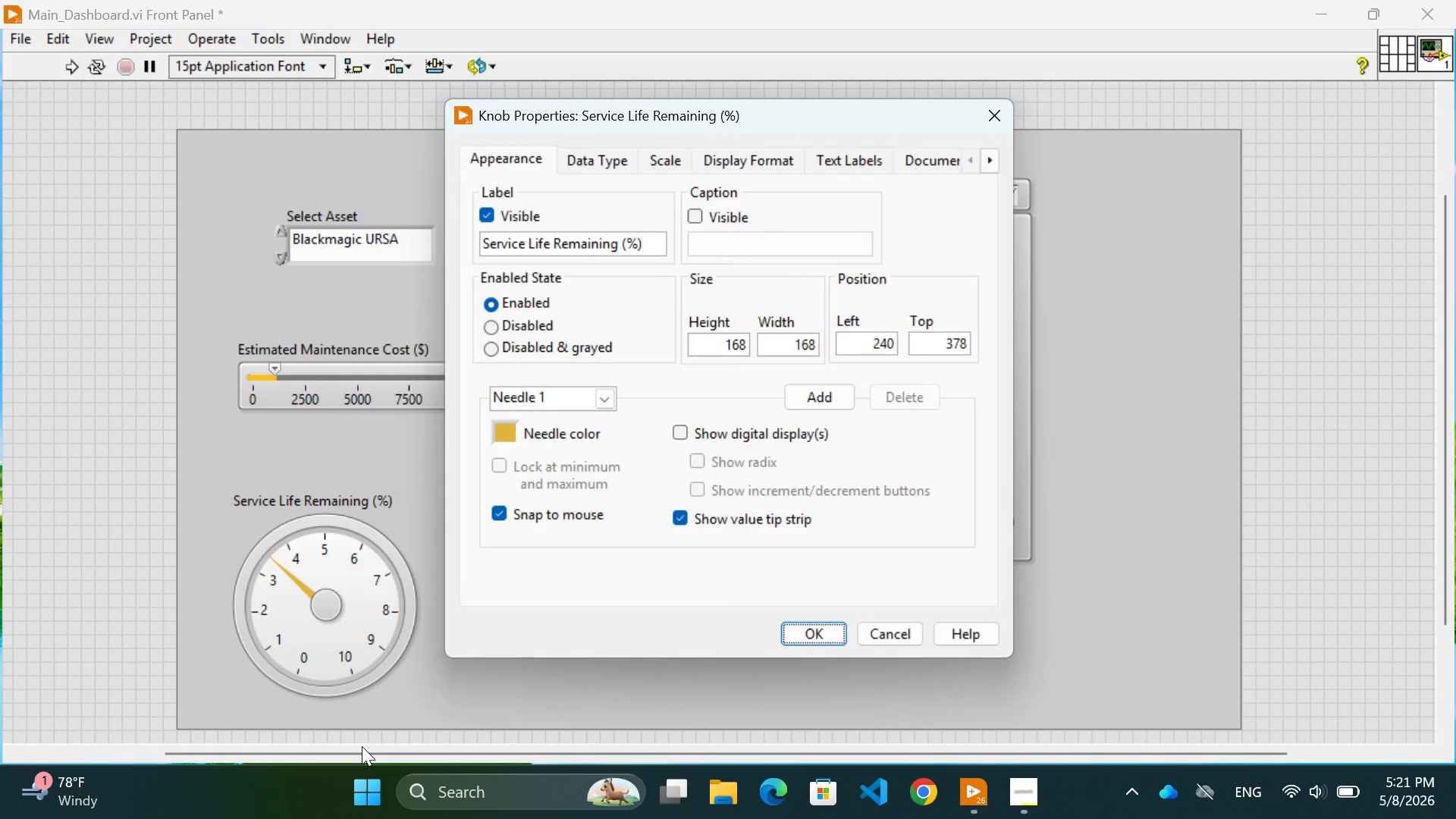 
left_click([595, 159])
 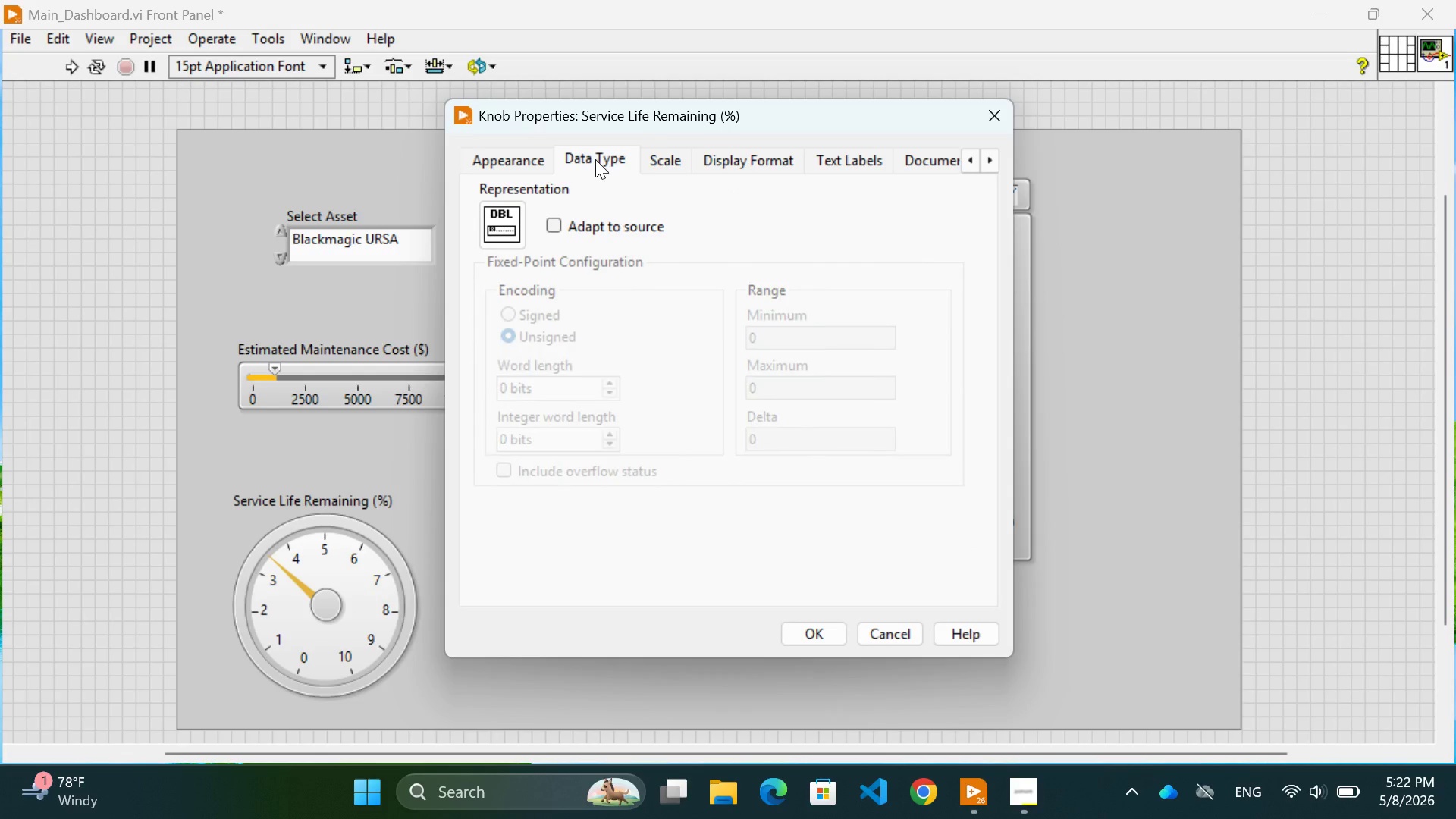 
left_click([667, 162])
 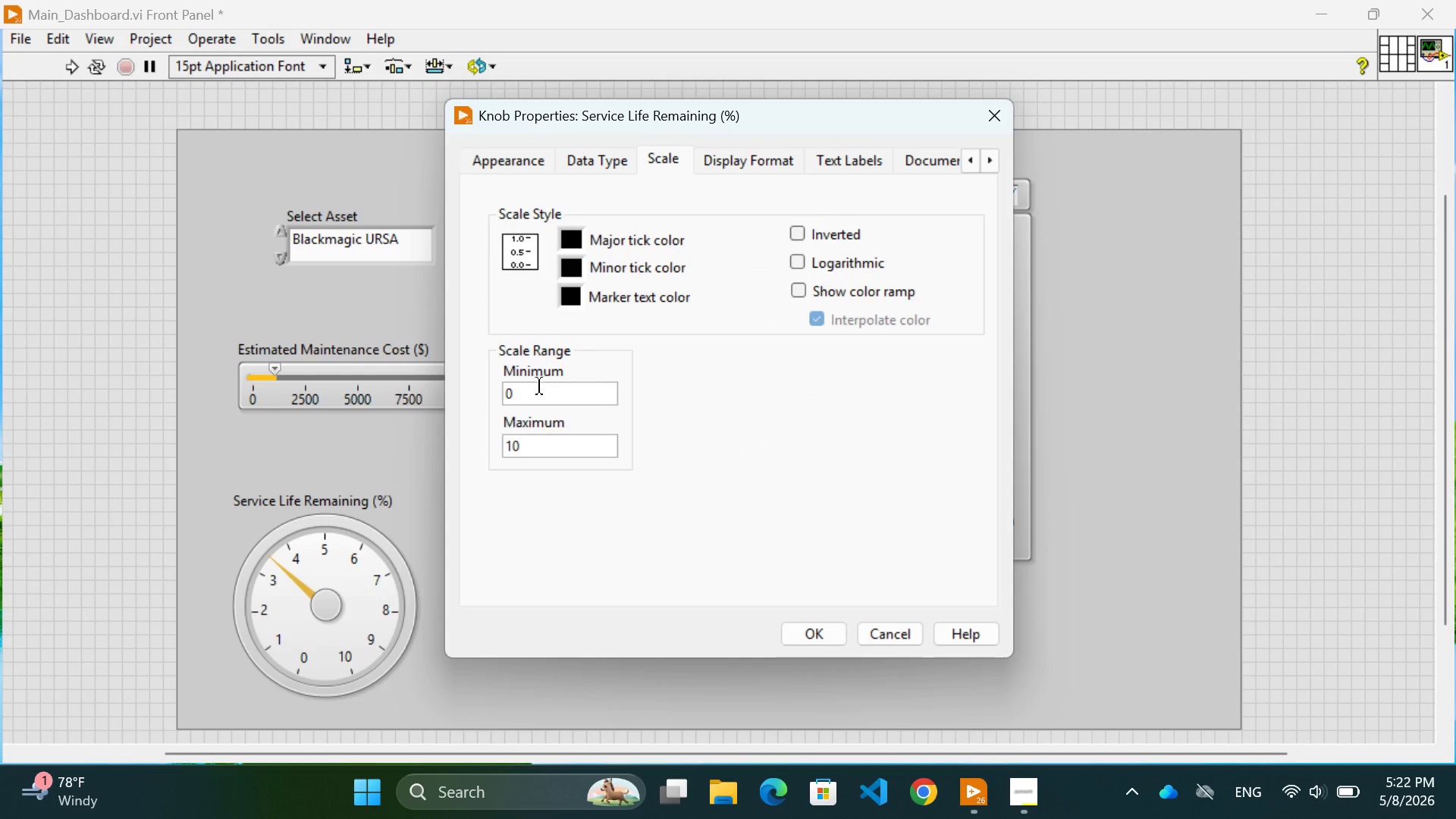 
left_click([535, 390])
 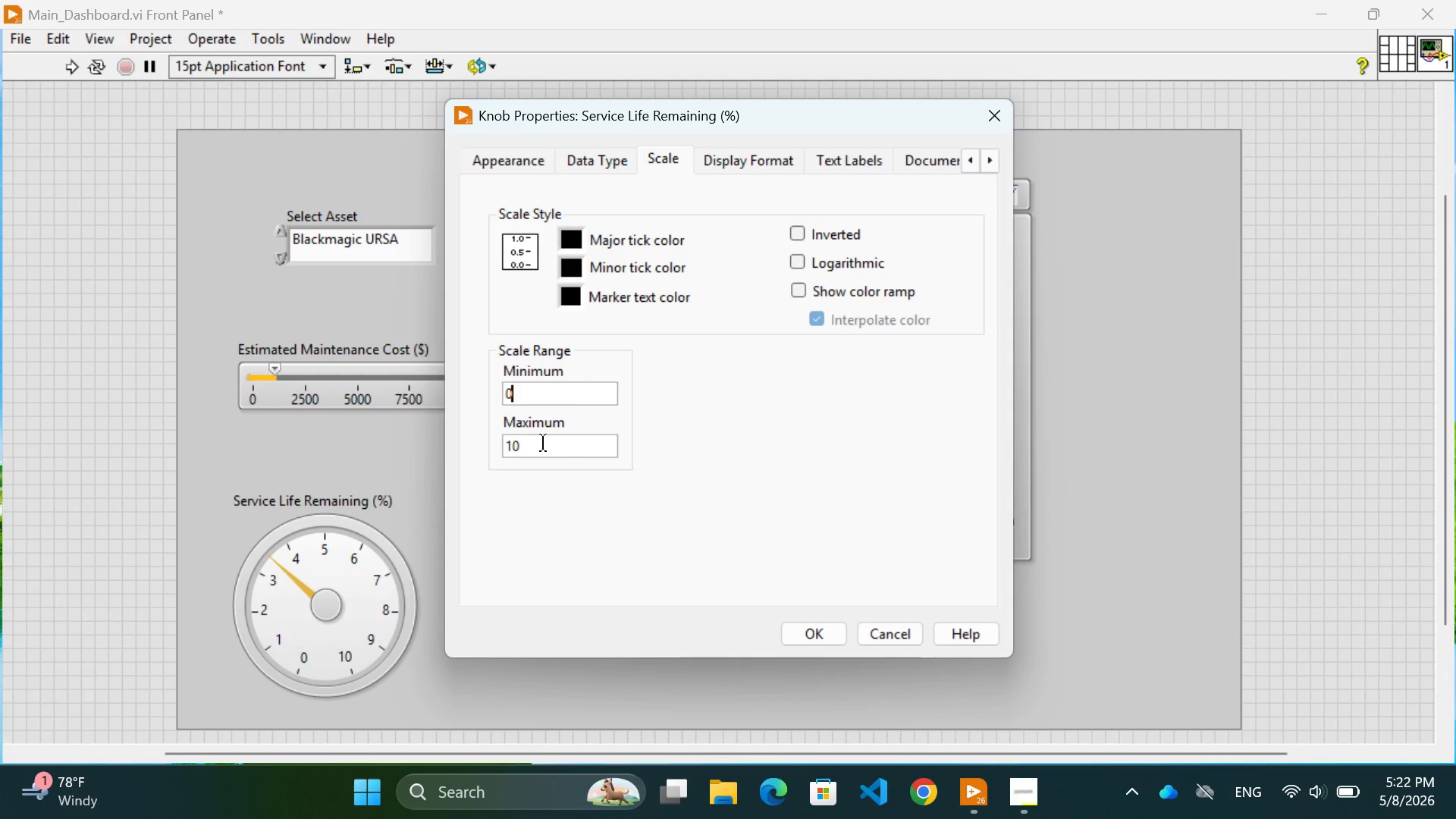 
left_click([543, 443])
 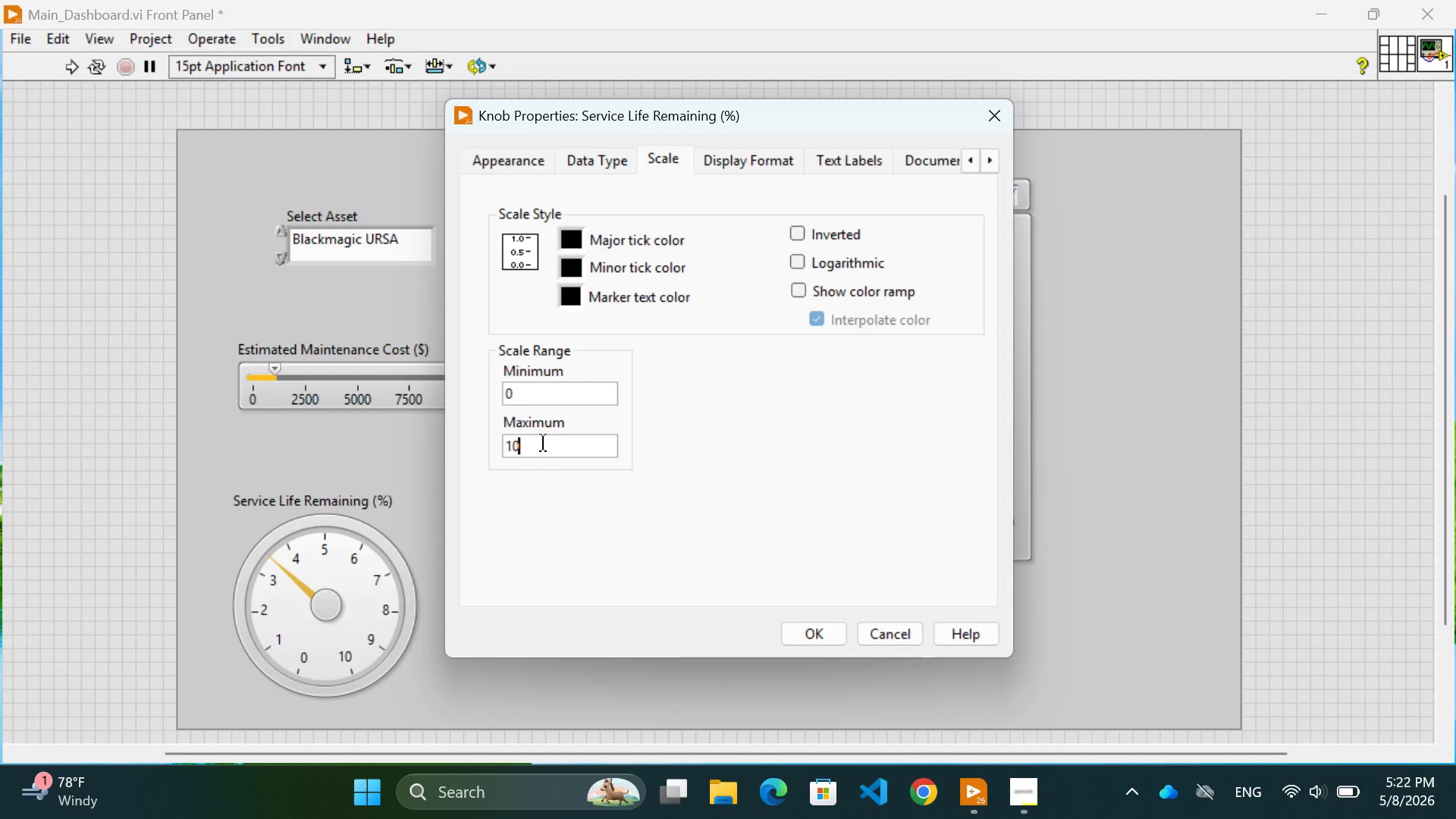 
key(0)
 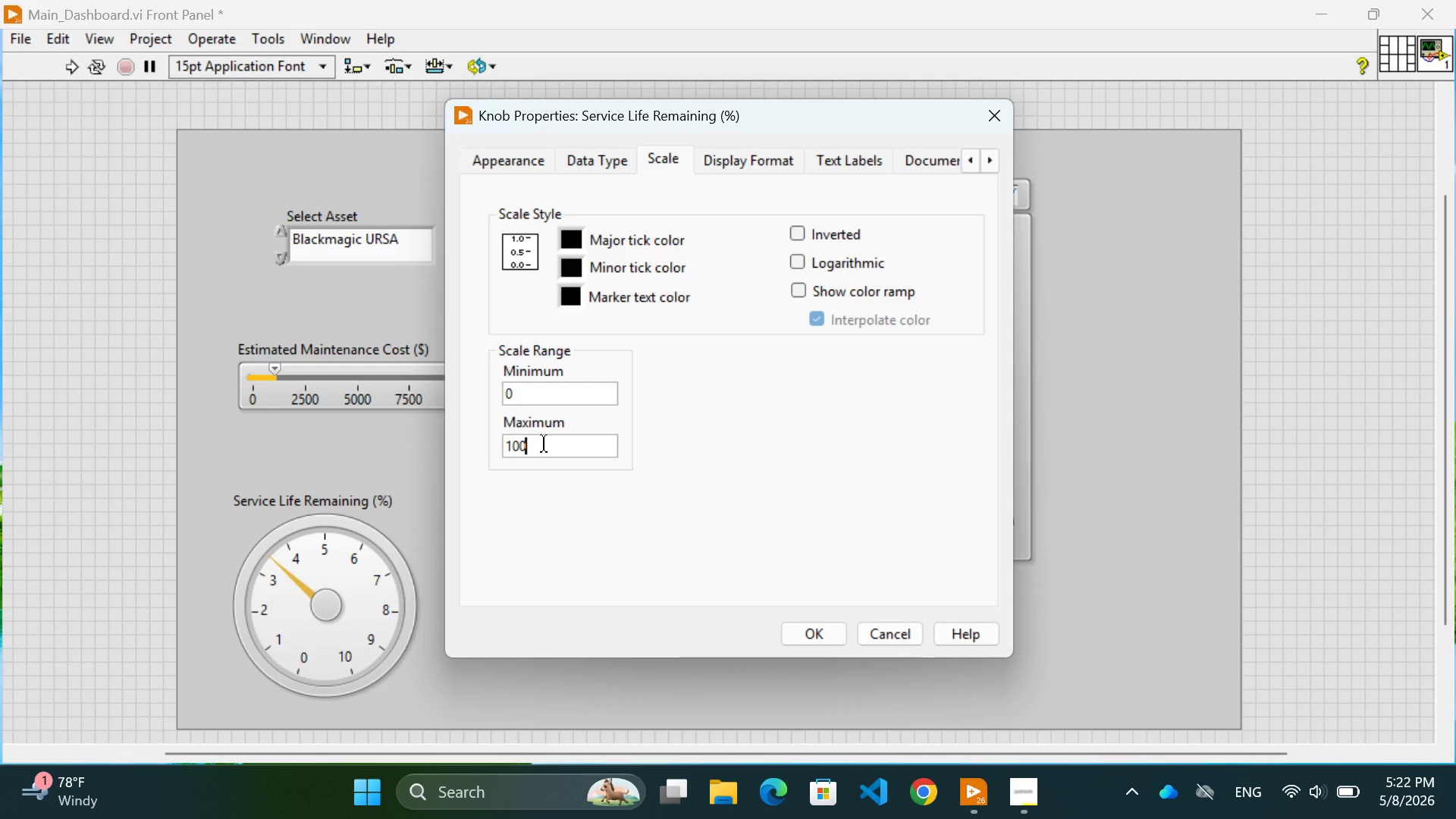 
wait(8.41)
 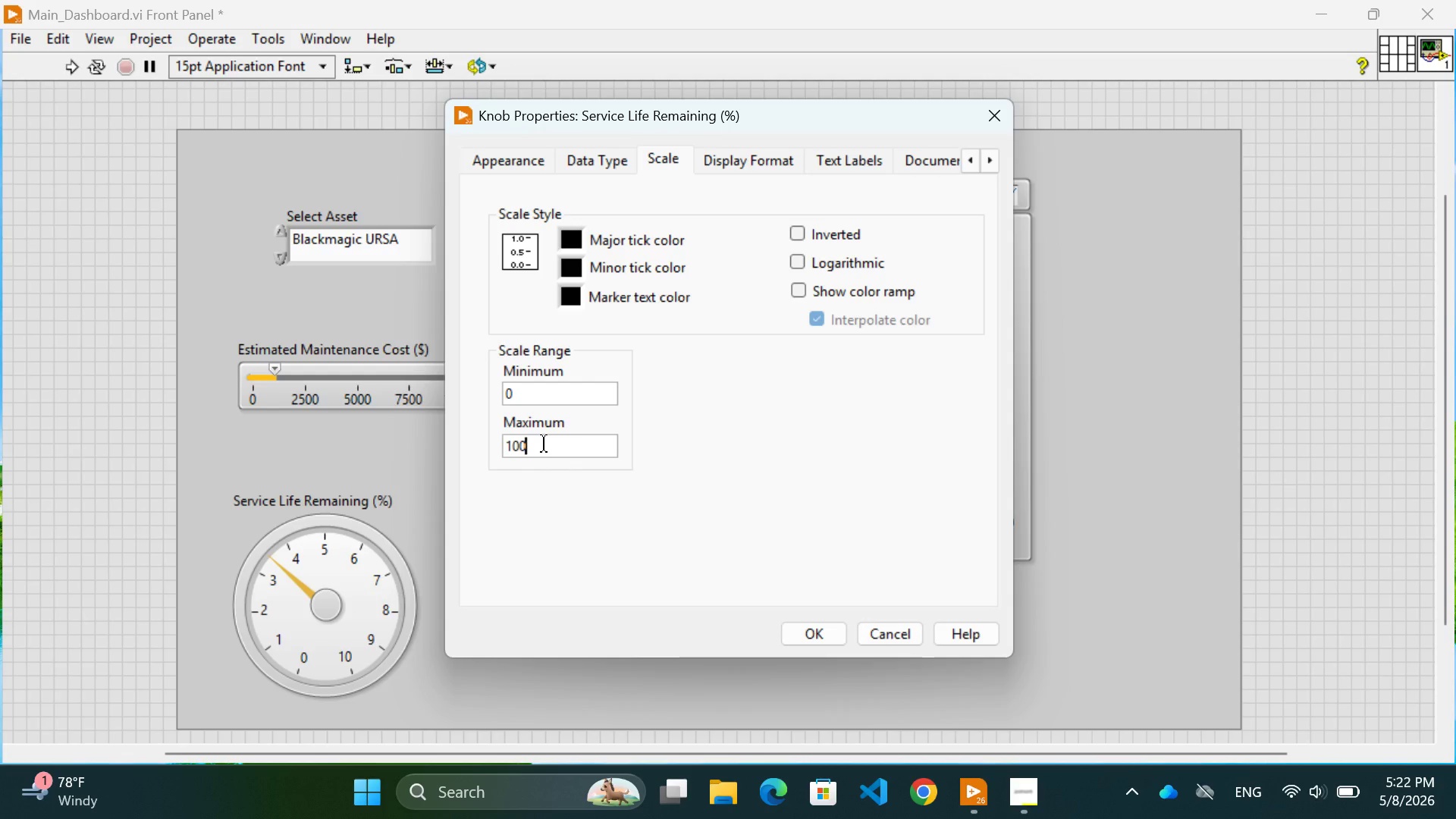 
left_click([811, 635])
 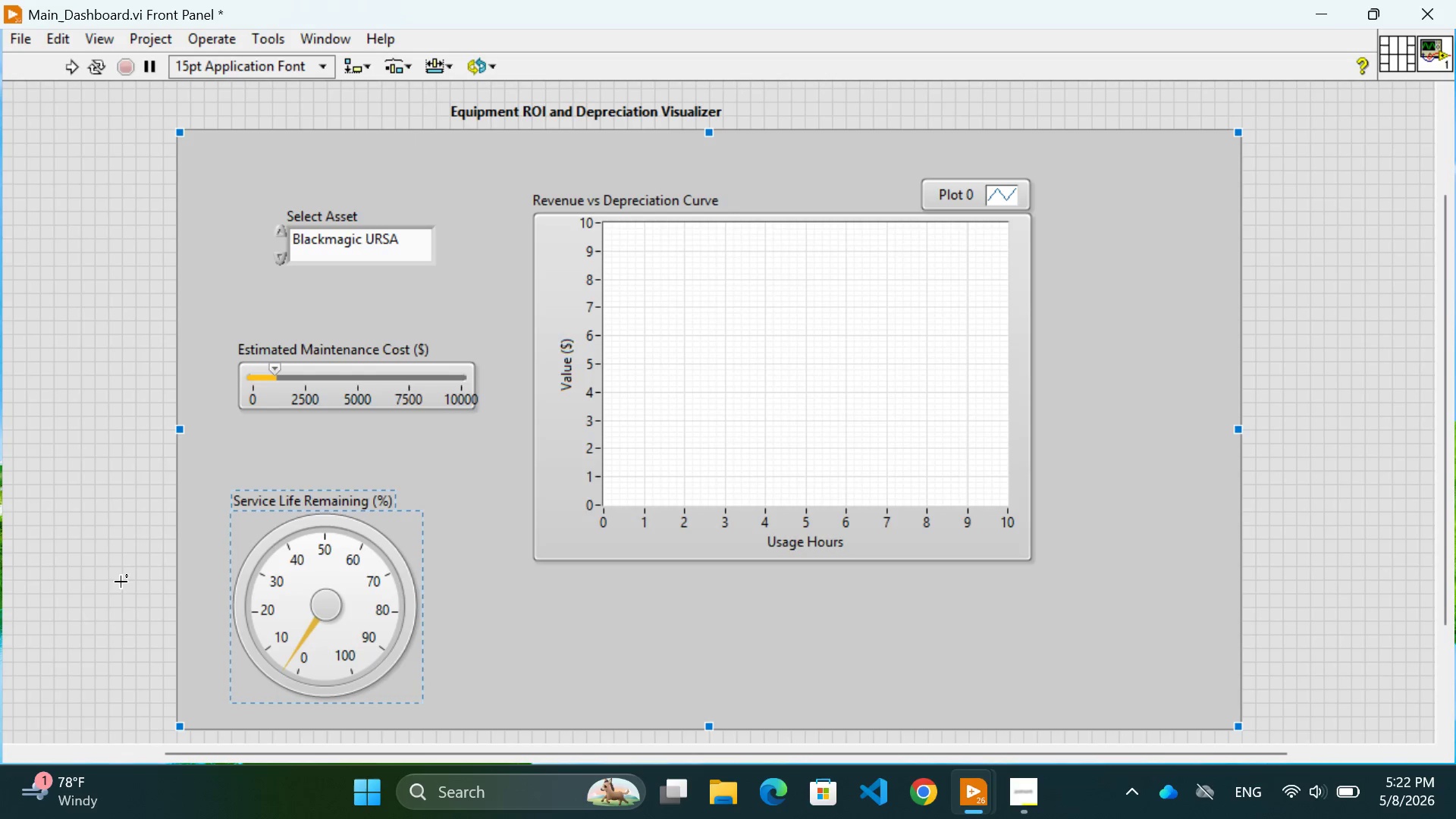 
left_click([74, 581])
 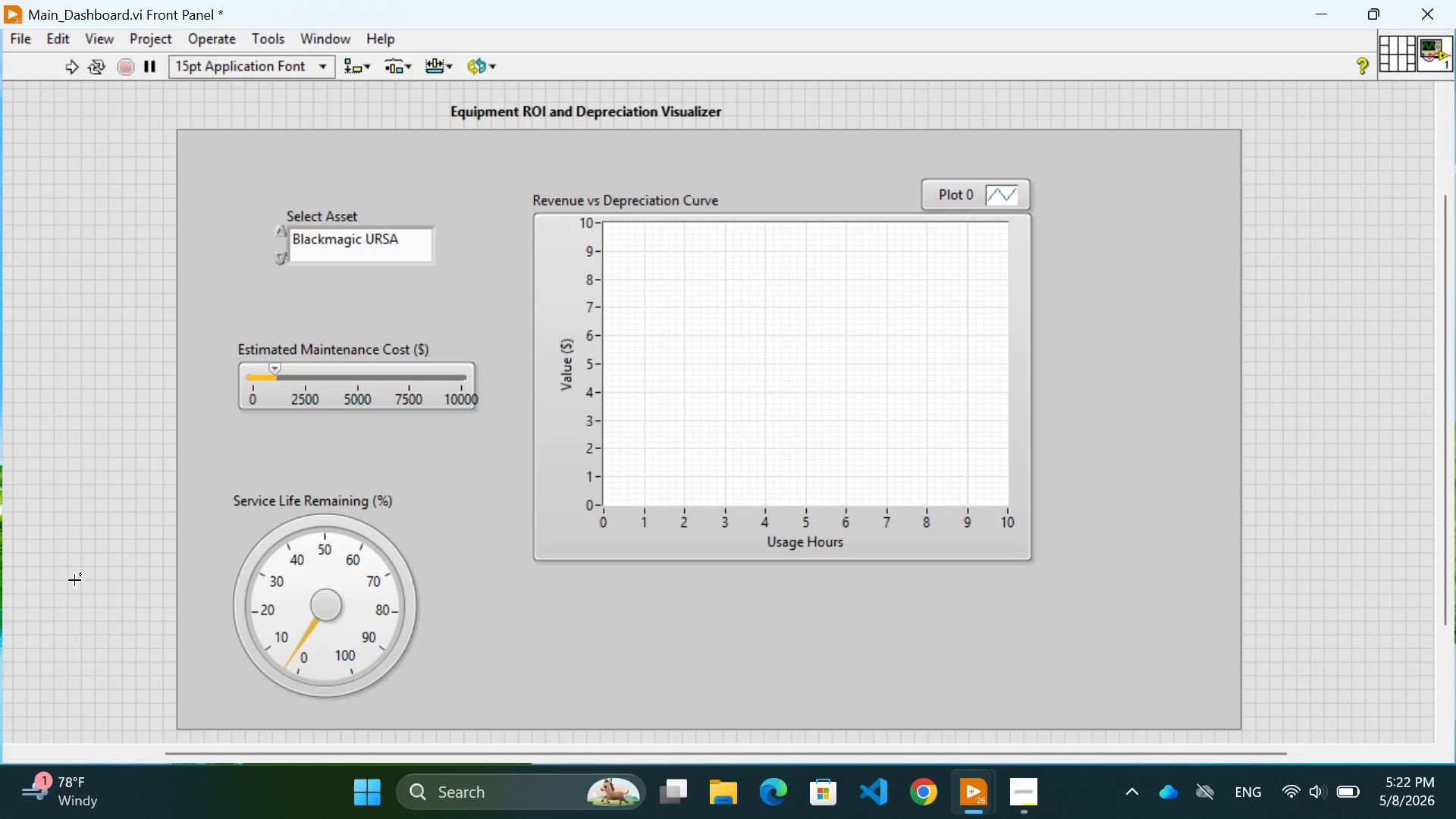 
wait(33.81)
 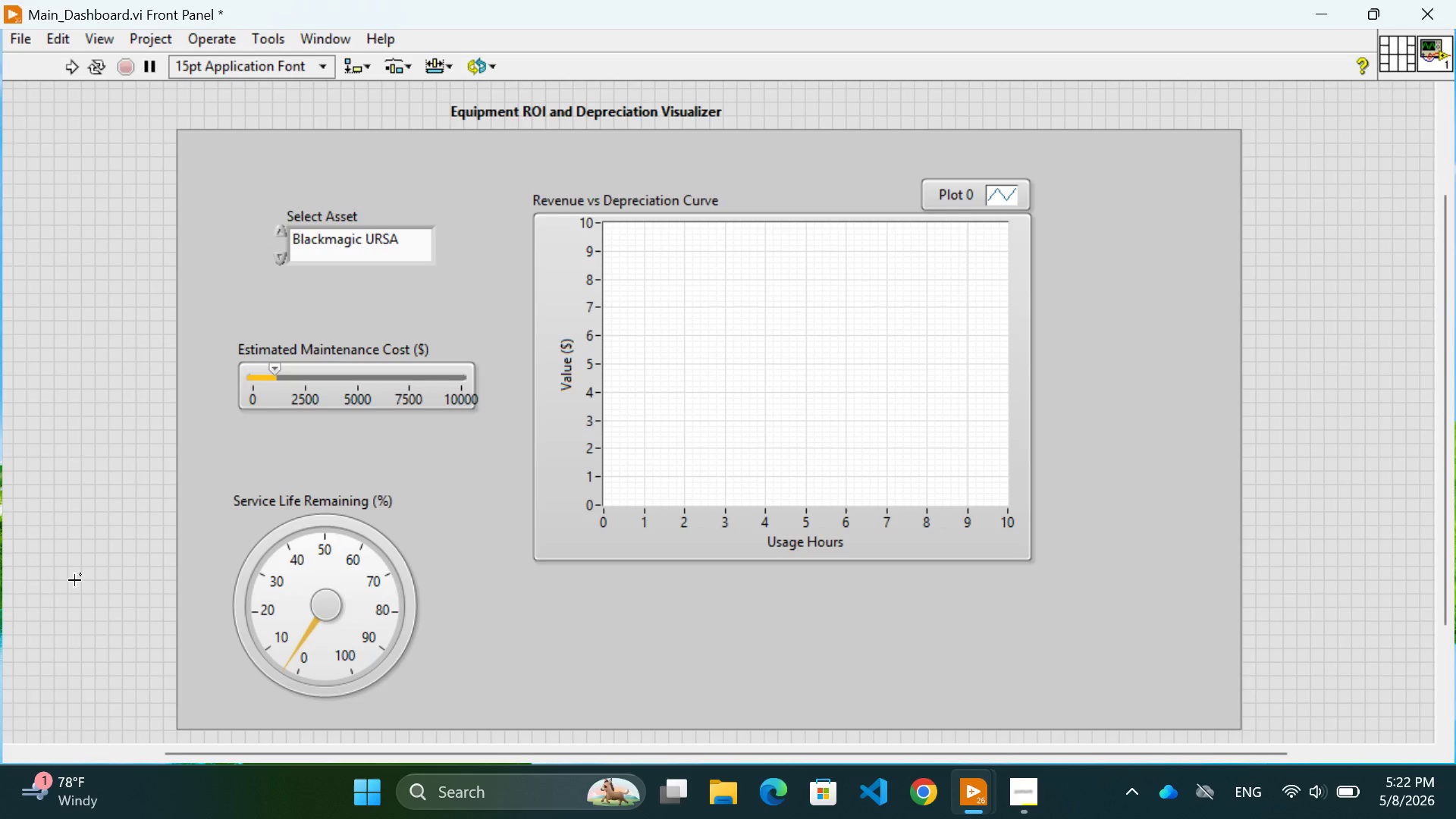 
left_click([1310, 298])
 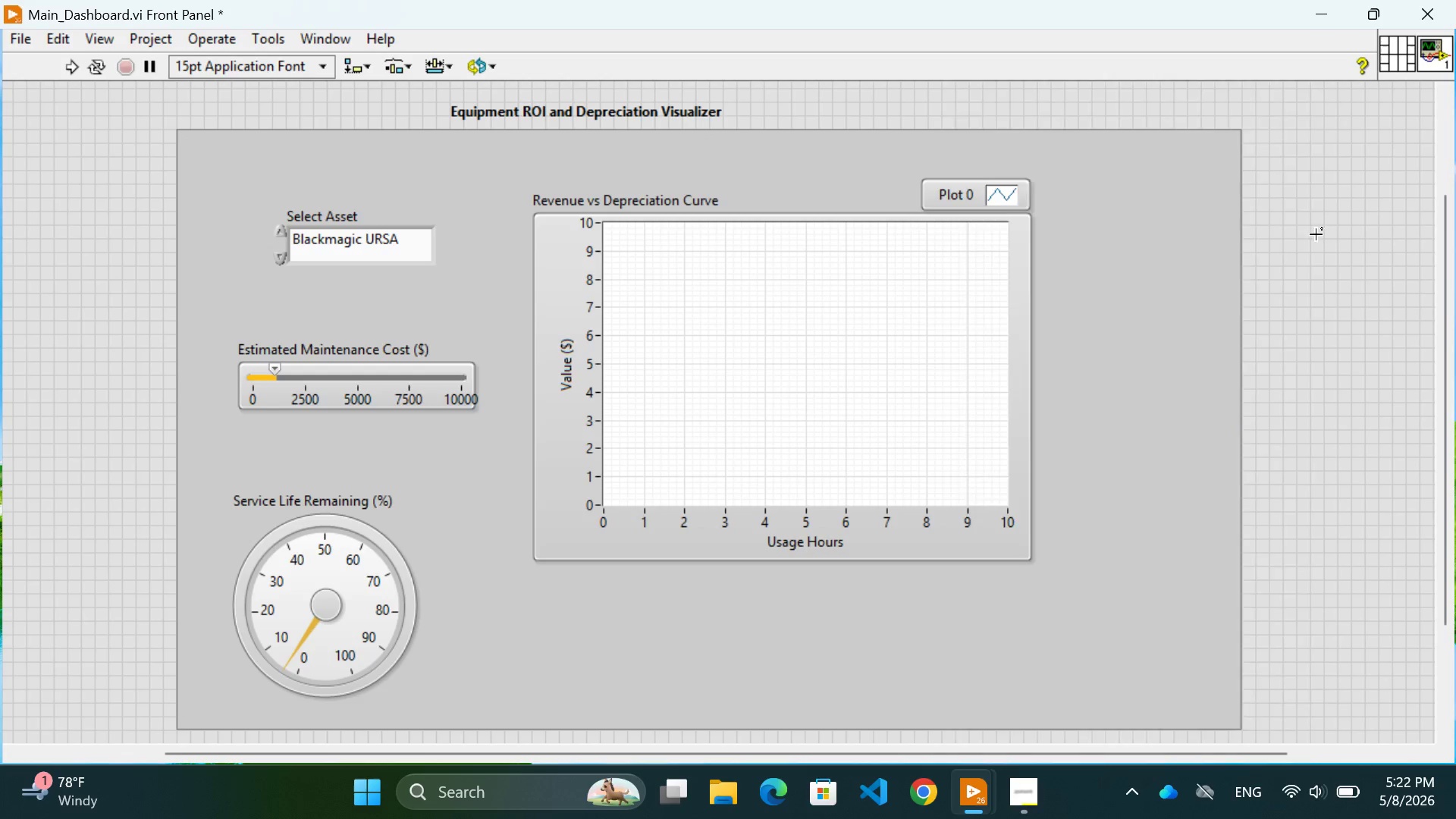 
right_click([1316, 233])
 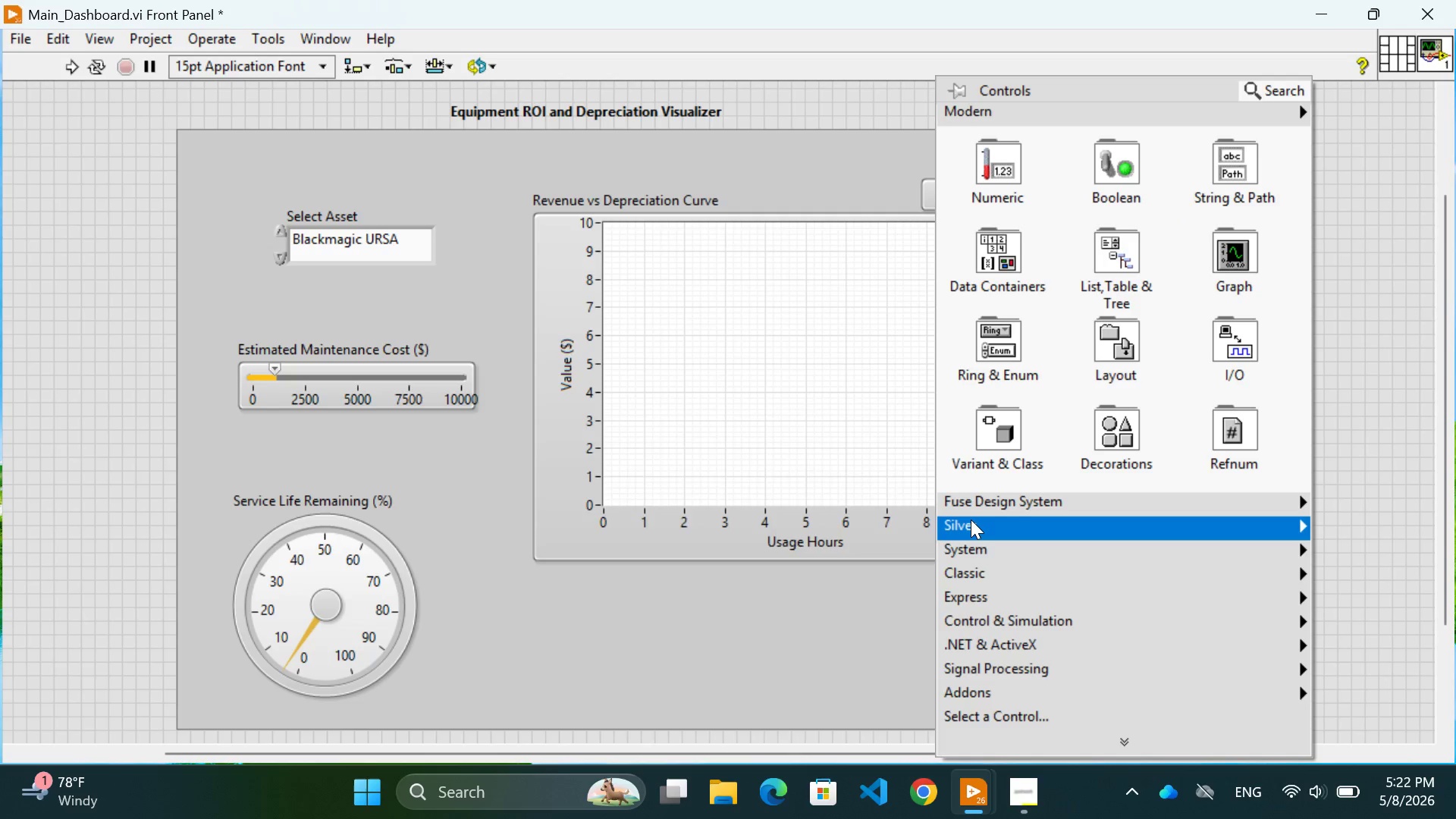 
wait(11.66)
 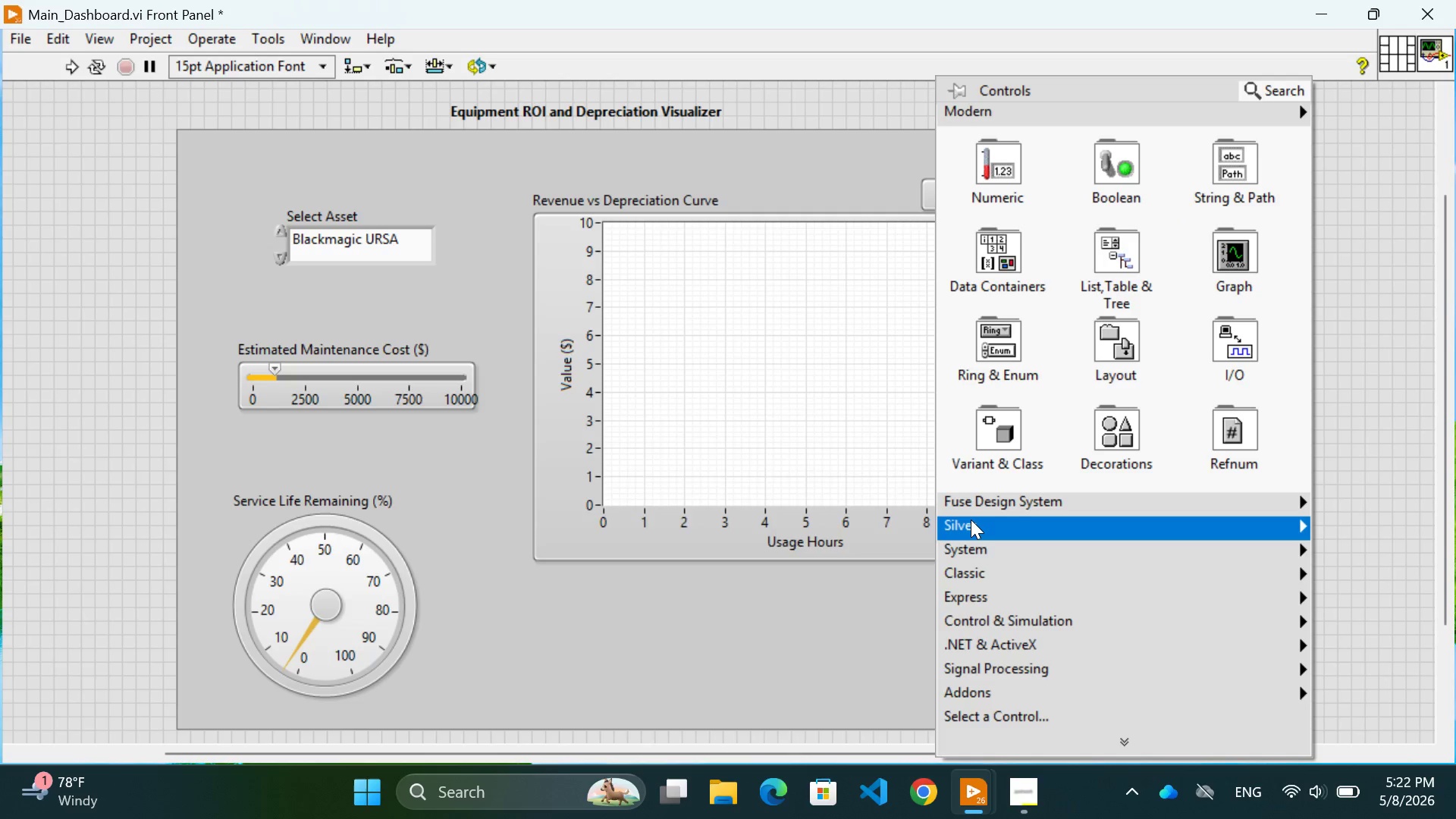 
mouse_move([846, 617])
 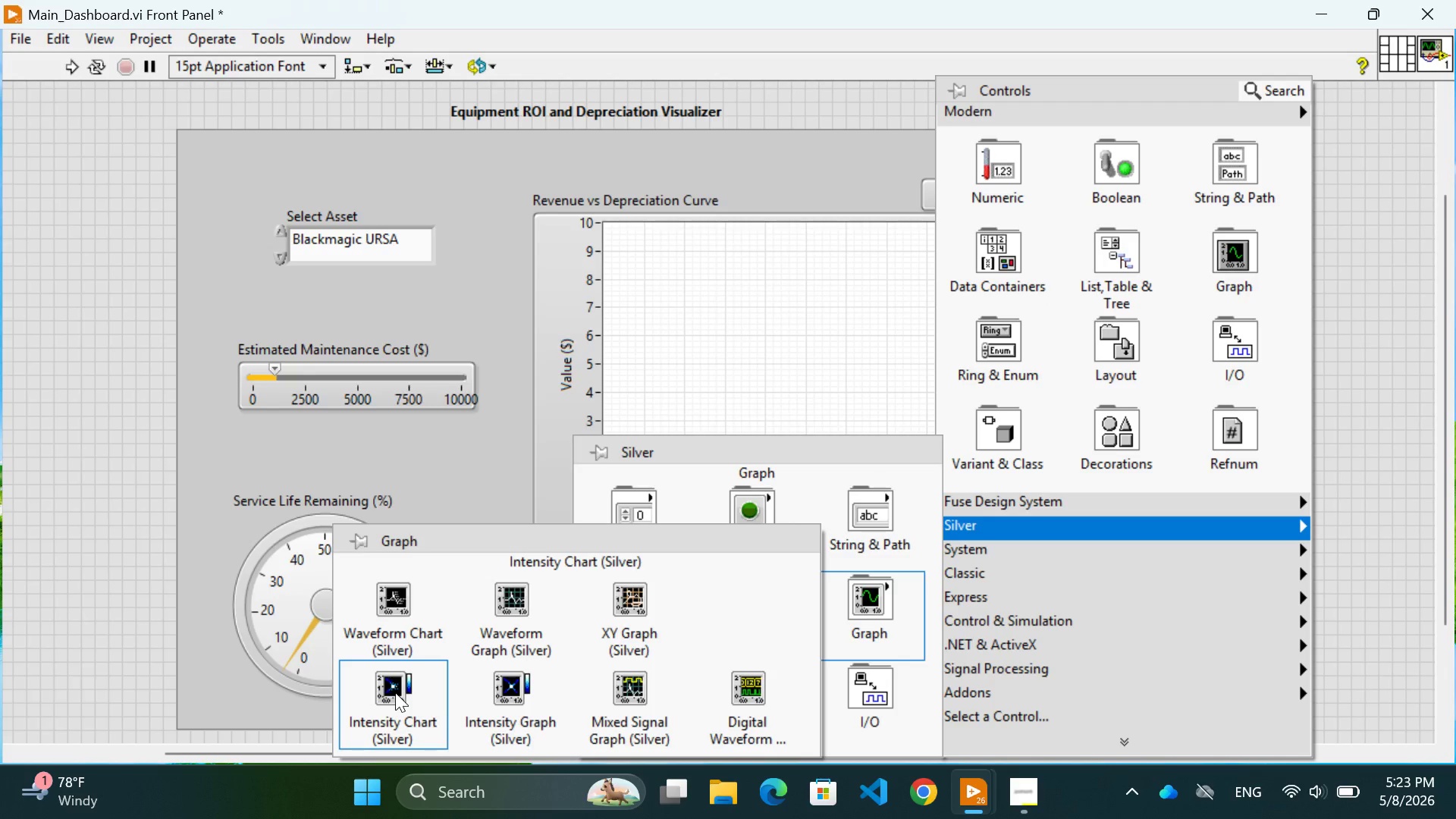 
wait(28.41)
 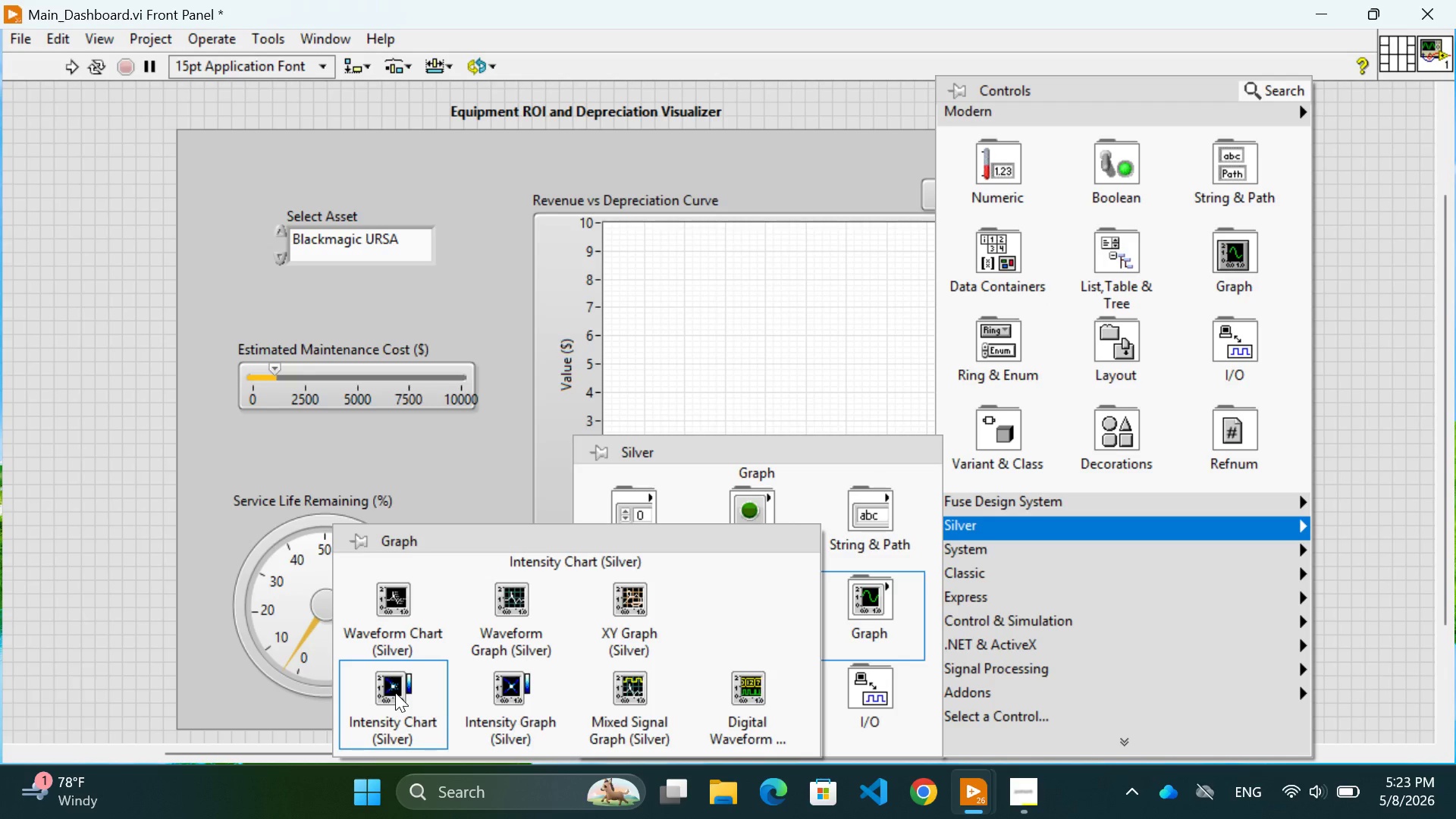 
left_click([391, 680])
 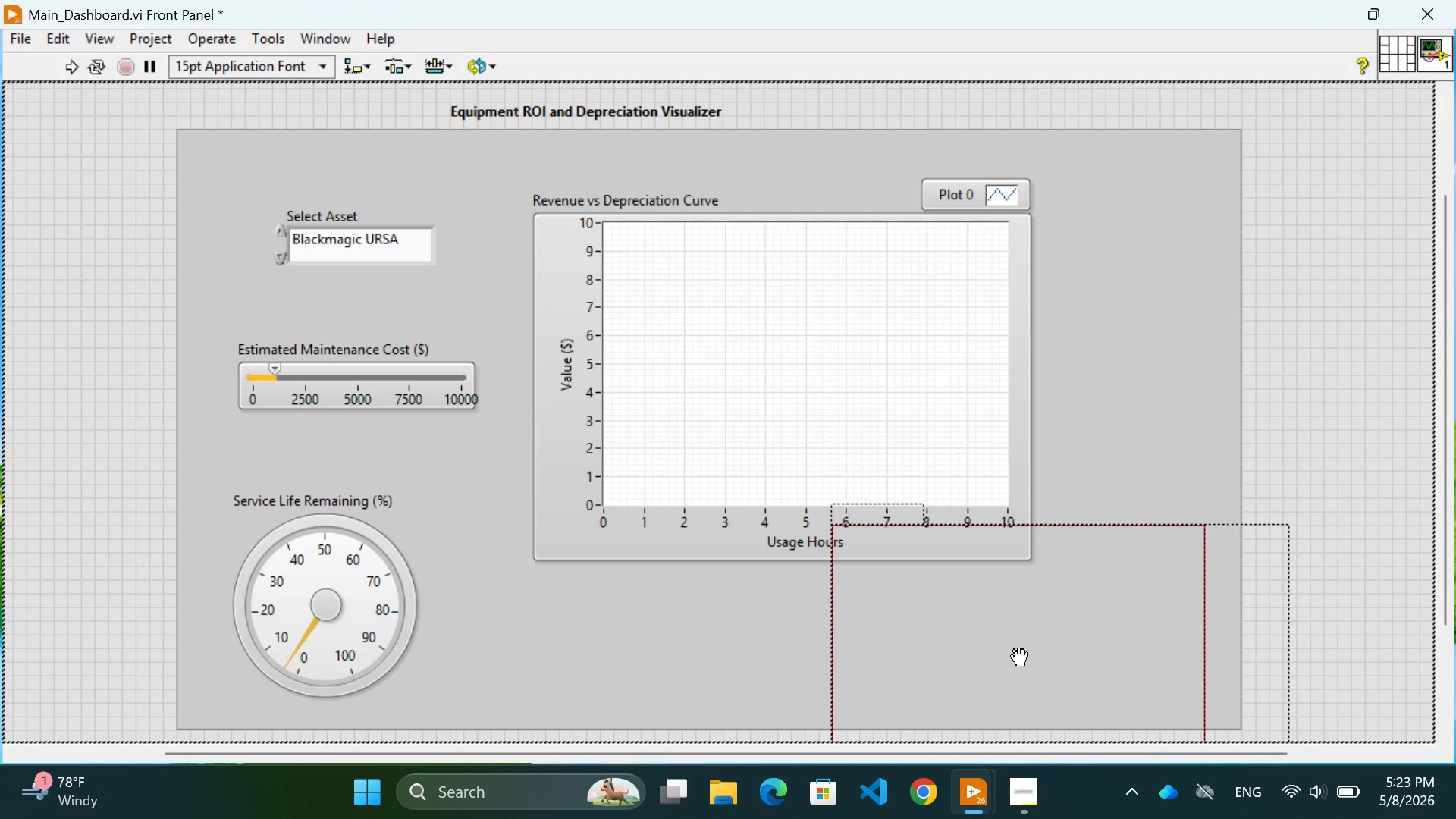 
scroll: coordinate [987, 623], scroll_direction: down, amount: 3.0
 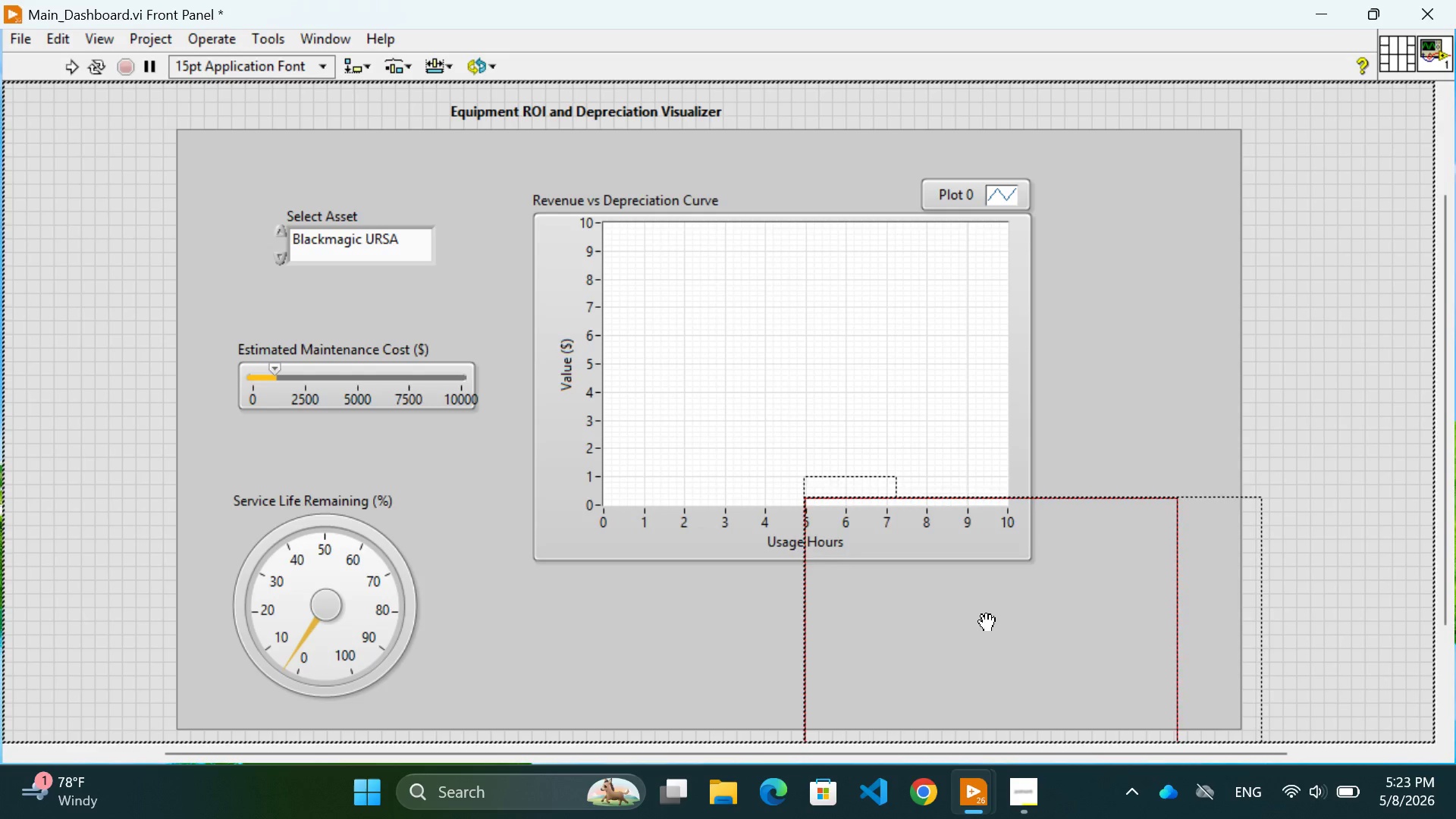 
left_click([987, 623])
 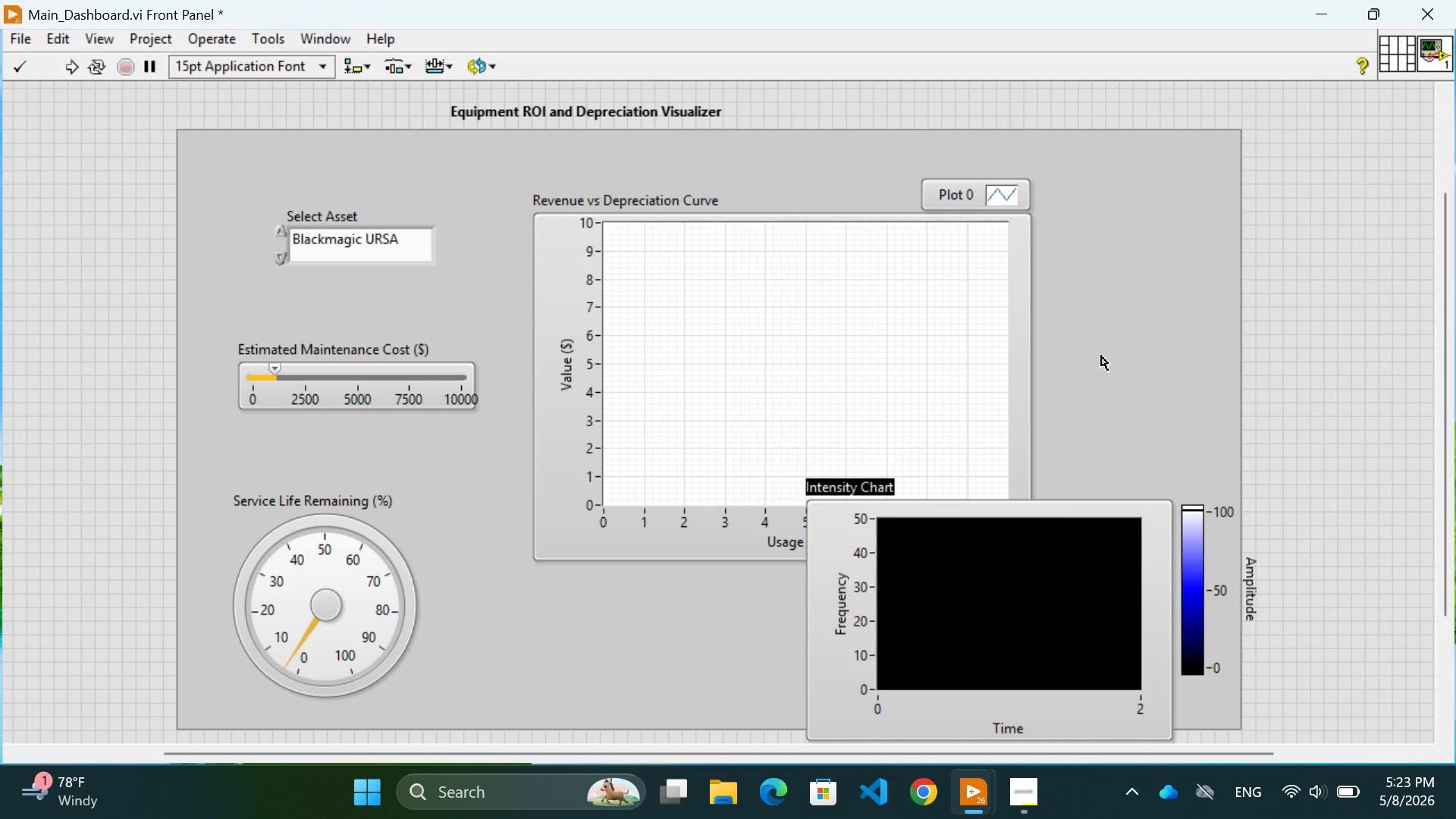 
scroll: coordinate [948, 428], scroll_direction: down, amount: 6.0
 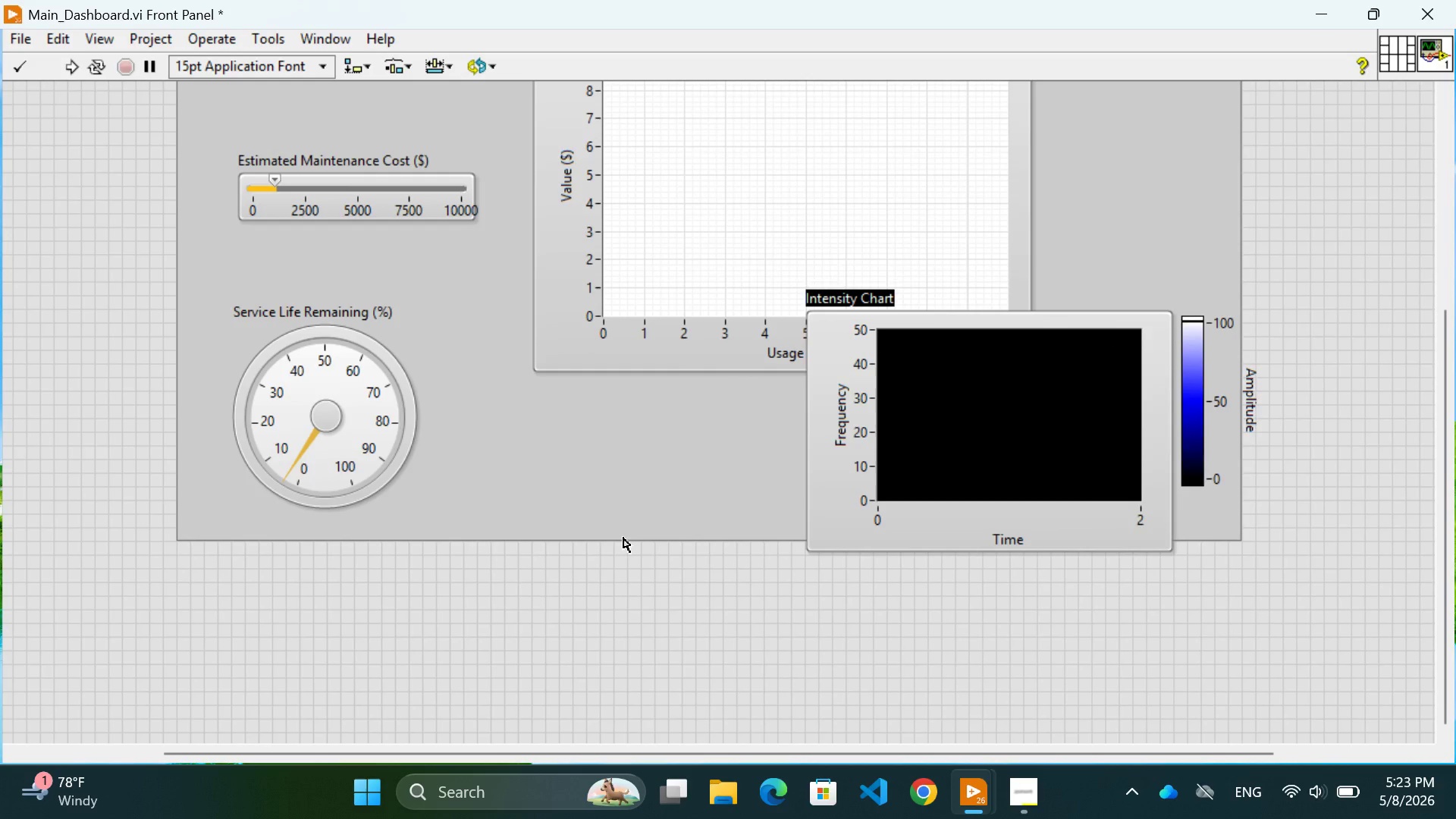 
left_click([629, 538])
 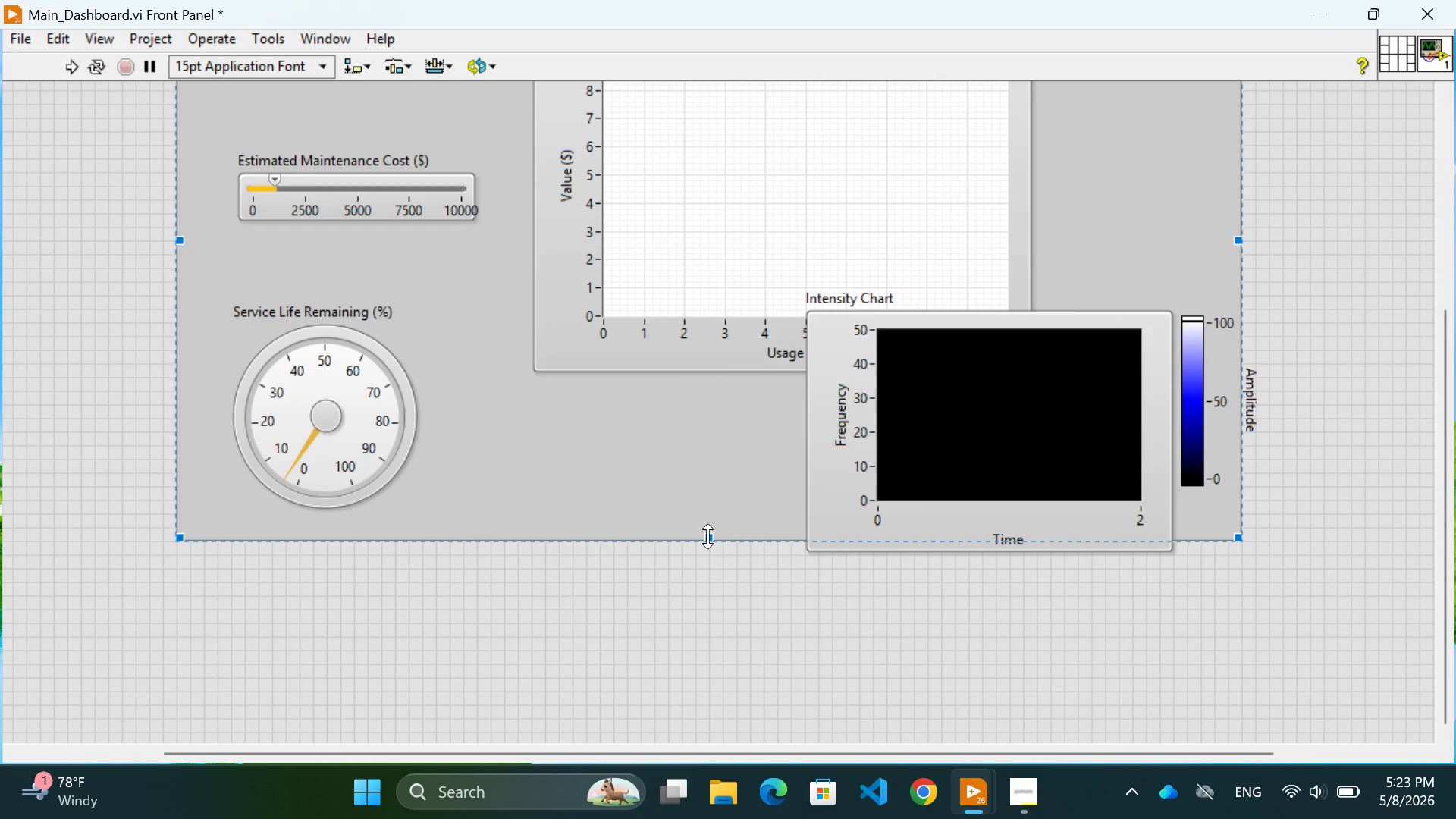 
left_click_drag(start_coordinate=[708, 536], to_coordinate=[714, 595])
 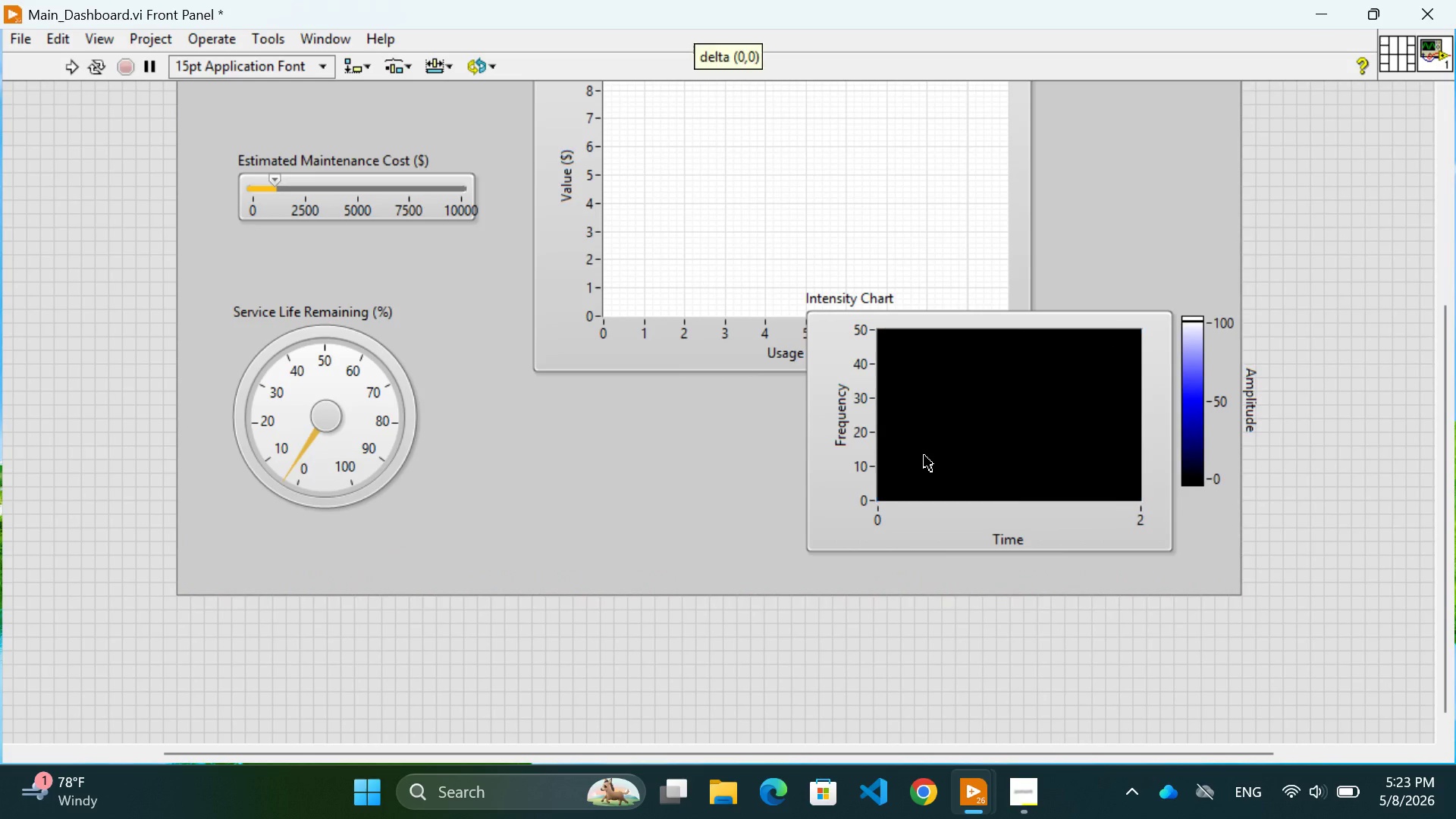 
left_click_drag(start_coordinate=[924, 453], to_coordinate=[922, 495])
 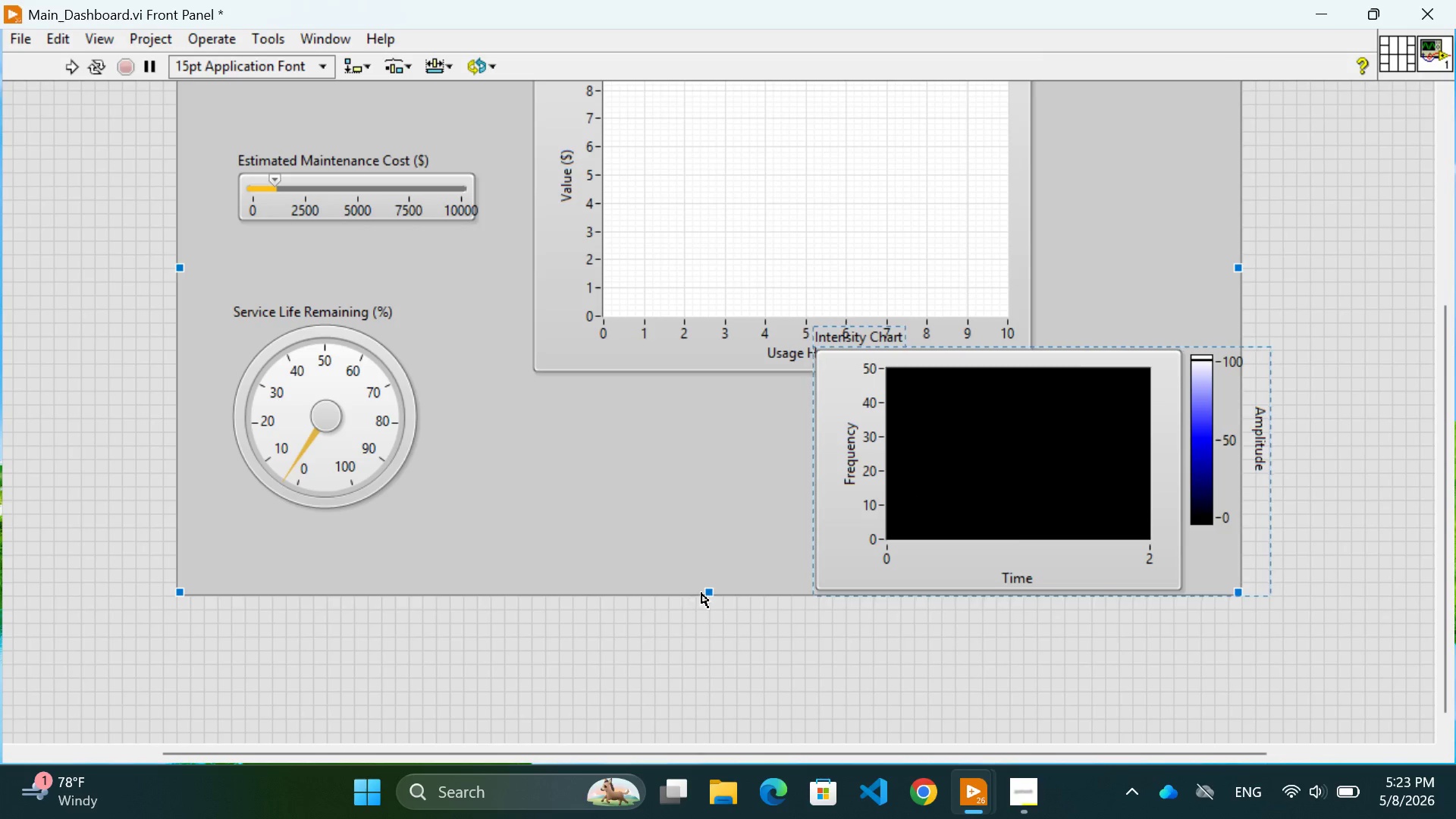 
left_click_drag(start_coordinate=[708, 593], to_coordinate=[713, 645])
 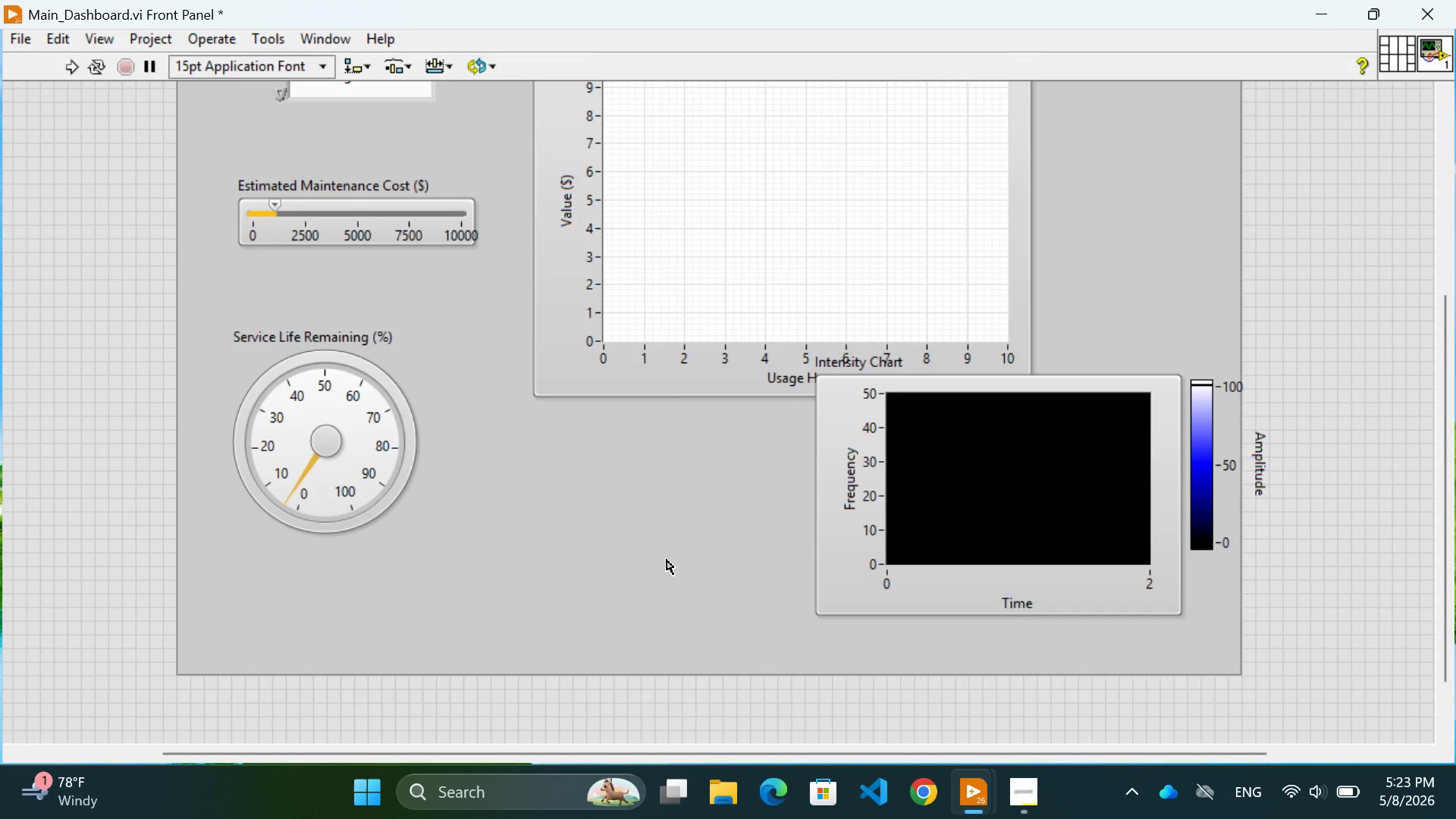 
scroll: coordinate [667, 560], scroll_direction: up, amount: 7.0
 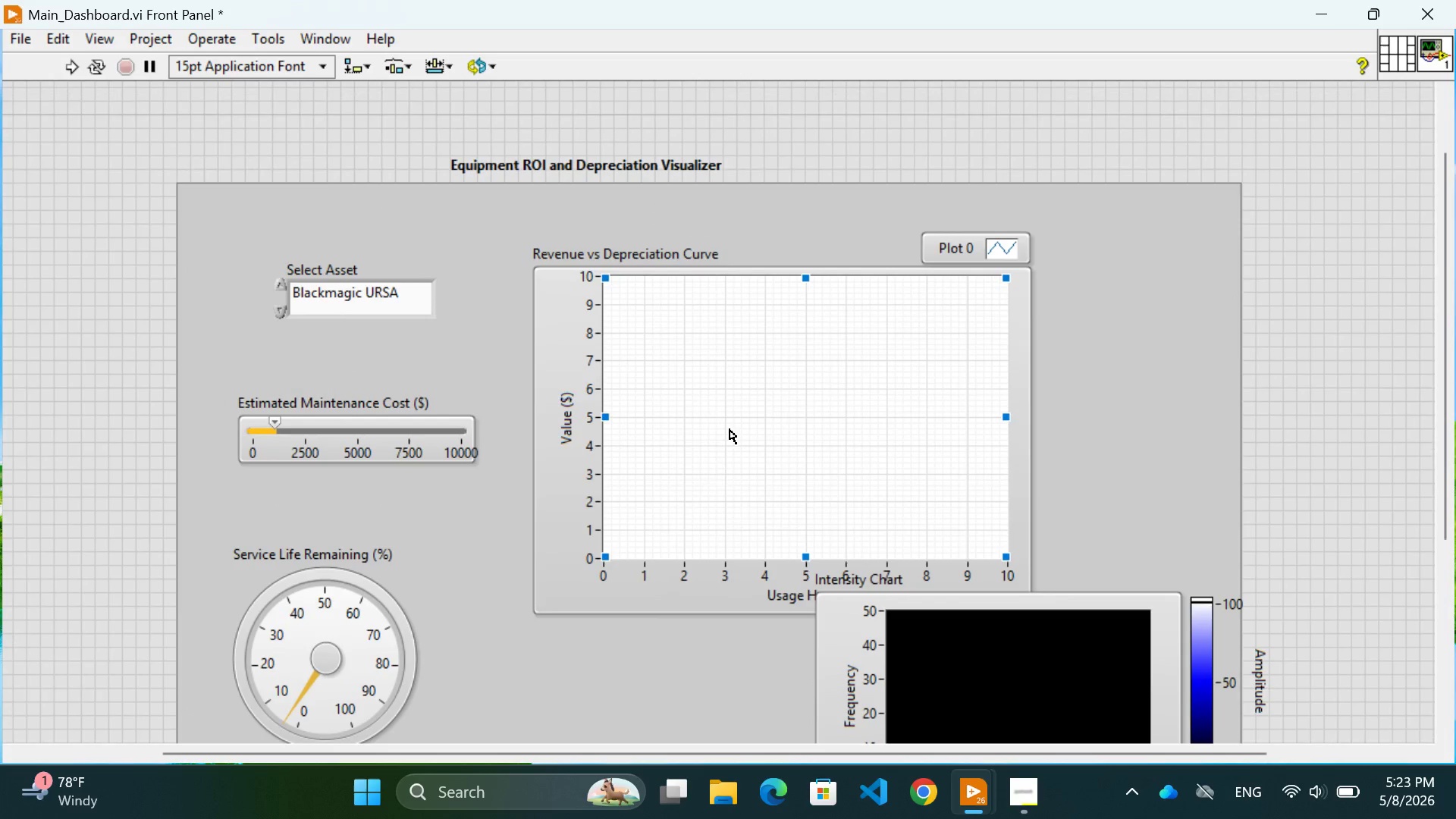 
scroll: coordinate [732, 430], scroll_direction: down, amount: 5.0
 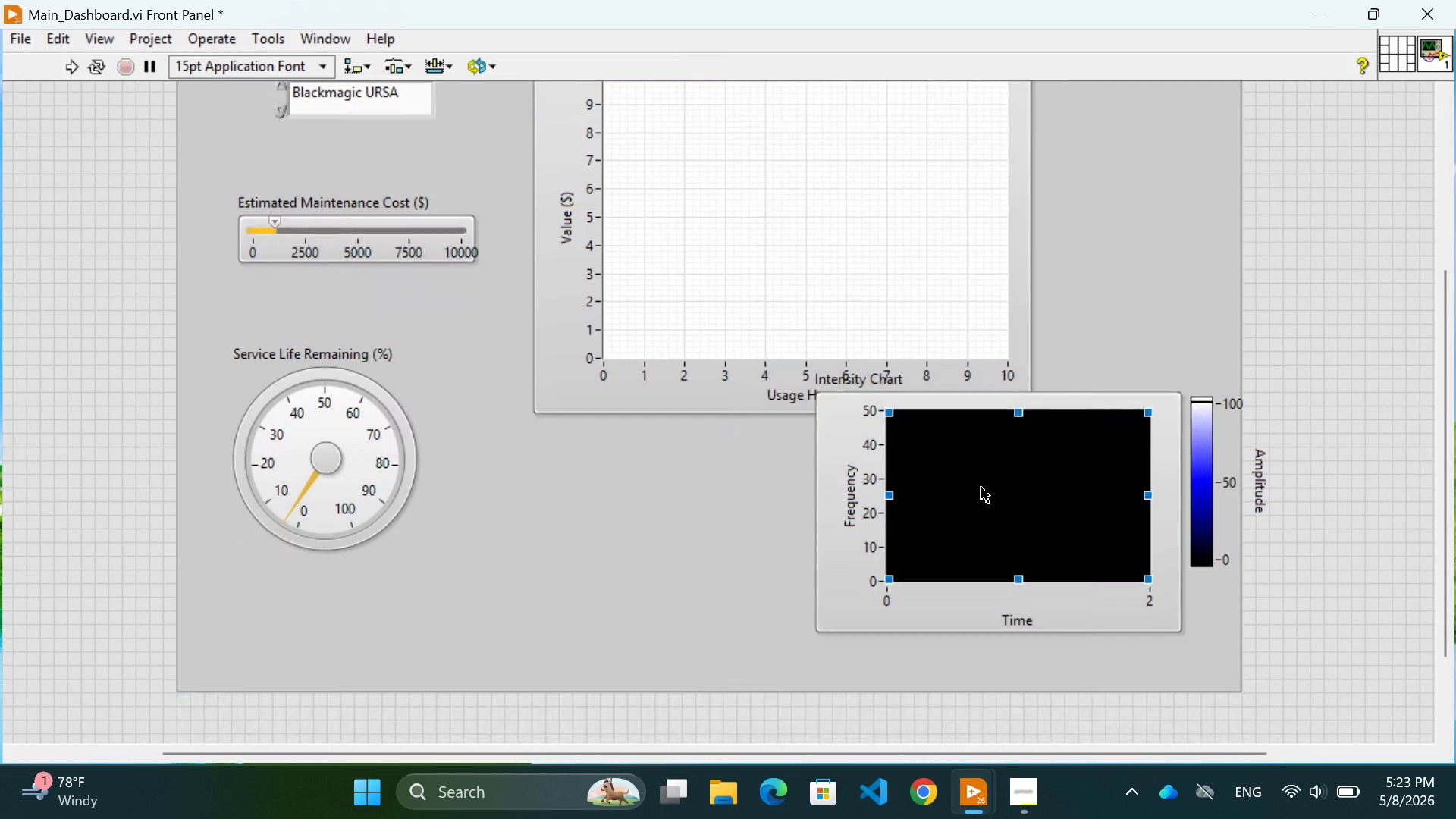 
left_click_drag(start_coordinate=[981, 488], to_coordinate=[982, 561])
 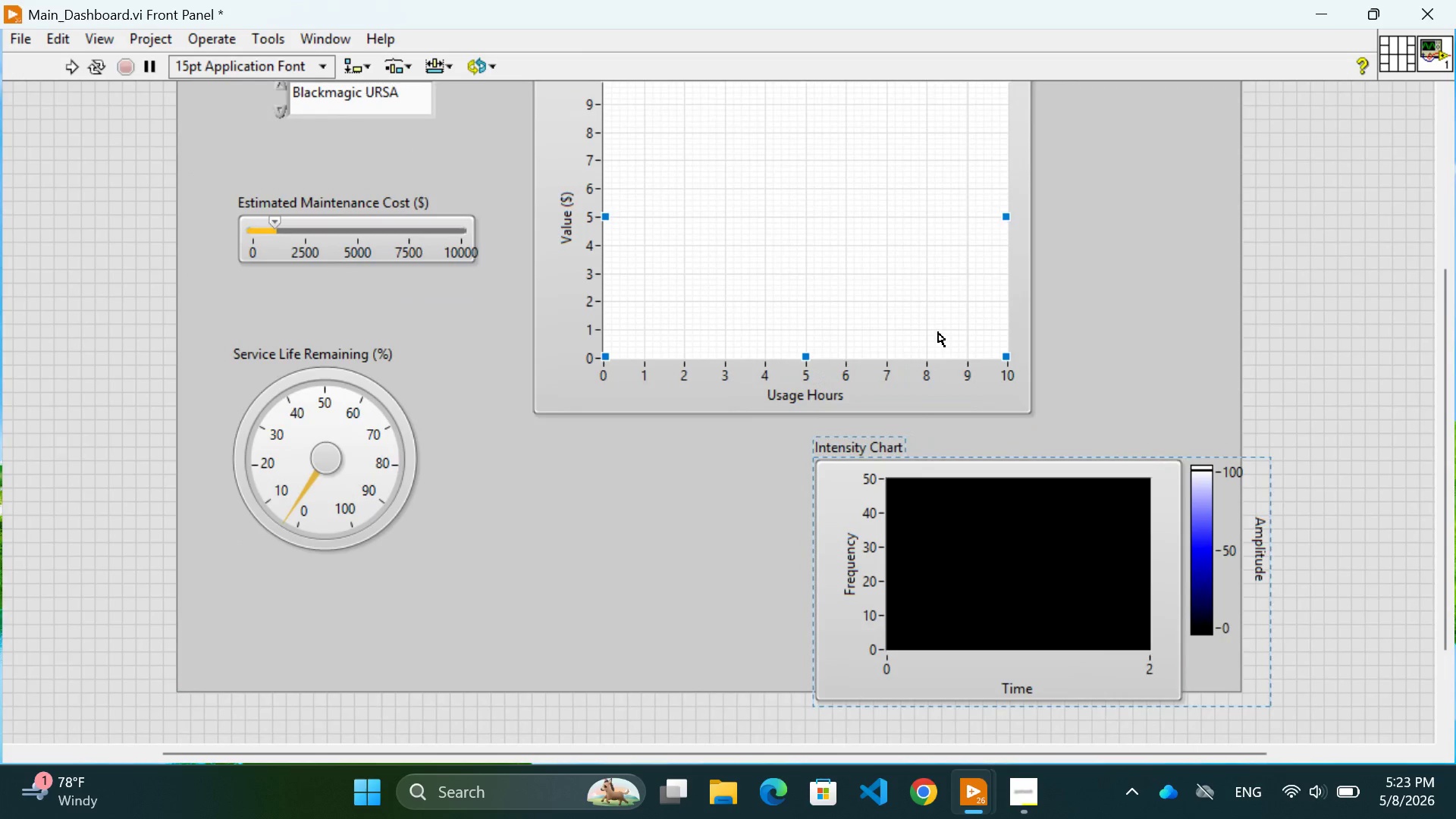 
left_click([935, 330])
 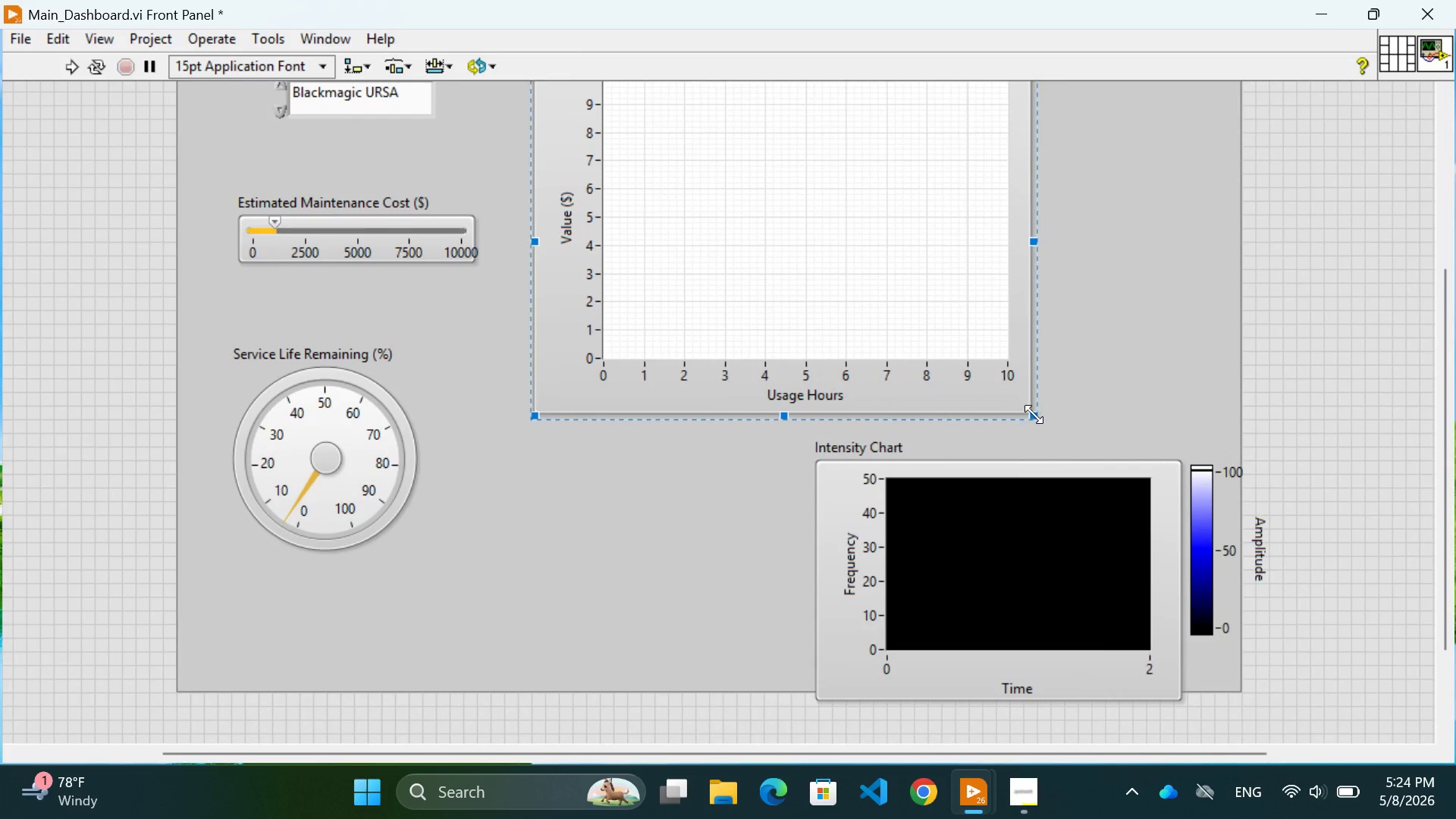 
left_click_drag(start_coordinate=[1034, 414], to_coordinate=[1015, 350])
 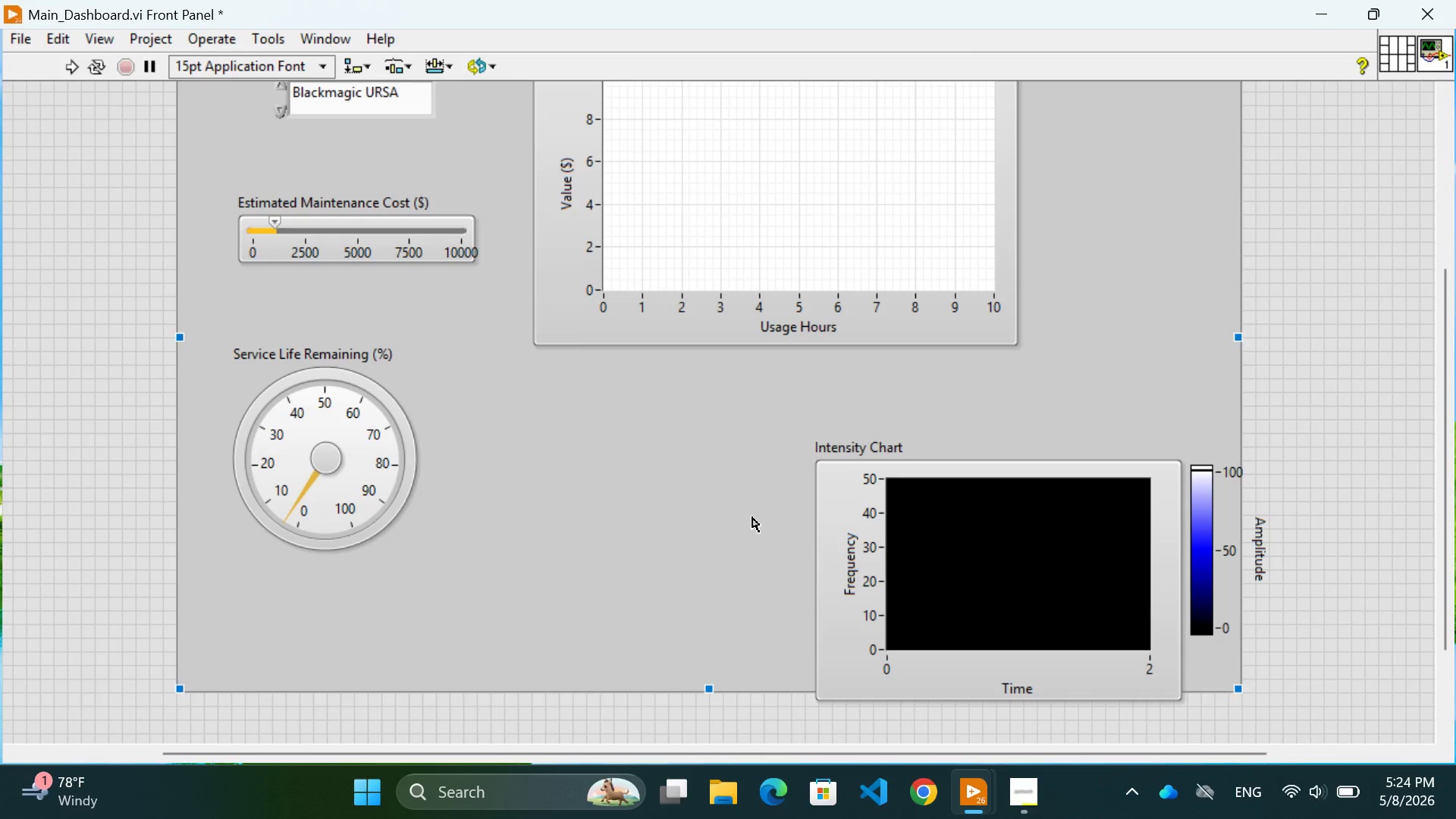 
left_click([738, 526])
 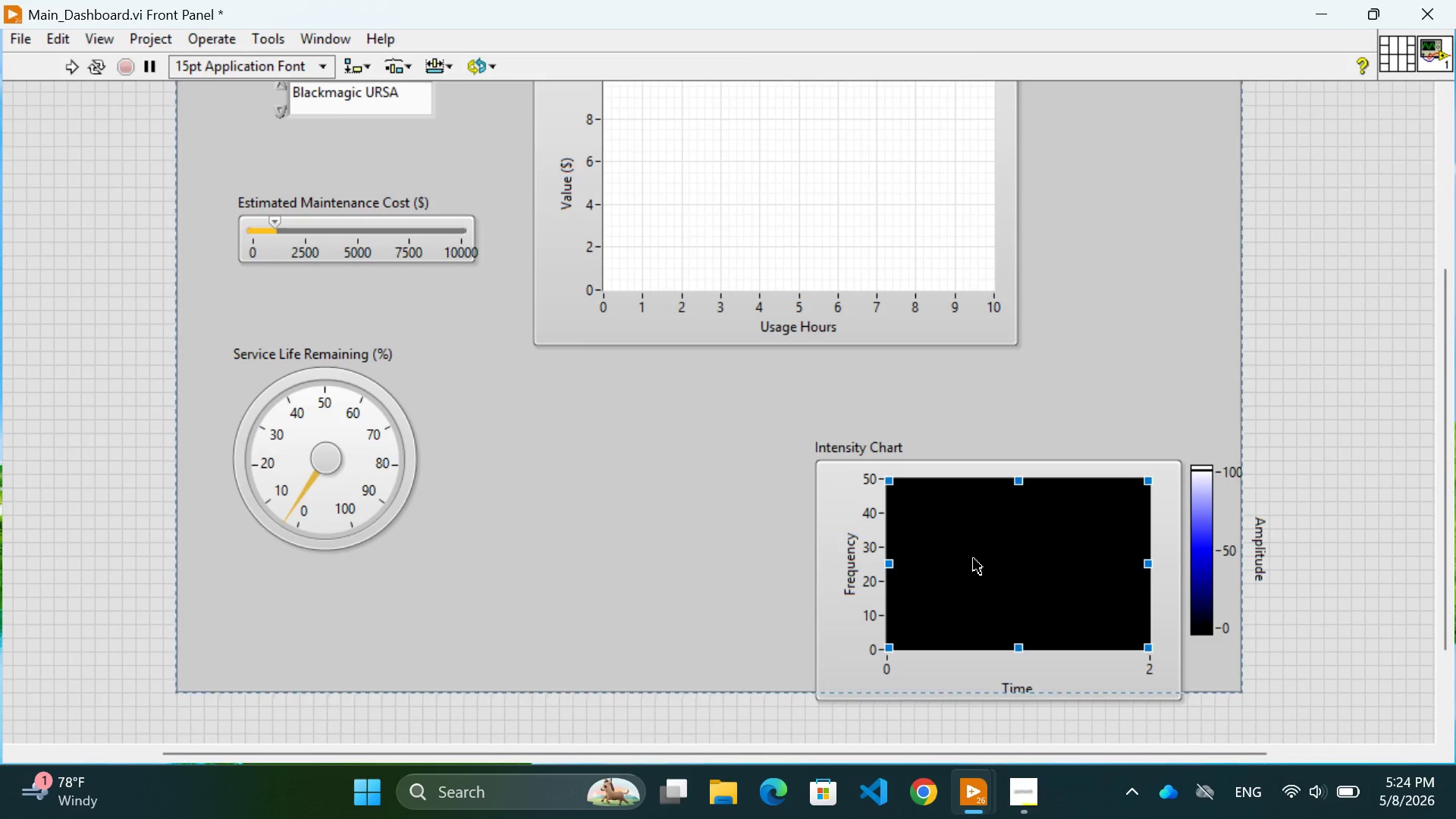 
left_click_drag(start_coordinate=[973, 559], to_coordinate=[927, 513])
 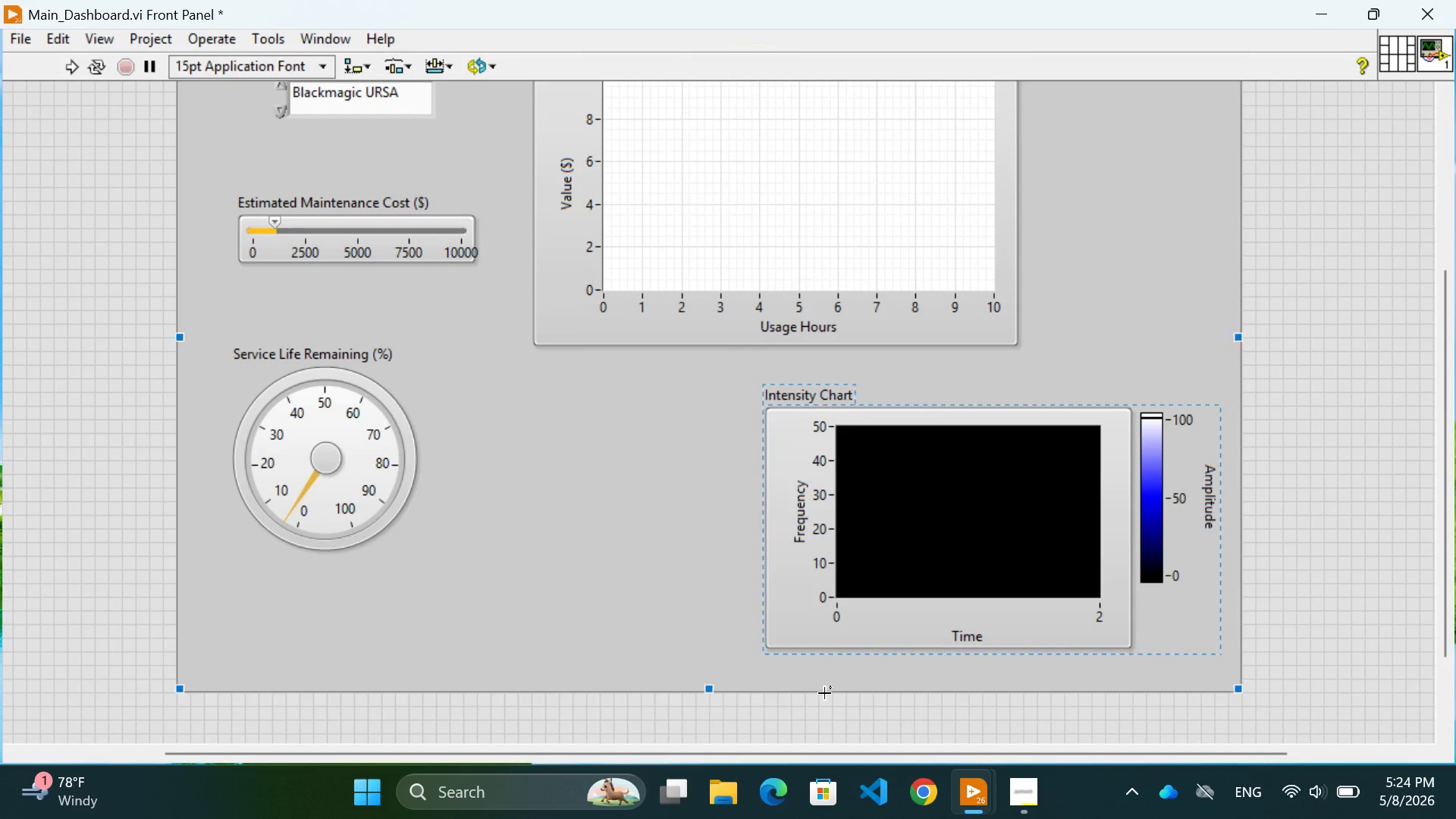 
scroll: coordinate [733, 679], scroll_direction: down, amount: 2.0
 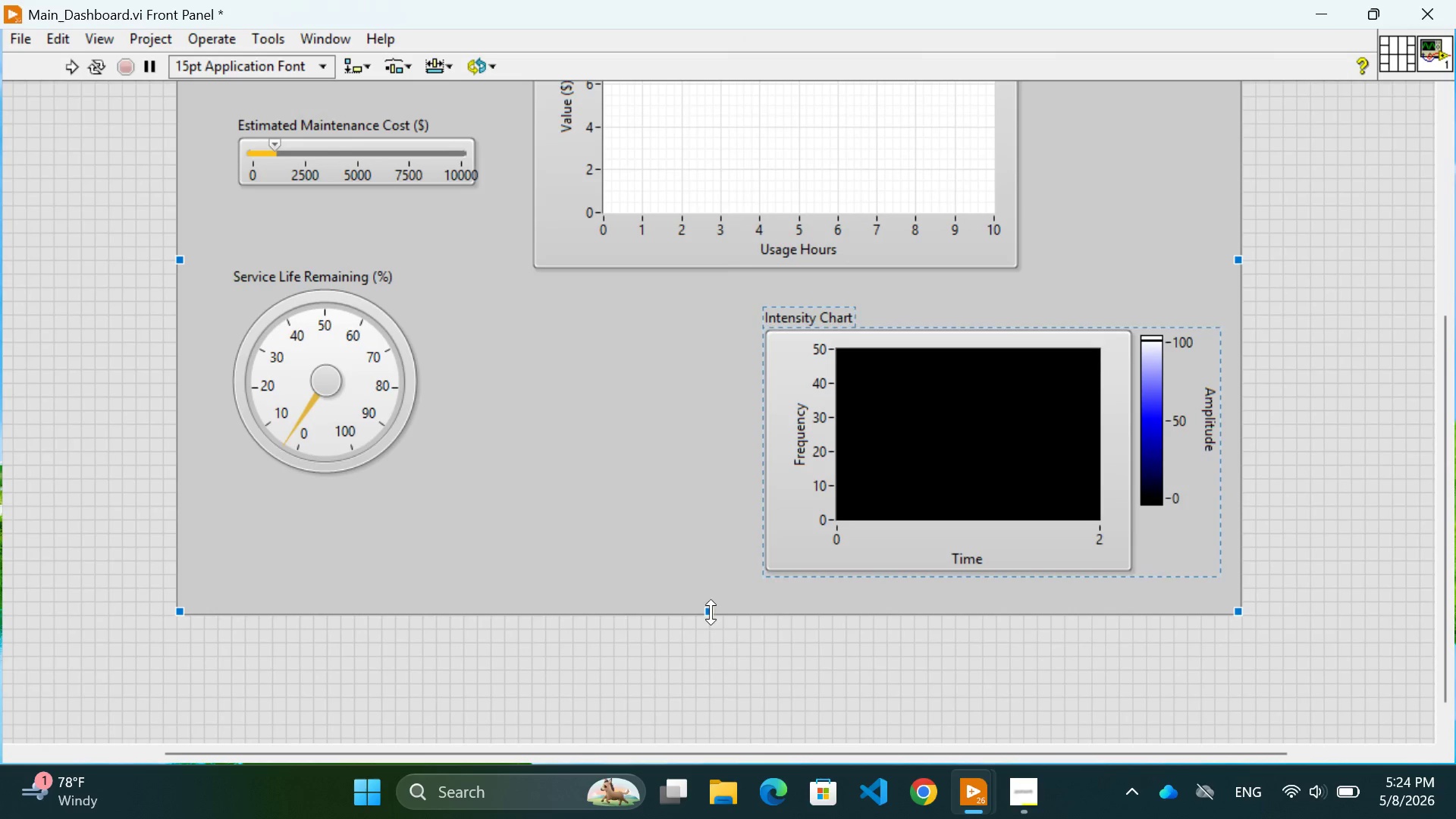 
left_click_drag(start_coordinate=[710, 610], to_coordinate=[713, 588])
 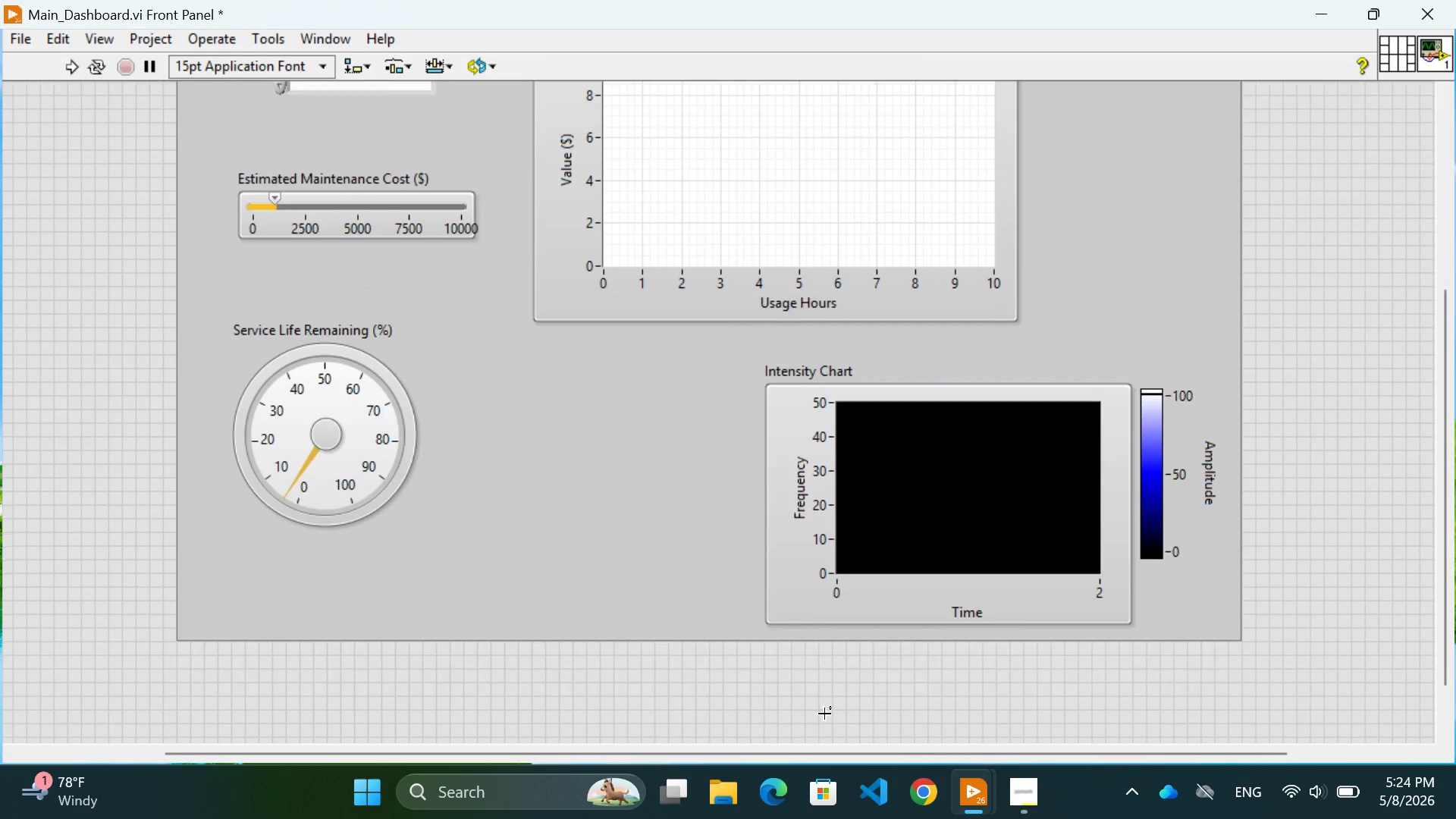 
scroll: coordinate [690, 108], scroll_direction: up, amount: 6.0
 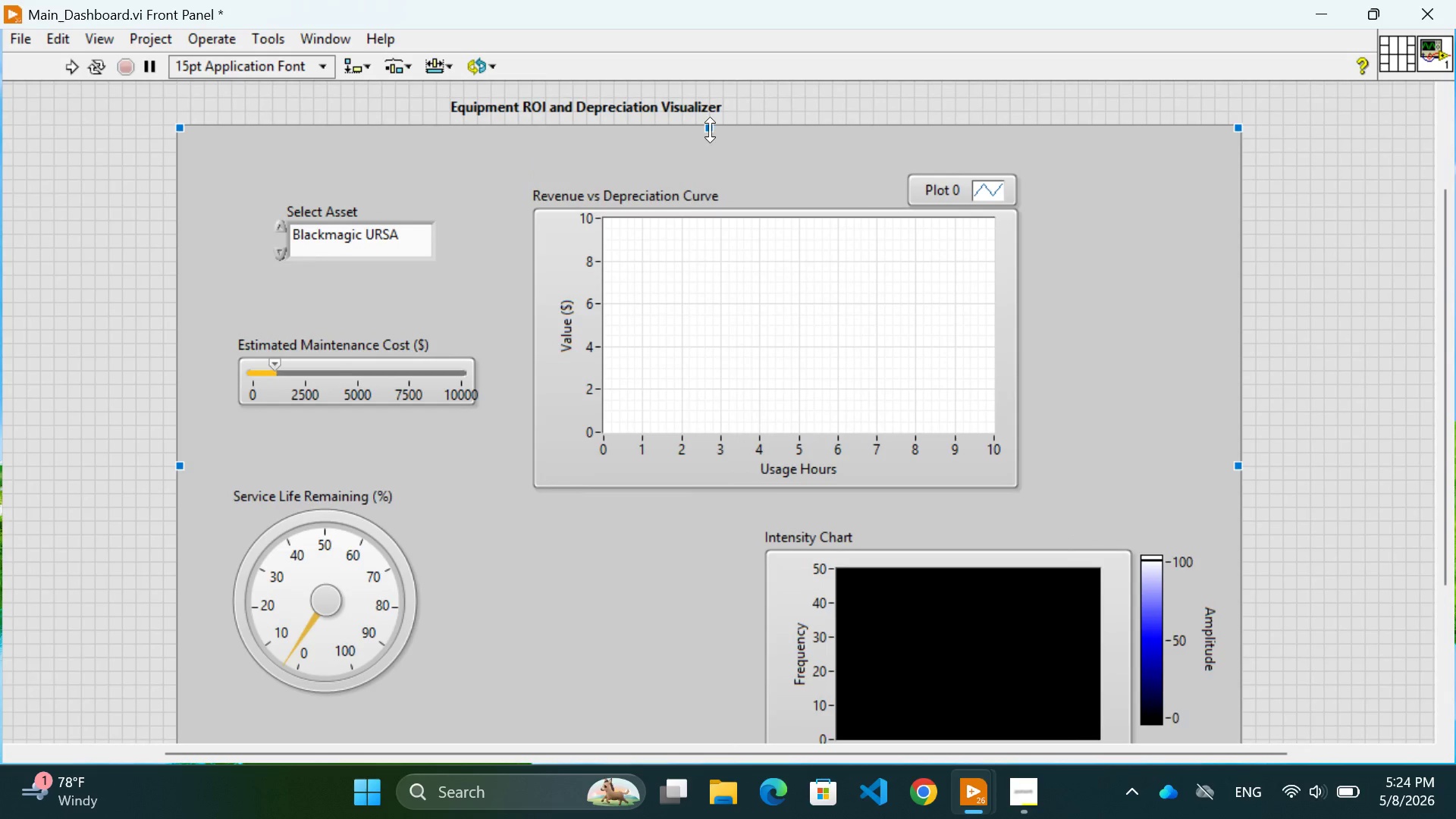 
left_click_drag(start_coordinate=[710, 130], to_coordinate=[715, 152])
 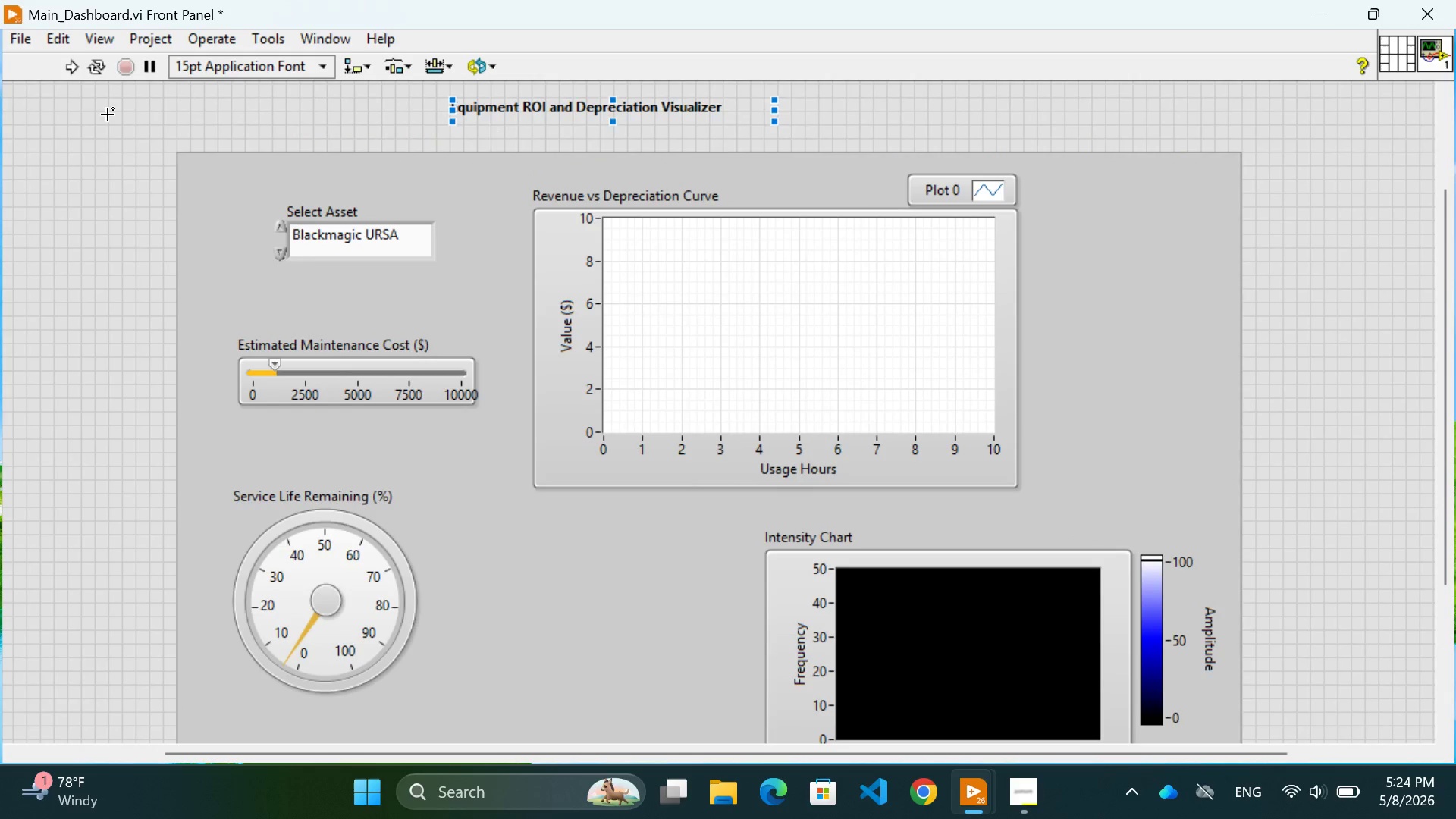 
left_click([106, 115])
 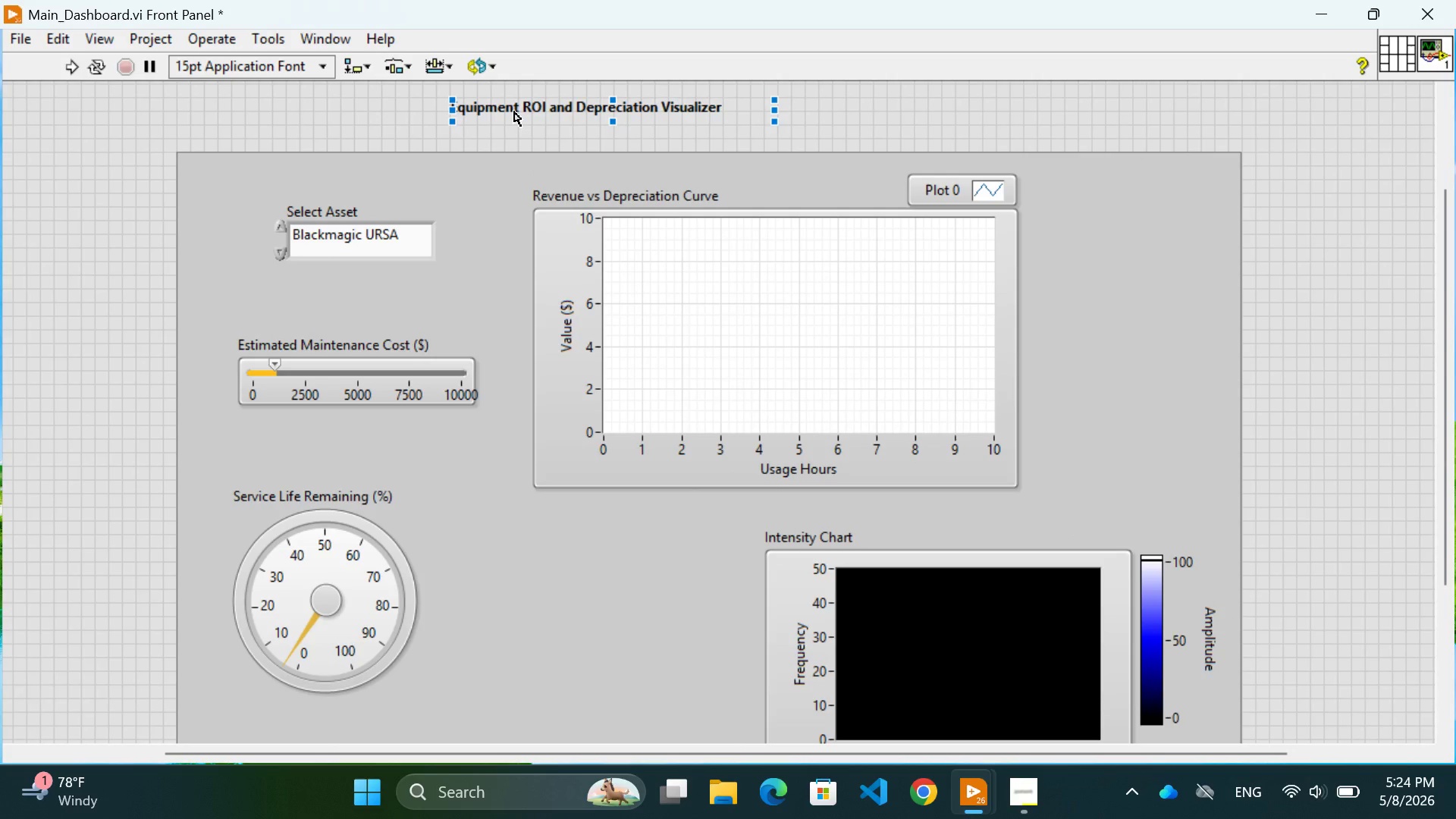 
left_click_drag(start_coordinate=[515, 111], to_coordinate=[501, 130])
 